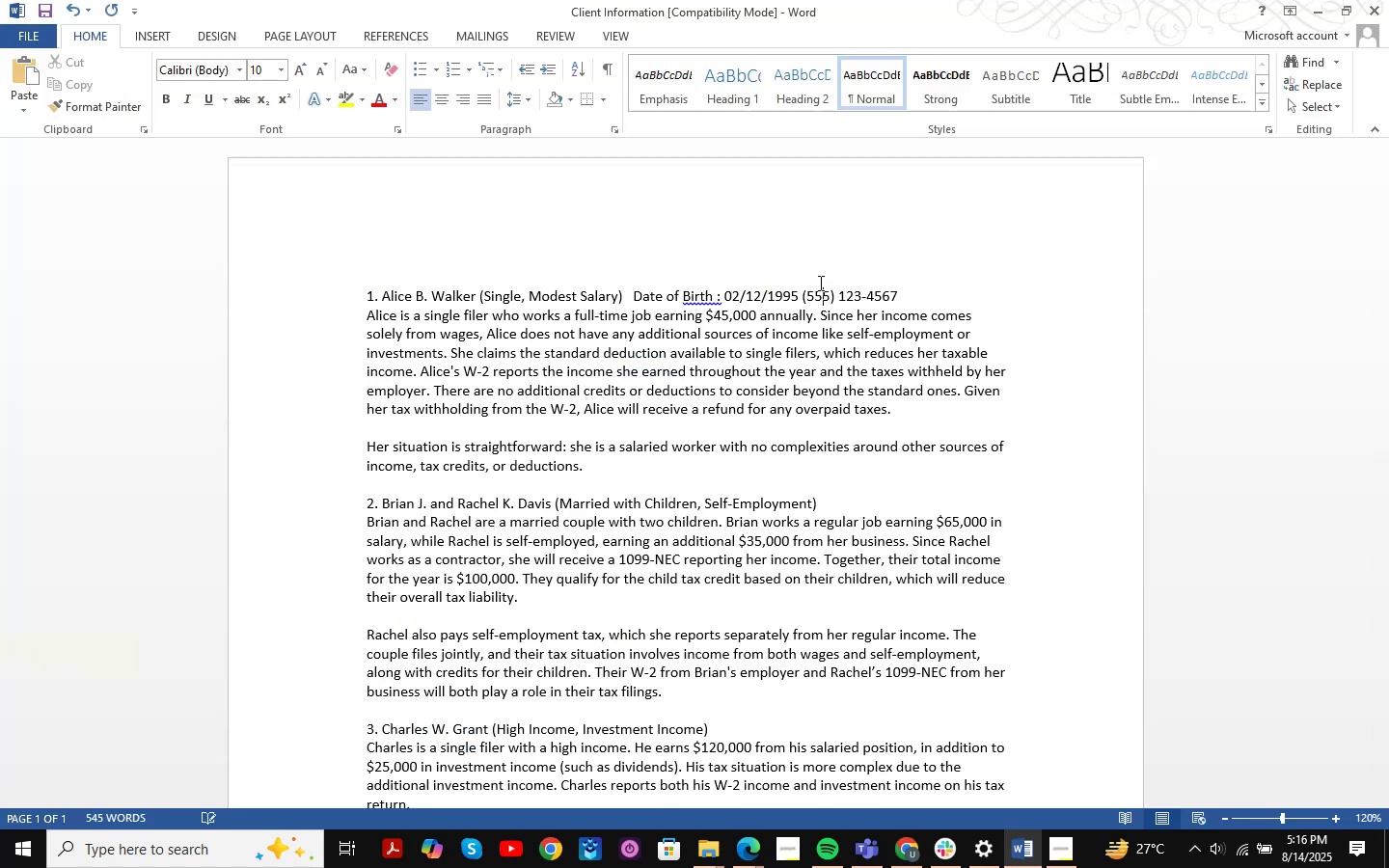 
key(ArrowLeft)
 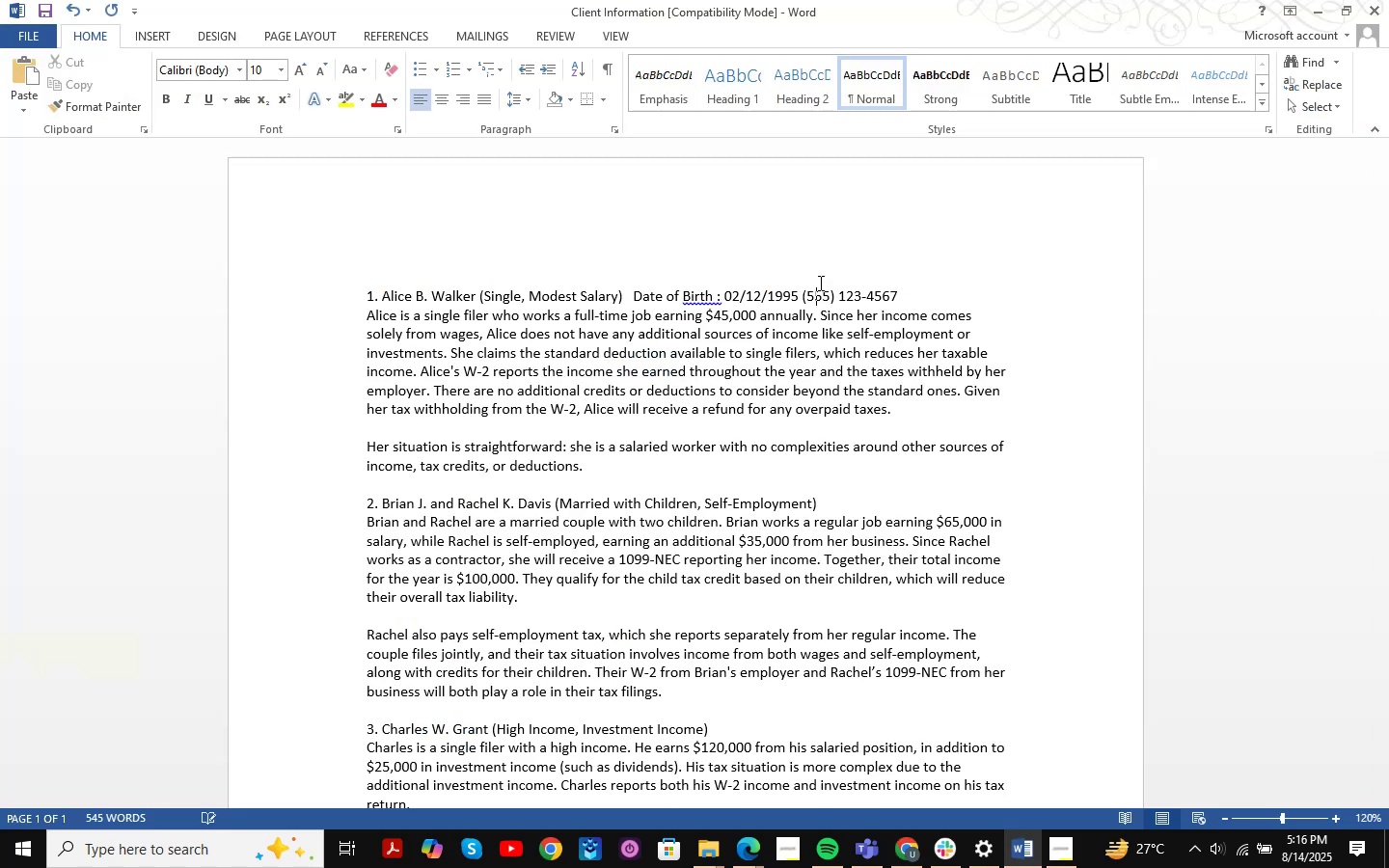 
key(ArrowLeft)
 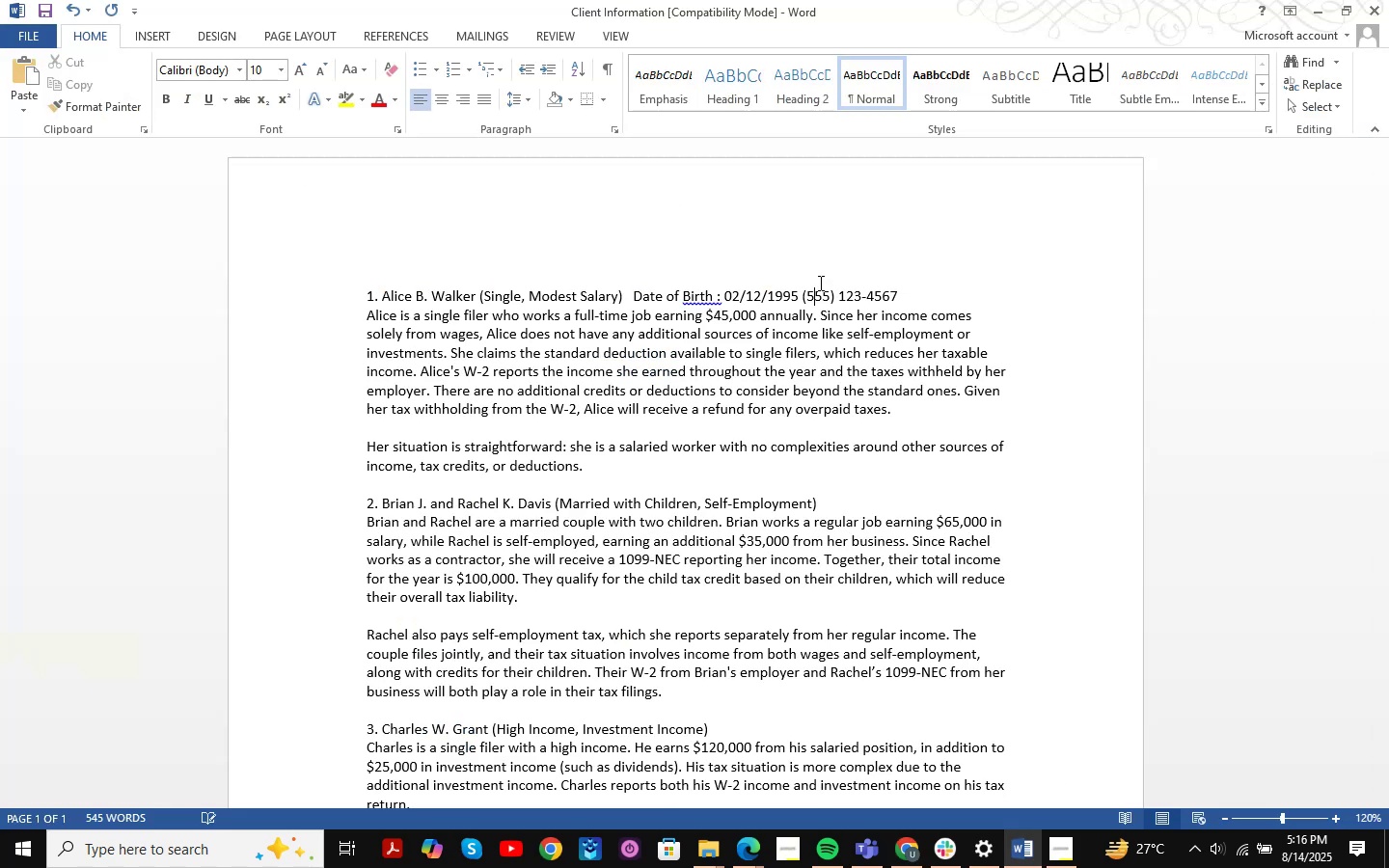 
key(ArrowLeft)
 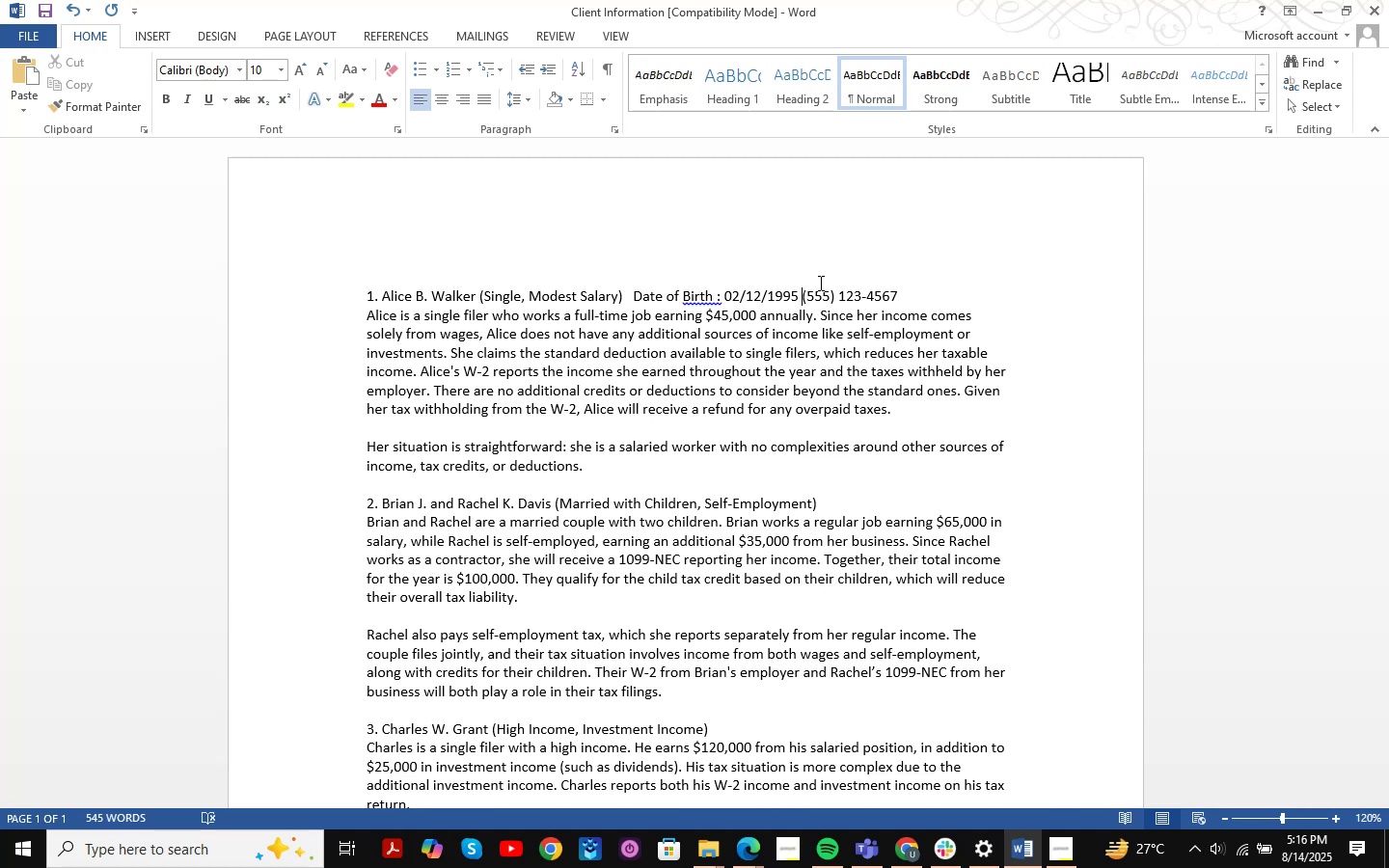 
key(NumpadEnter)
type(Phone No: )
 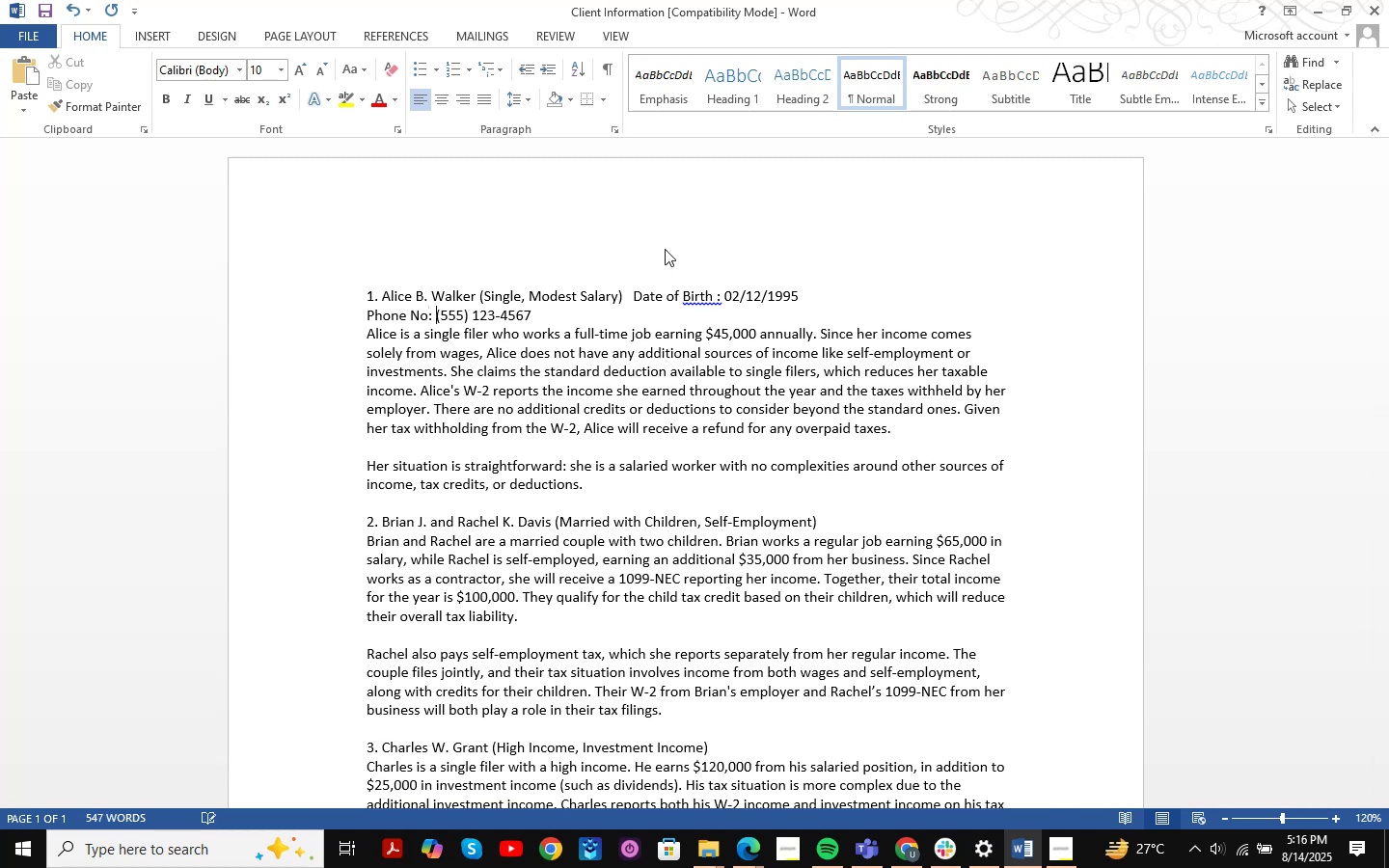 
key(Control+ControlRight)
 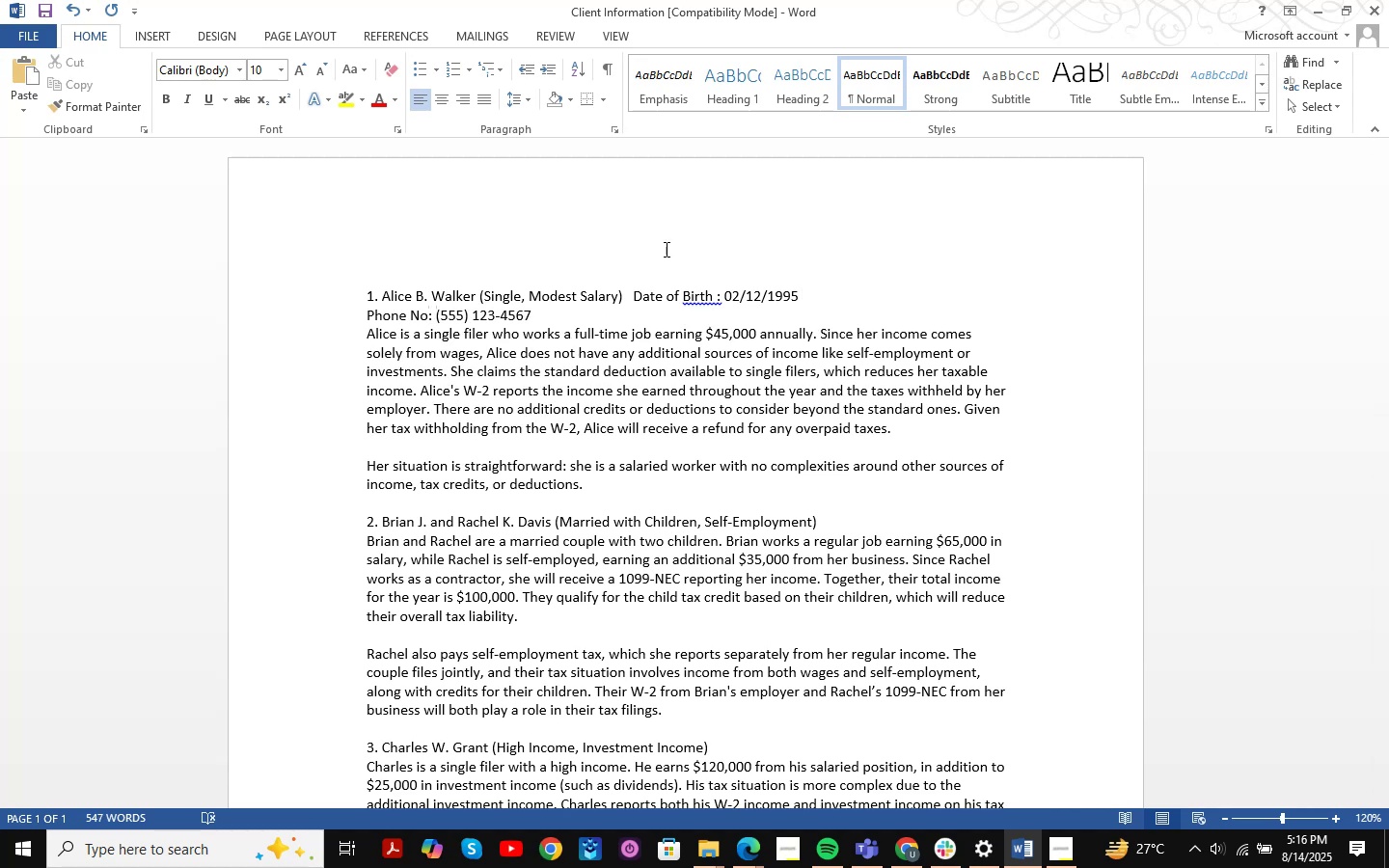 
key(Control+S)
 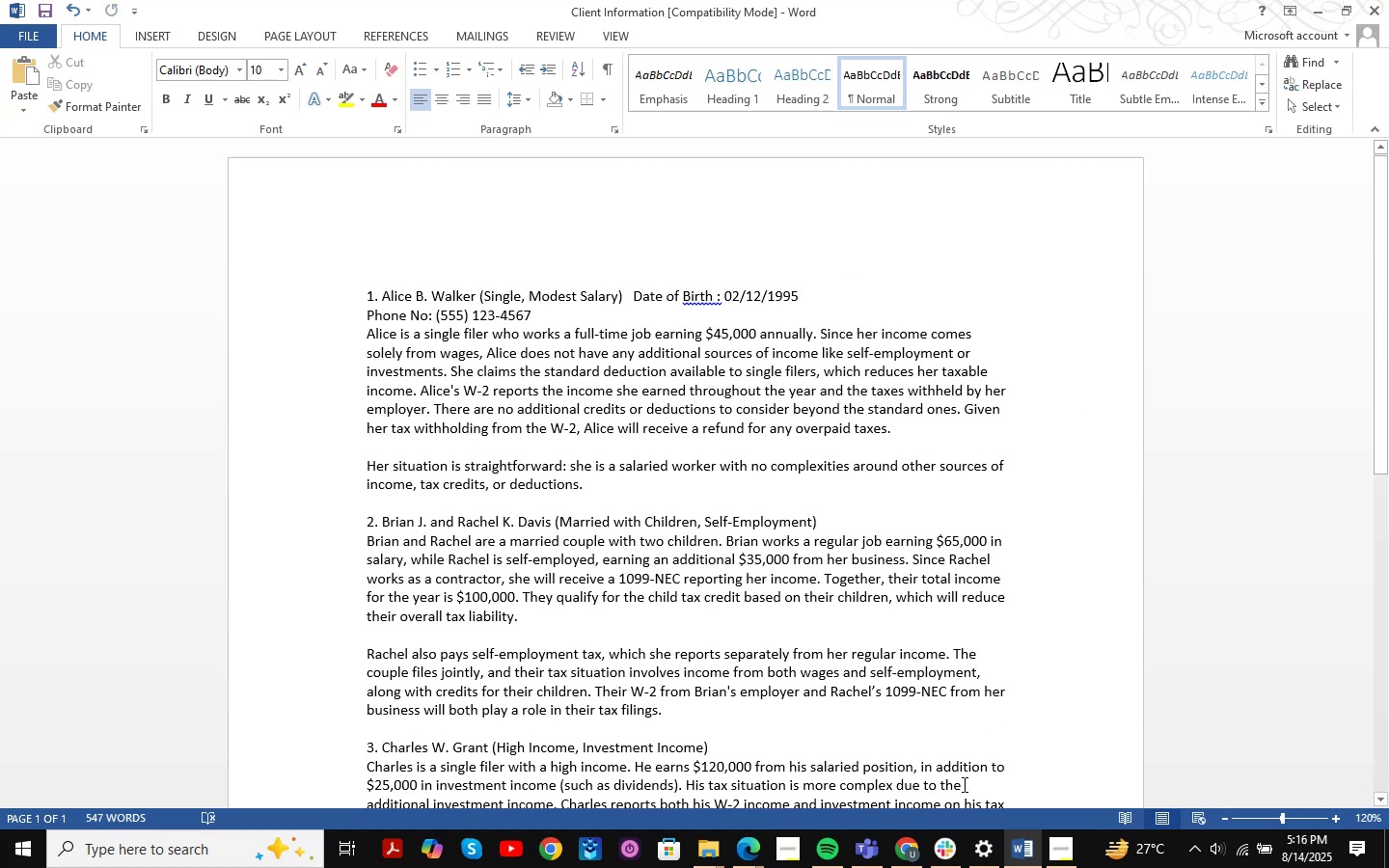 
left_click([911, 854])
 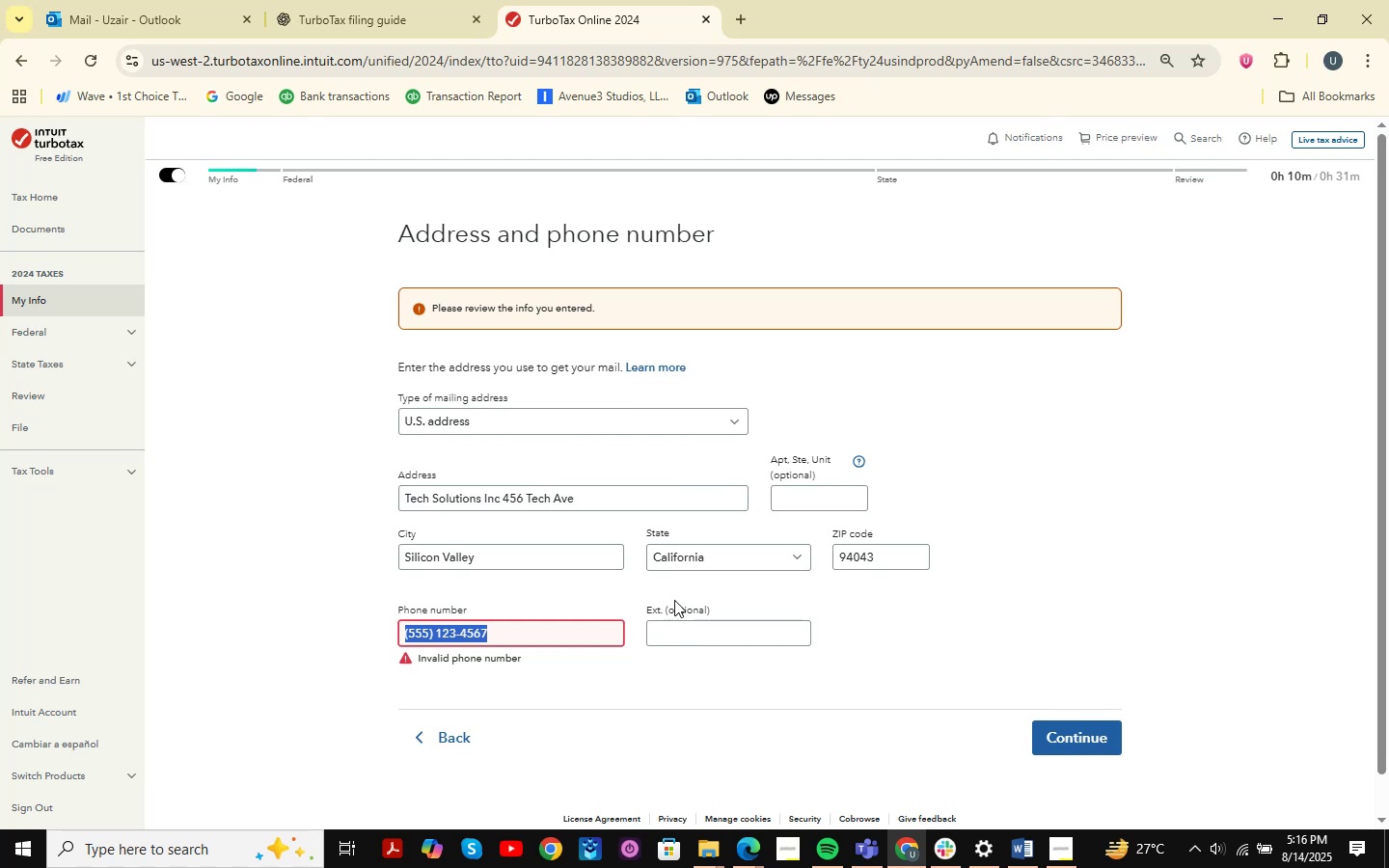 
left_click([955, 595])
 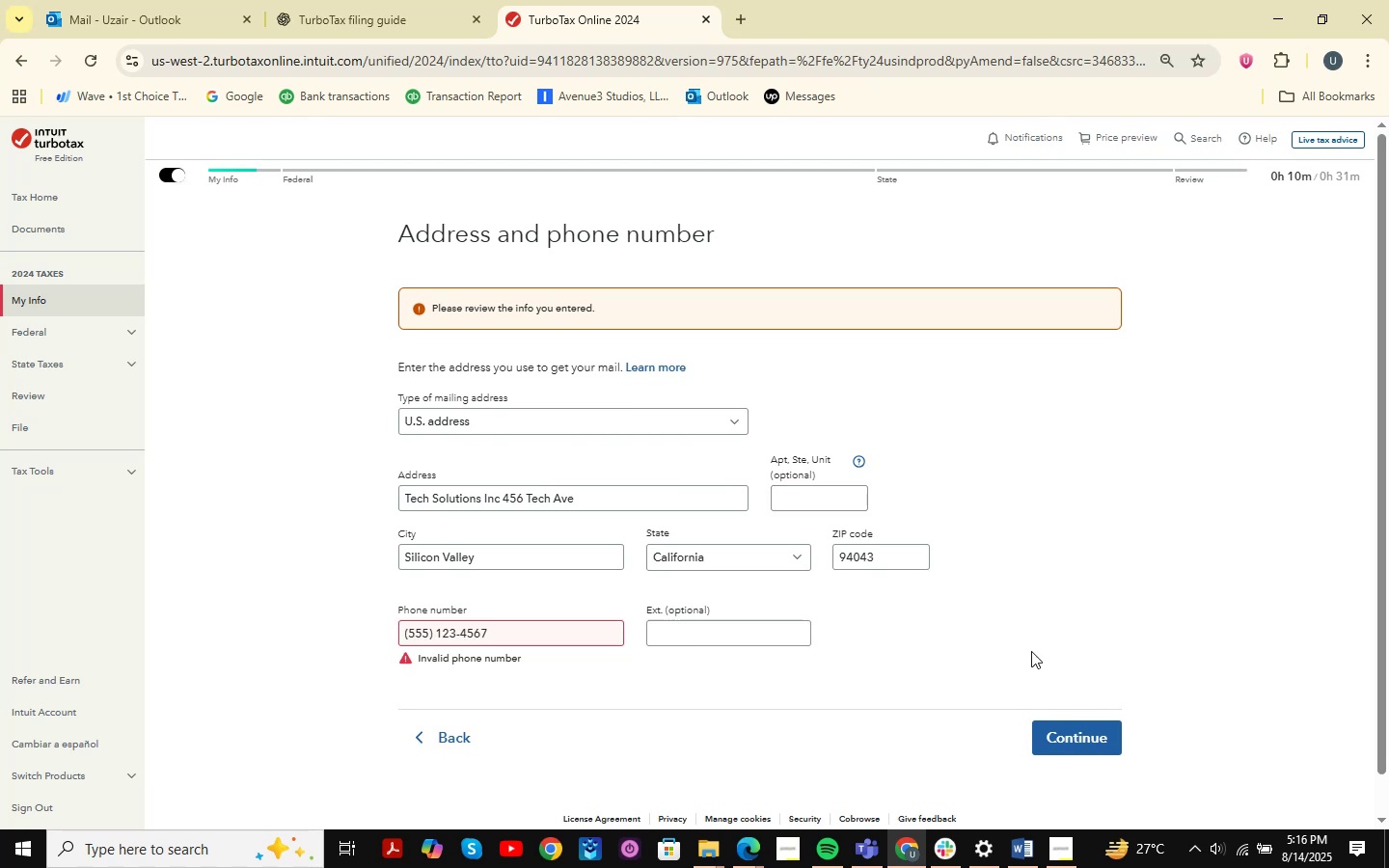 
left_click_drag(start_coordinate=[1071, 752], to_coordinate=[1071, 759])
 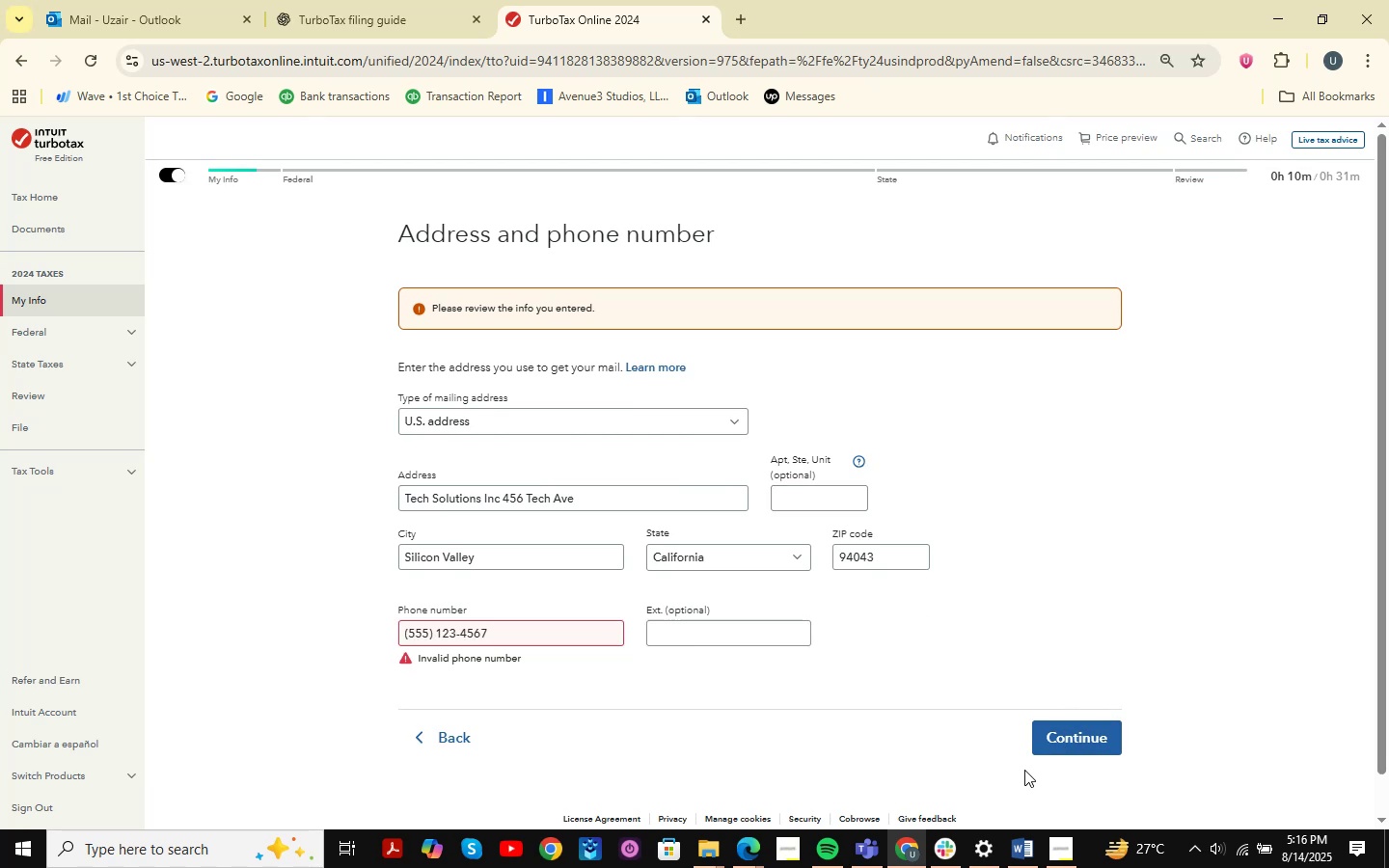 
left_click([1094, 747])
 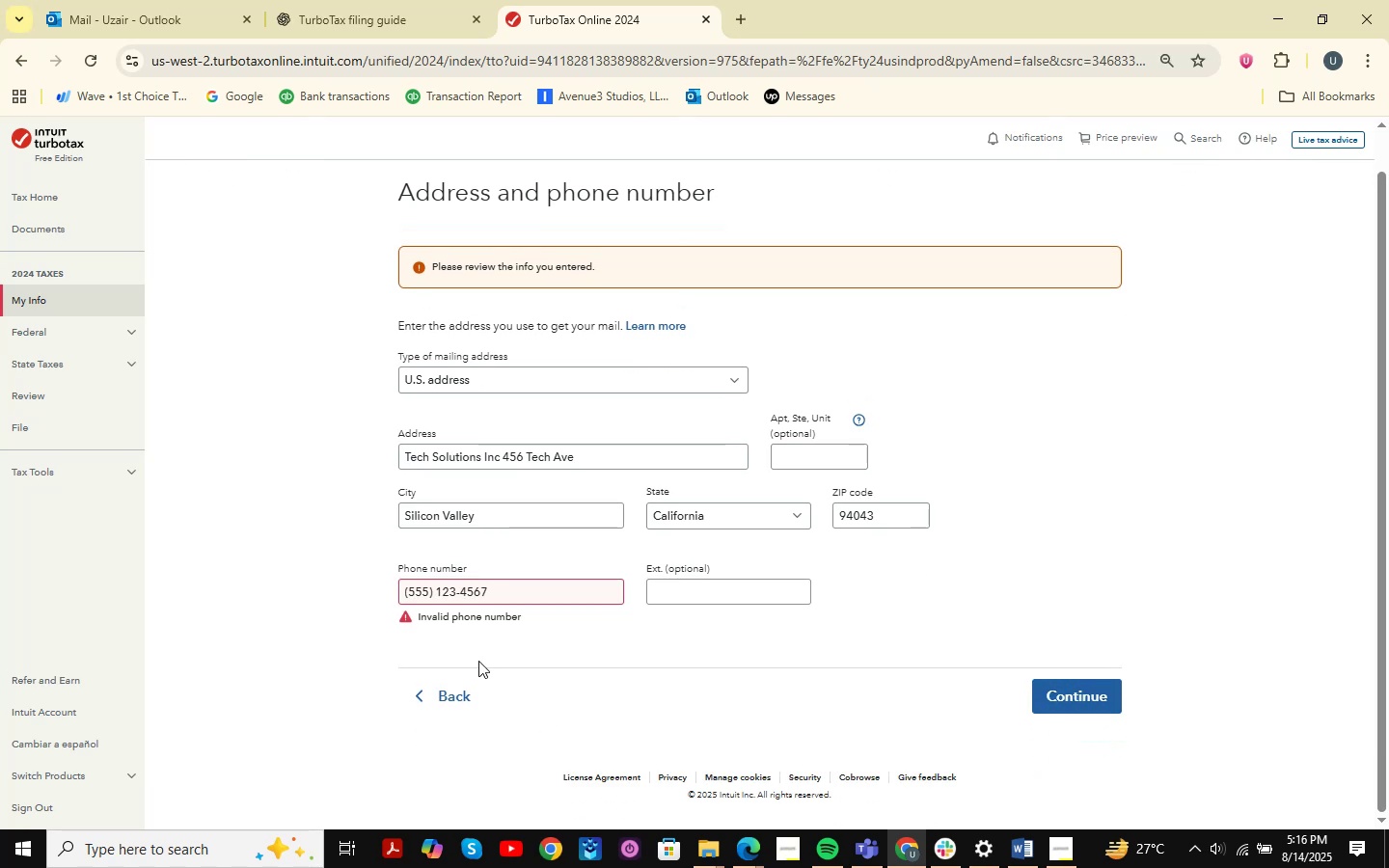 
left_click([504, 616])
 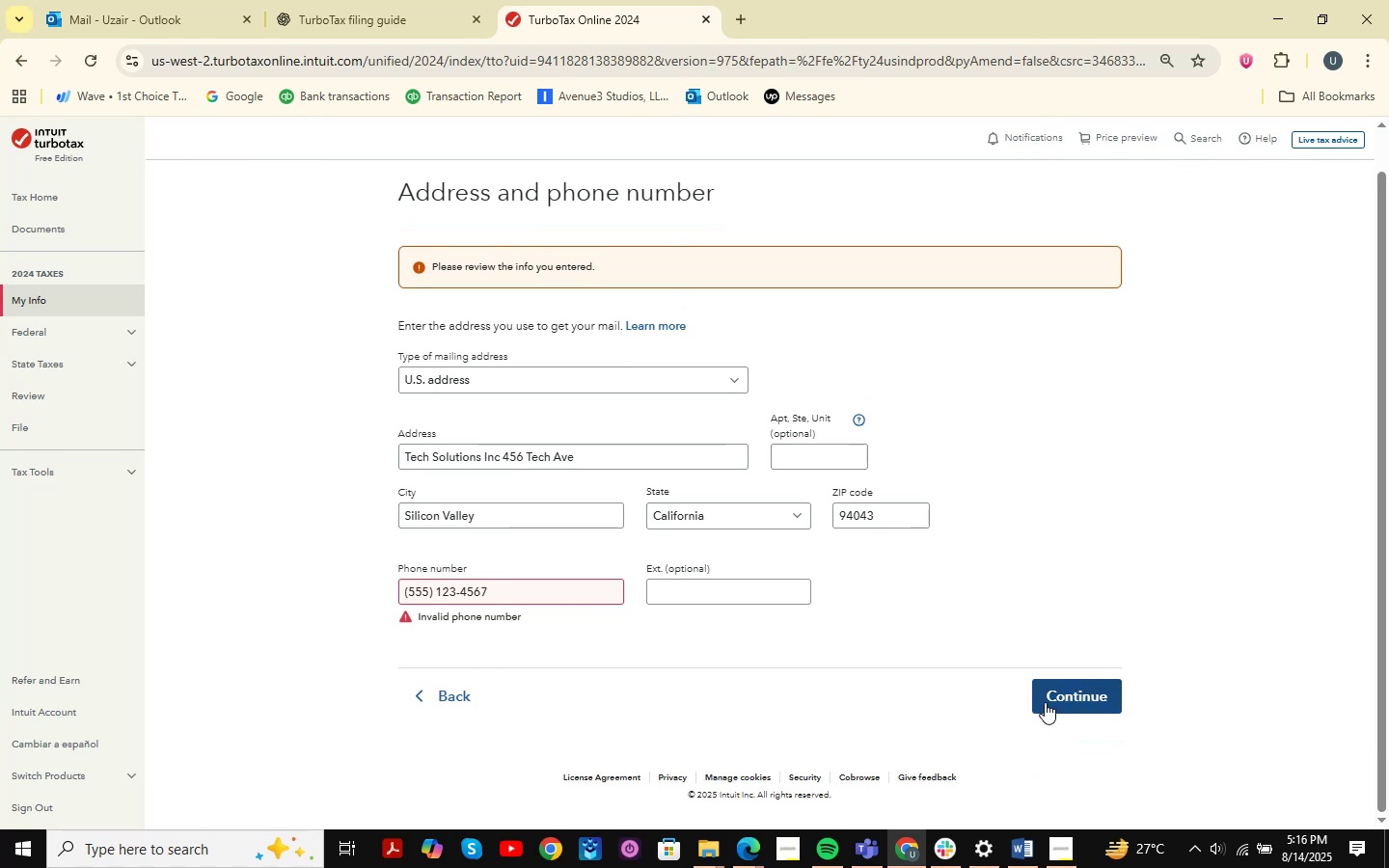 
double_click([1069, 697])
 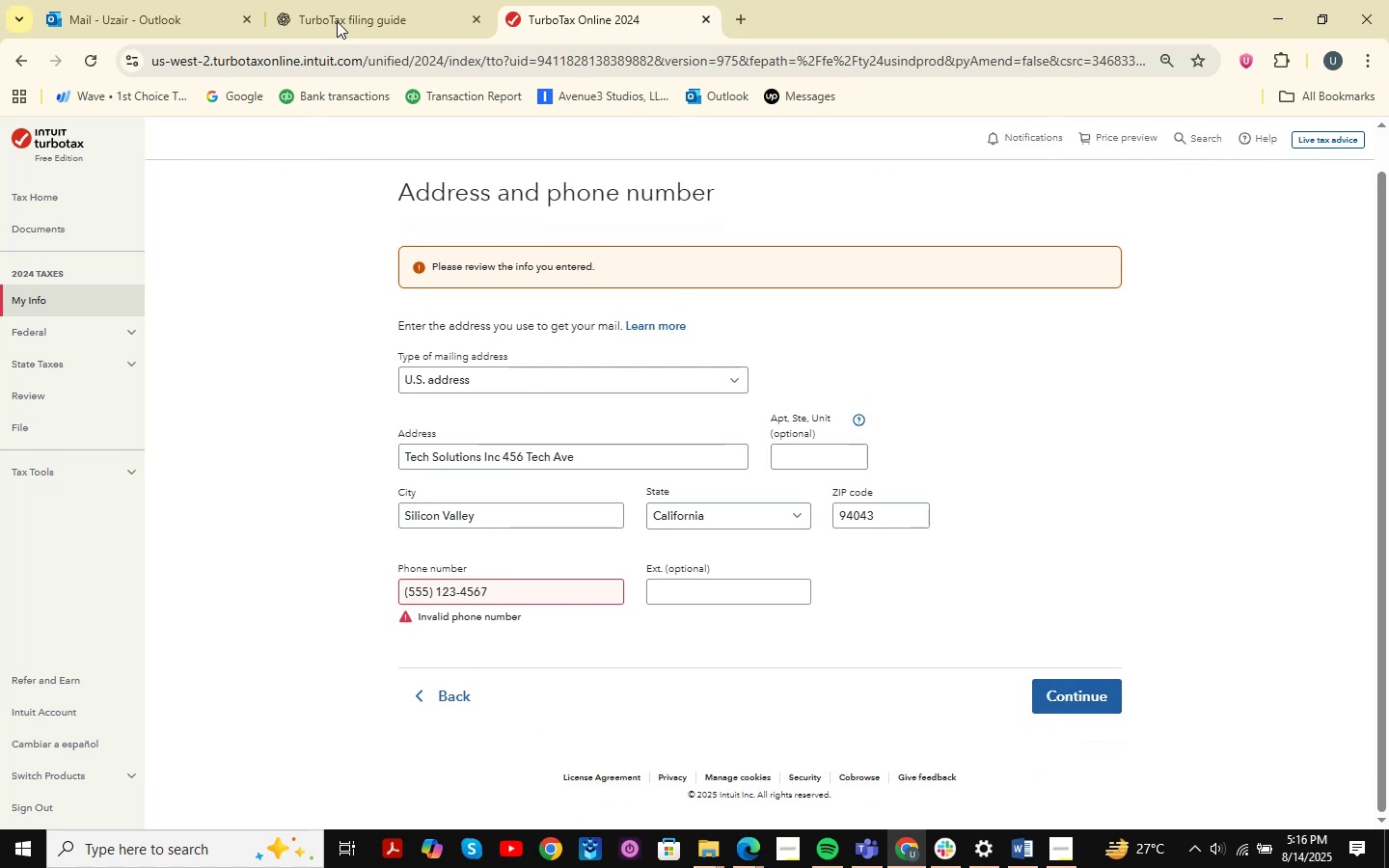 
left_click([357, 0])
 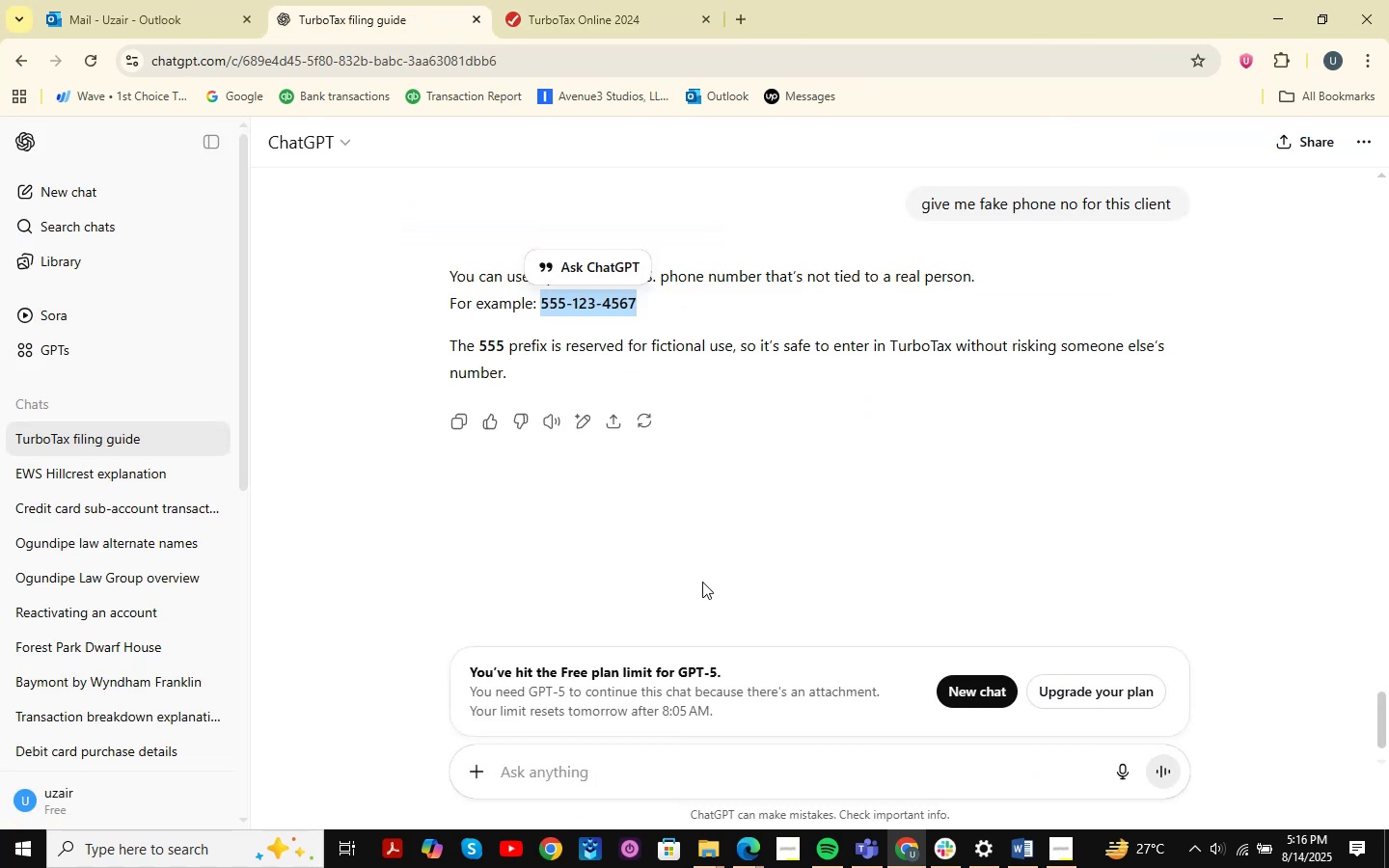 
scroll: coordinate [763, 586], scroll_direction: none, amount: 0.0
 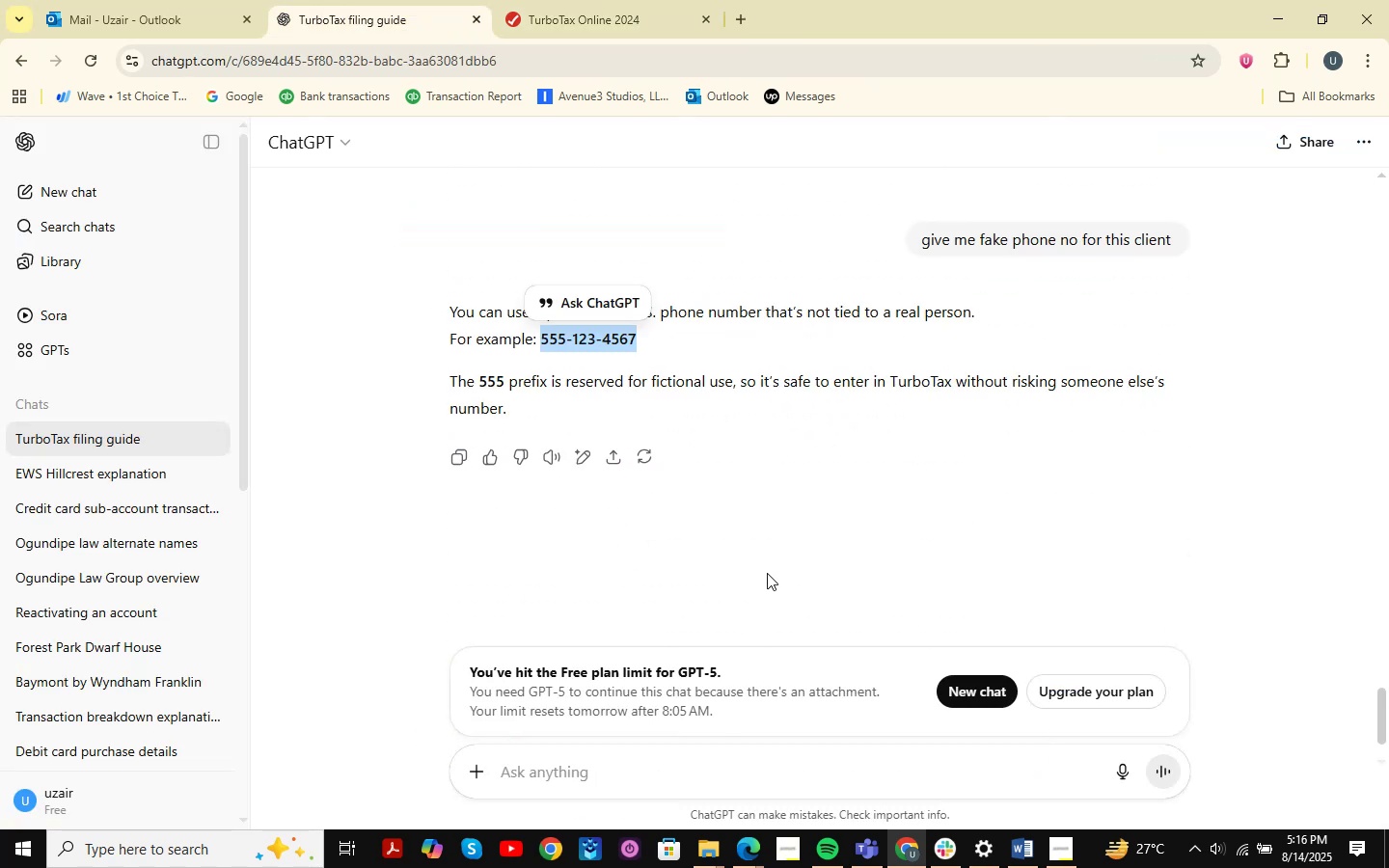 
left_click([686, 469])
 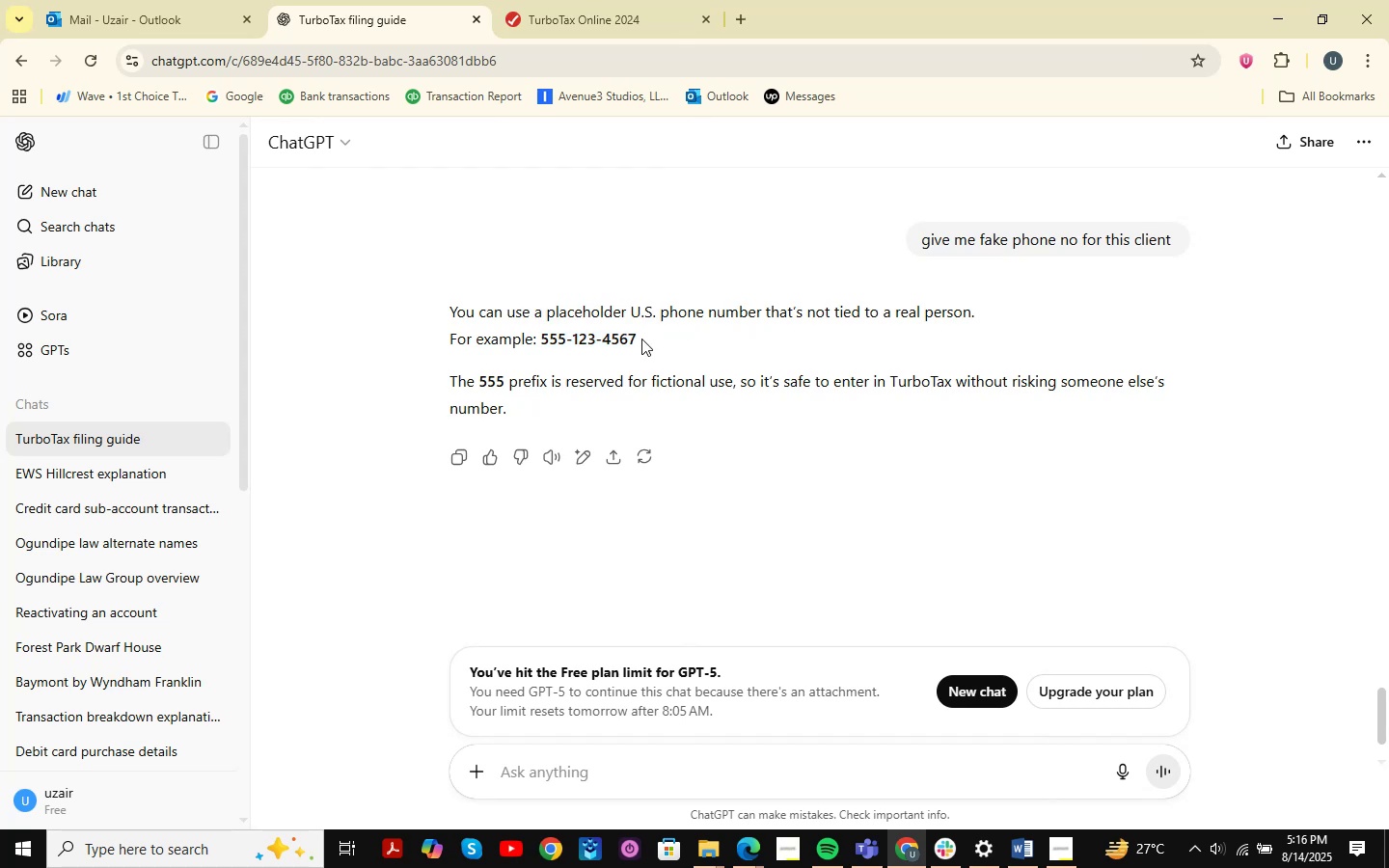 
left_click([584, 0])
 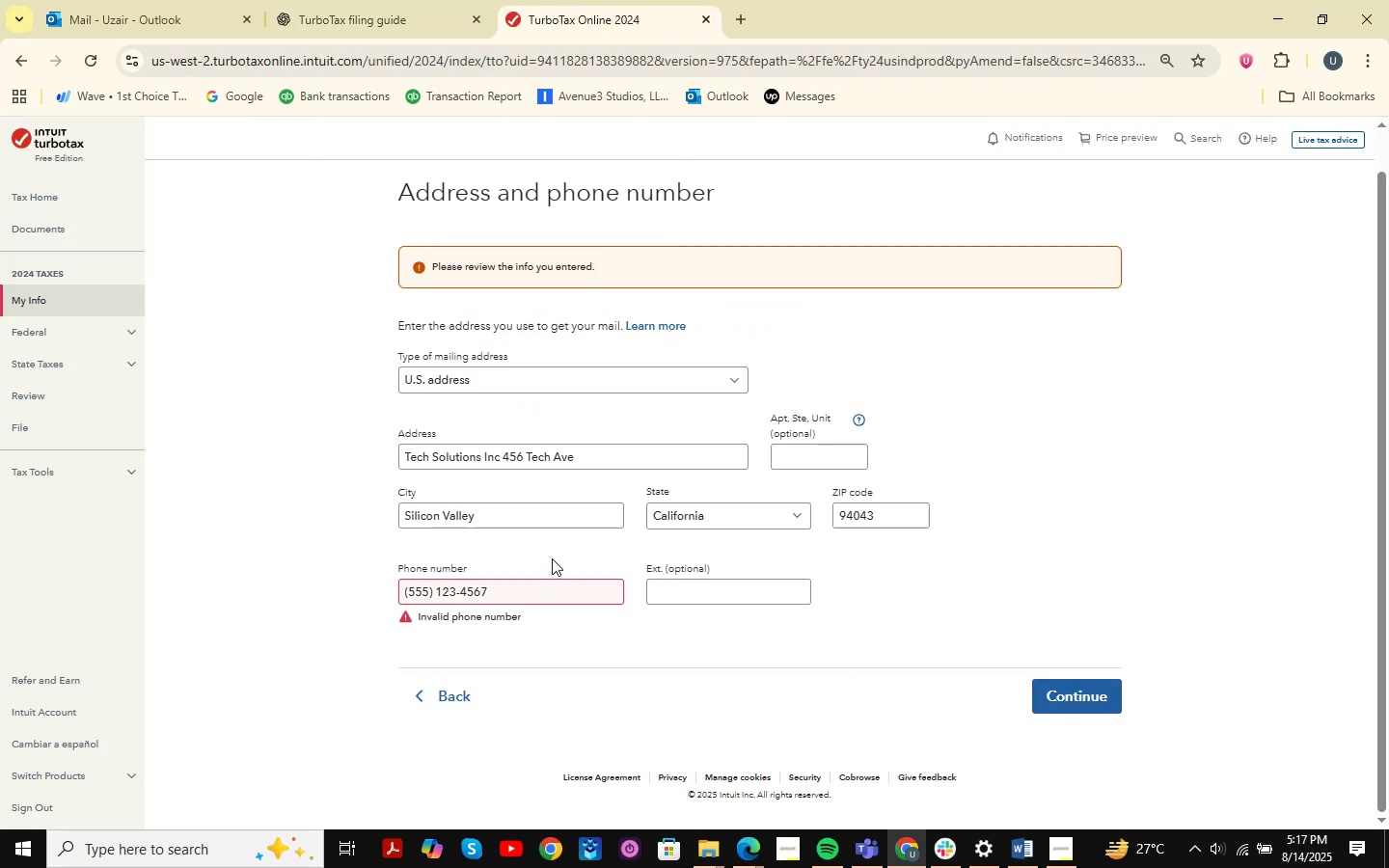 
left_click([523, 585])
 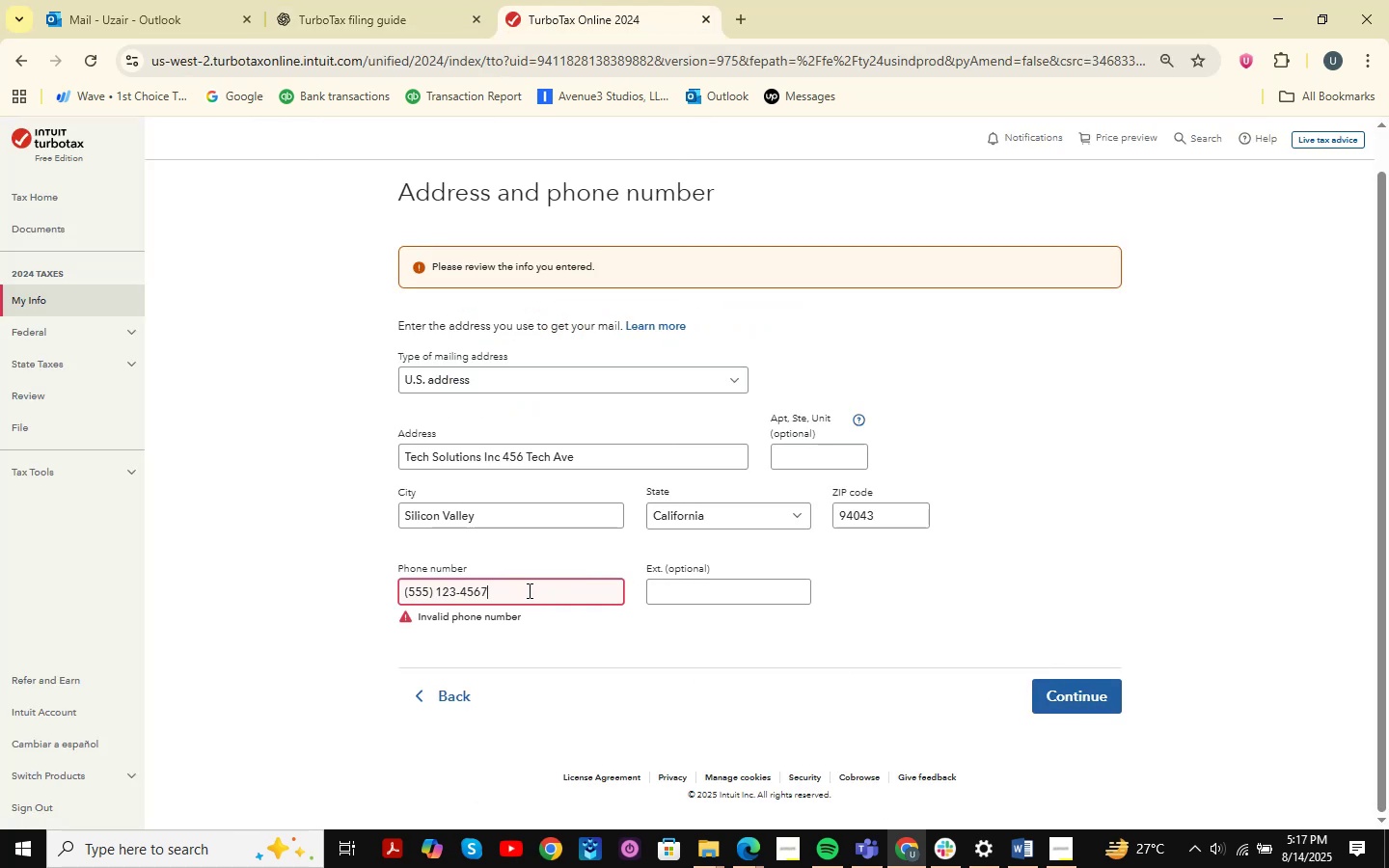 
left_click_drag(start_coordinate=[530, 590], to_coordinate=[326, 594])
 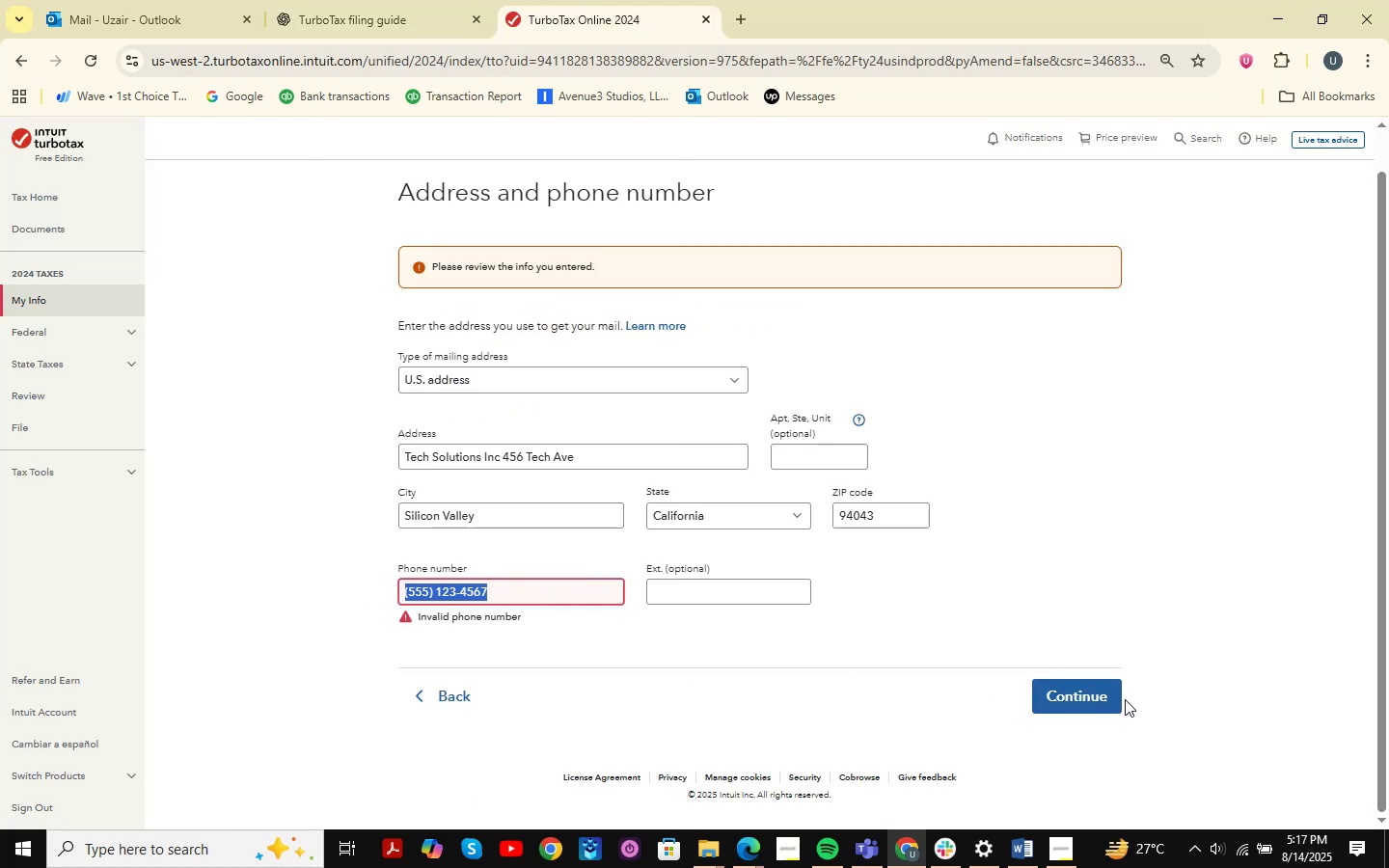 
double_click([1097, 699])
 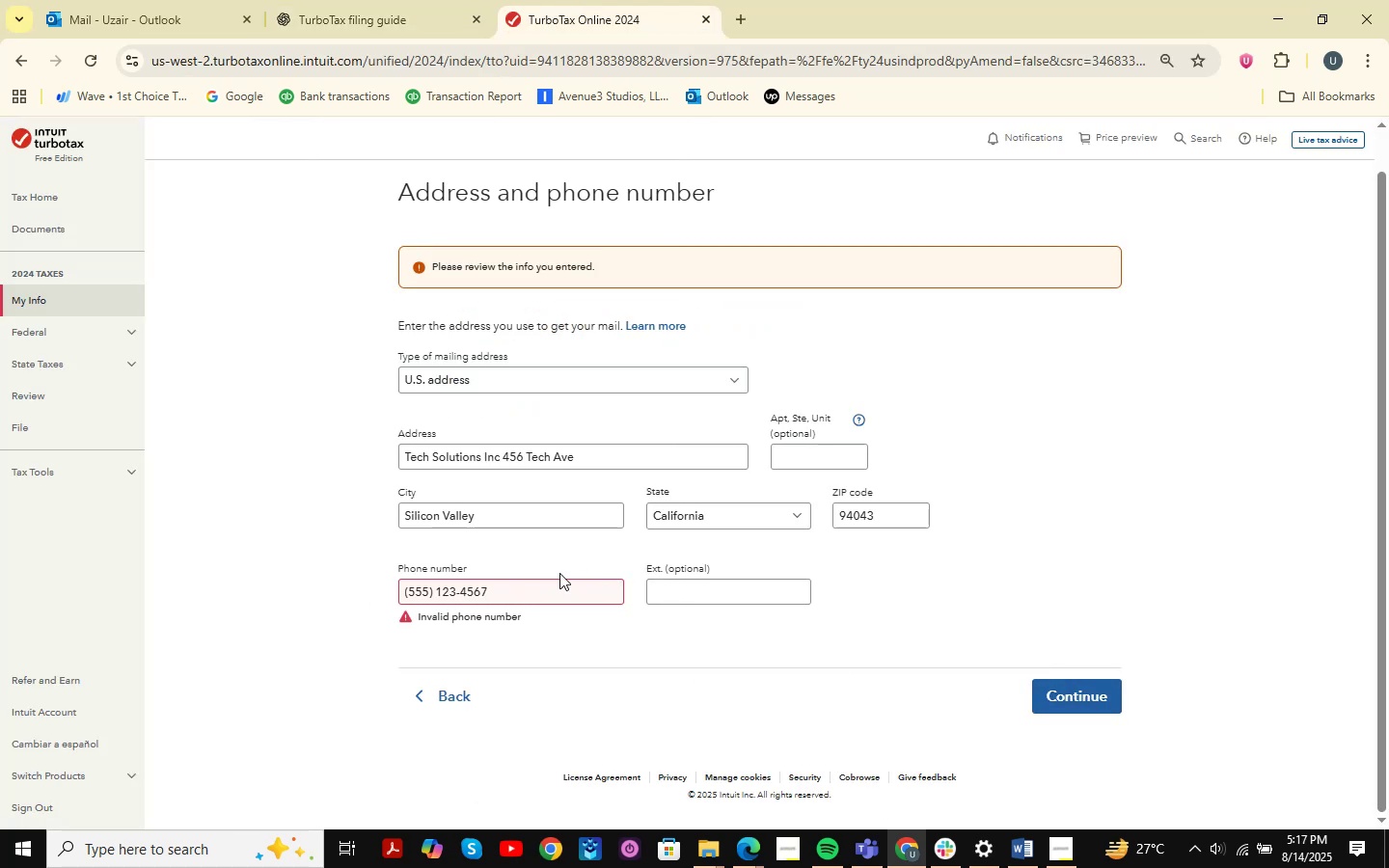 
left_click_drag(start_coordinate=[523, 599], to_coordinate=[321, 584])
 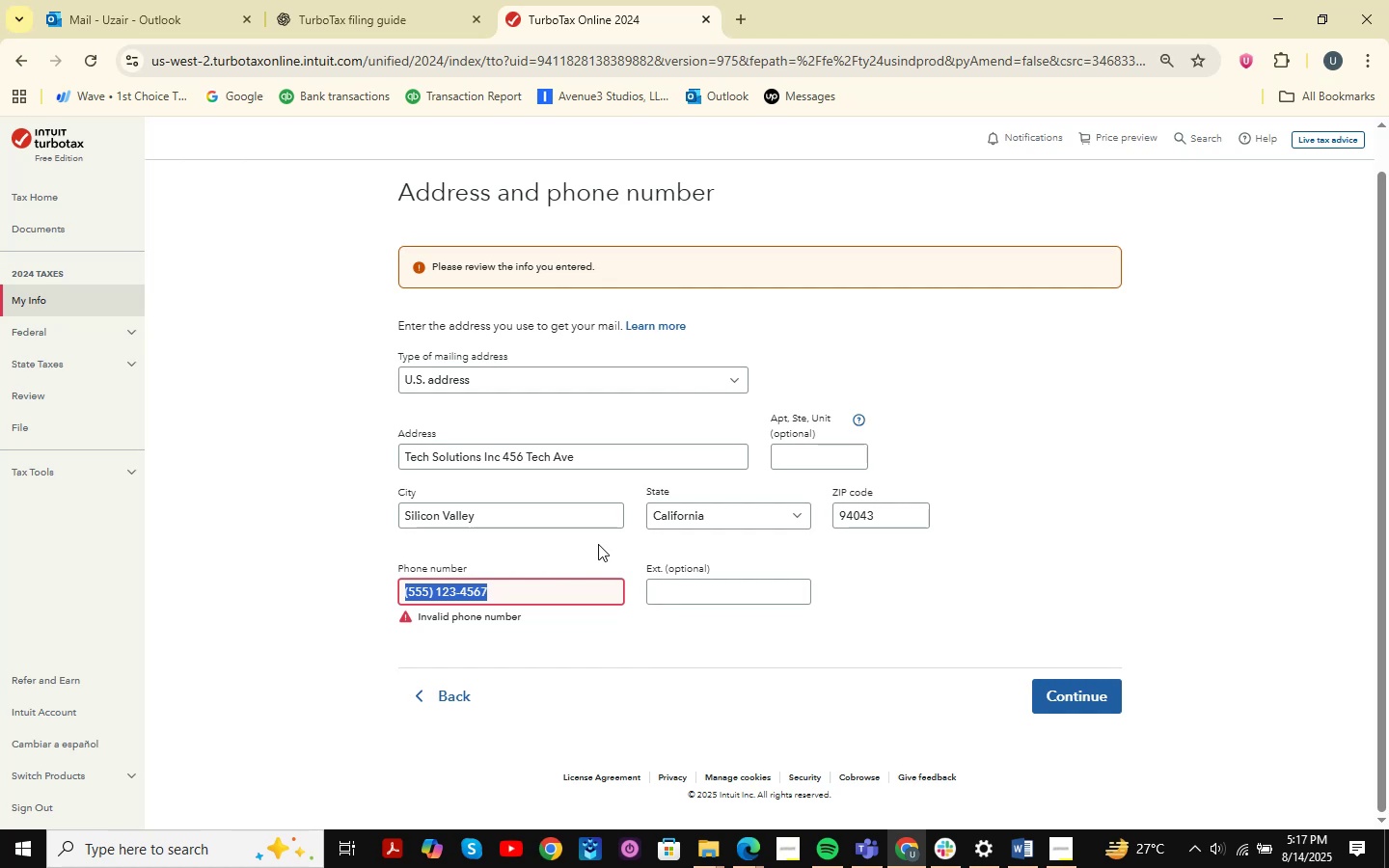 
key(Control+ControlLeft)
 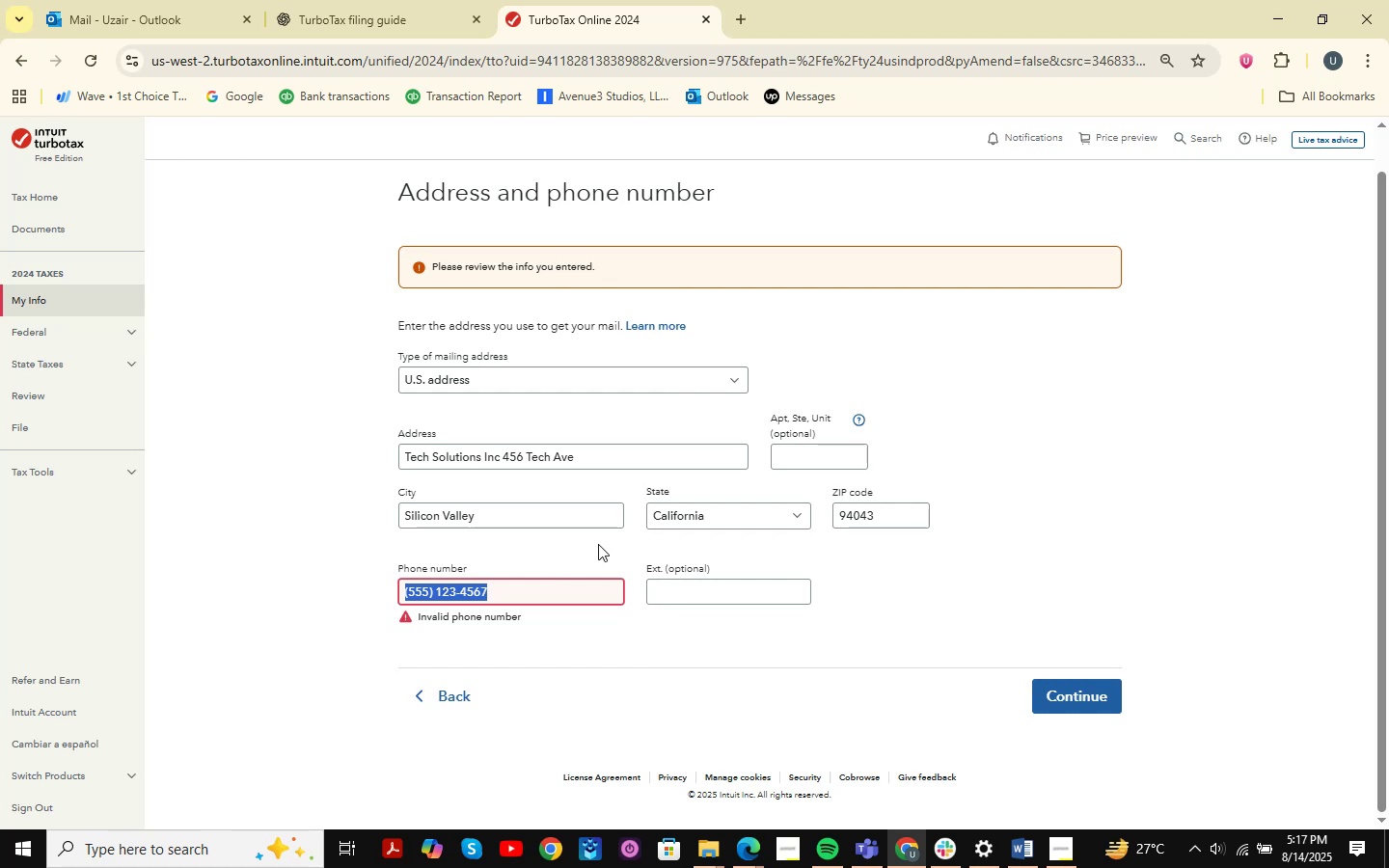 
key(Control+X)
 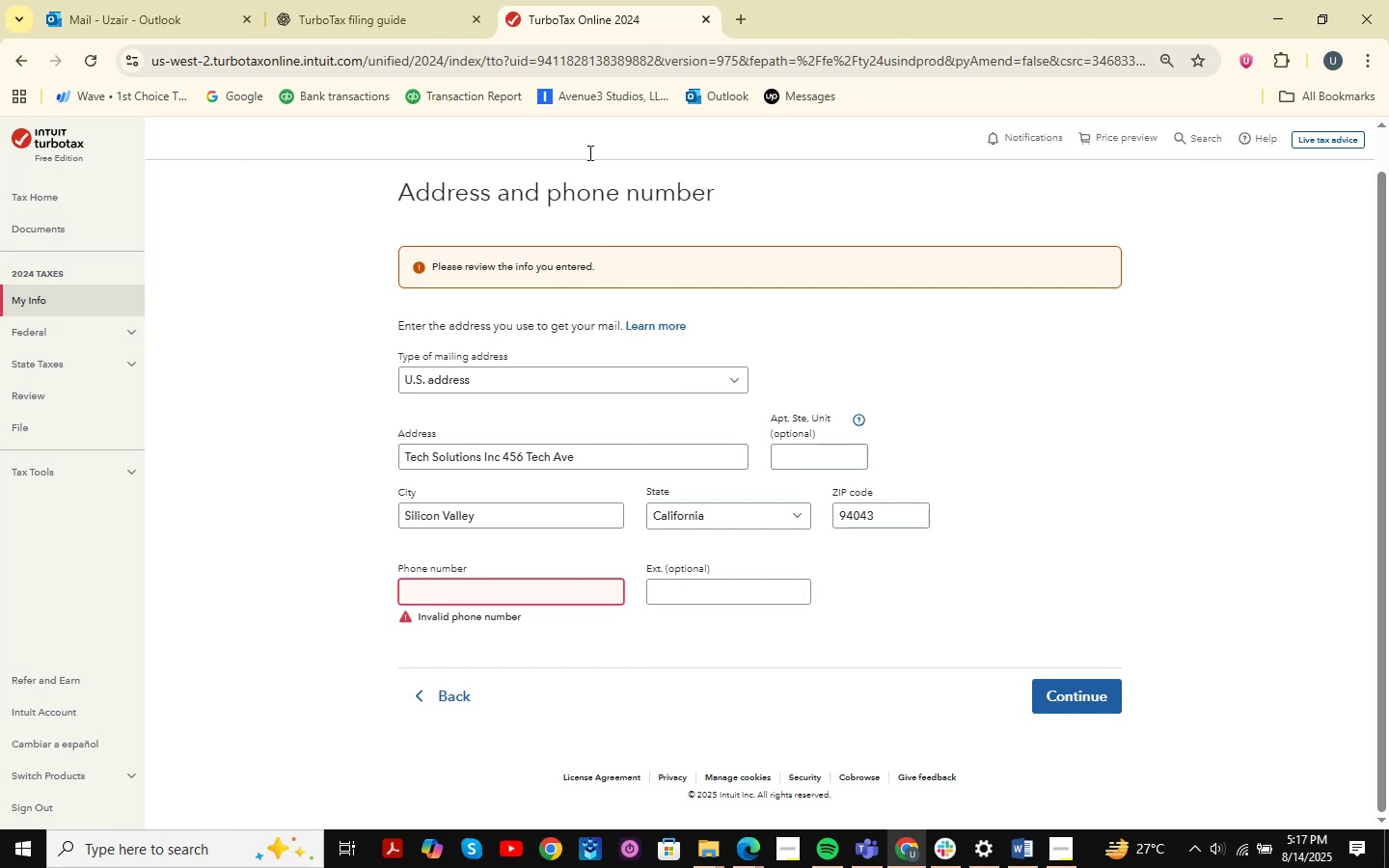 
left_click([356, 0])
 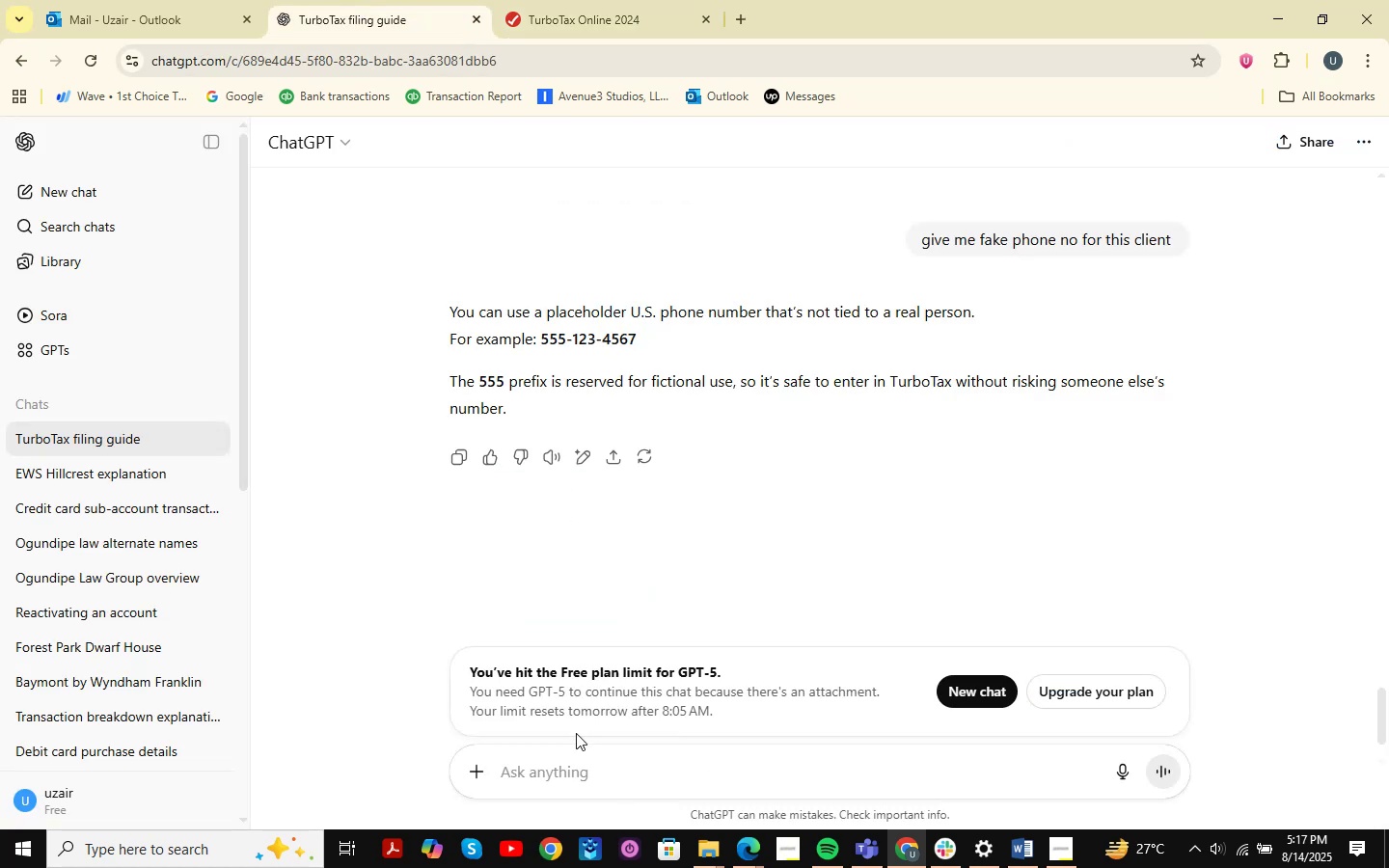 
left_click([581, 759])
 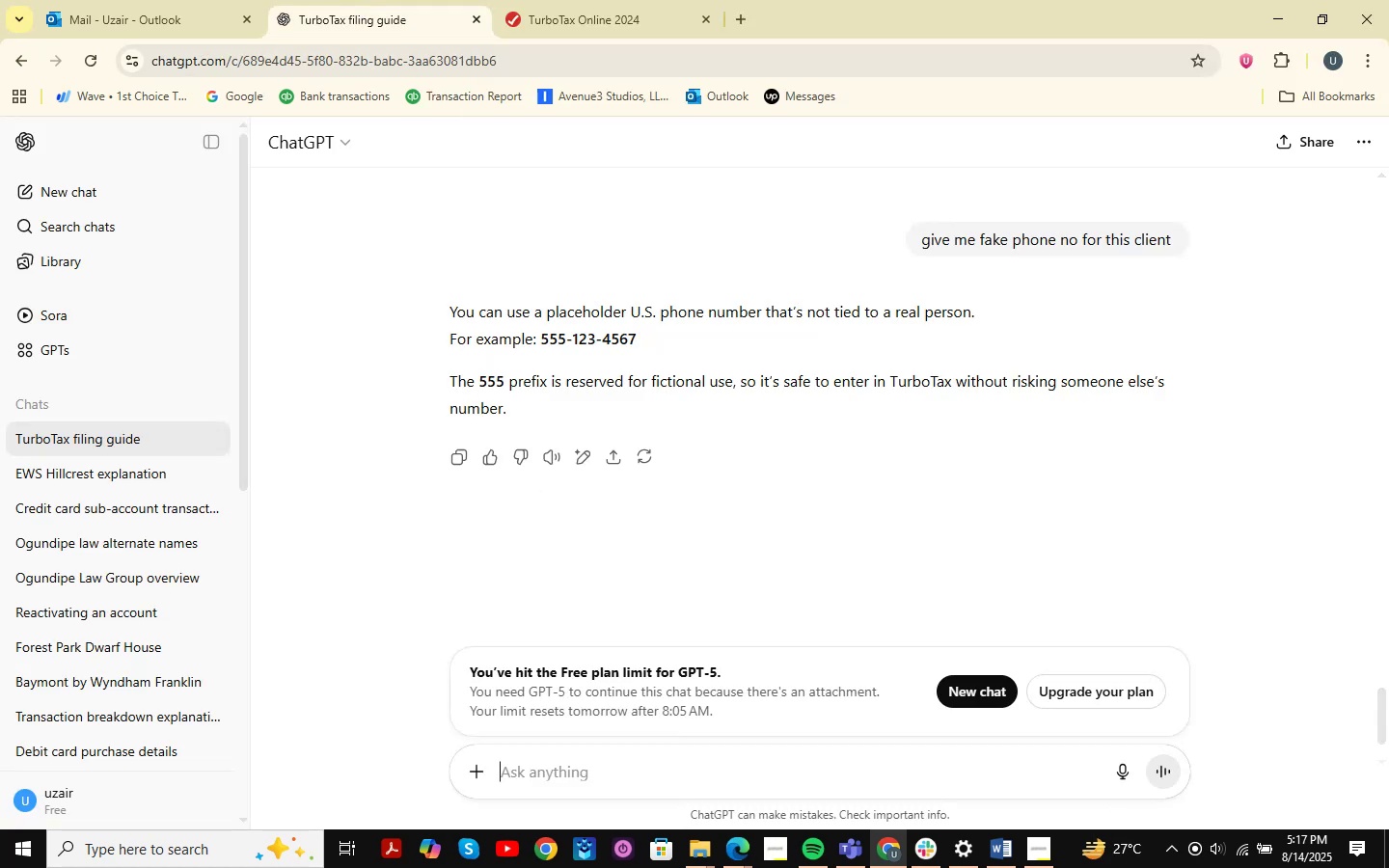 
wait(6.39)
 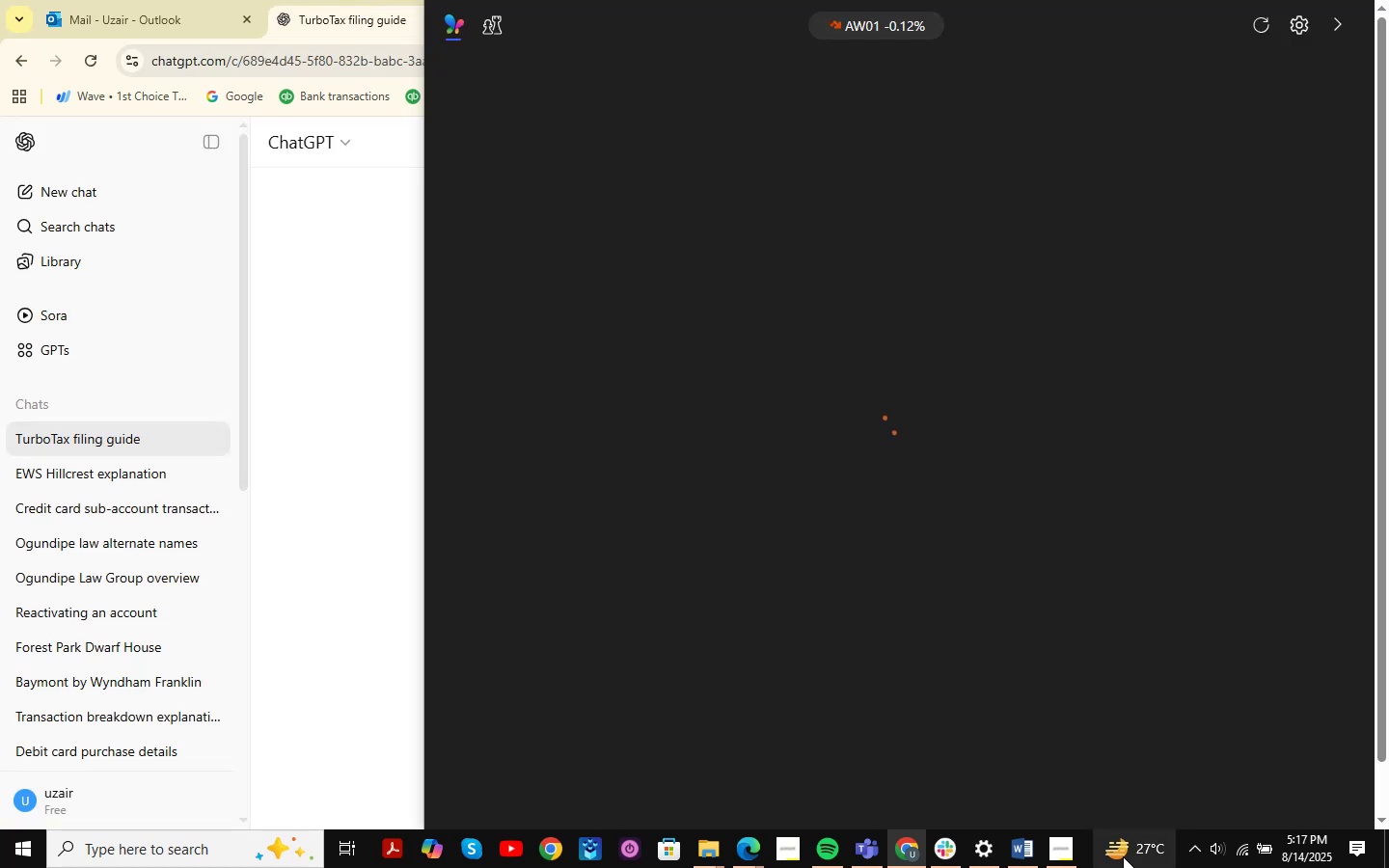 
mouse_move([980, 852])
 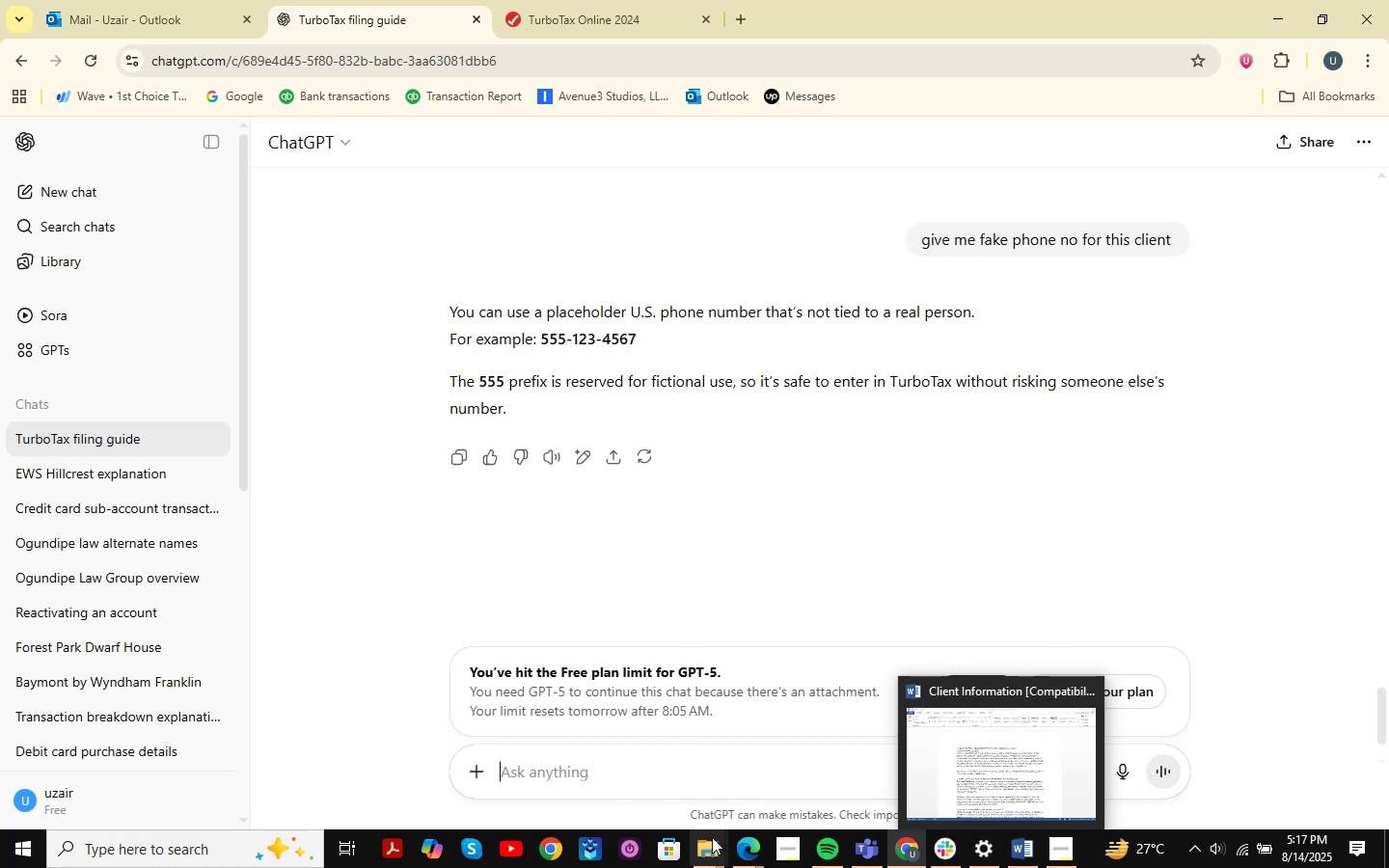 
left_click([711, 846])
 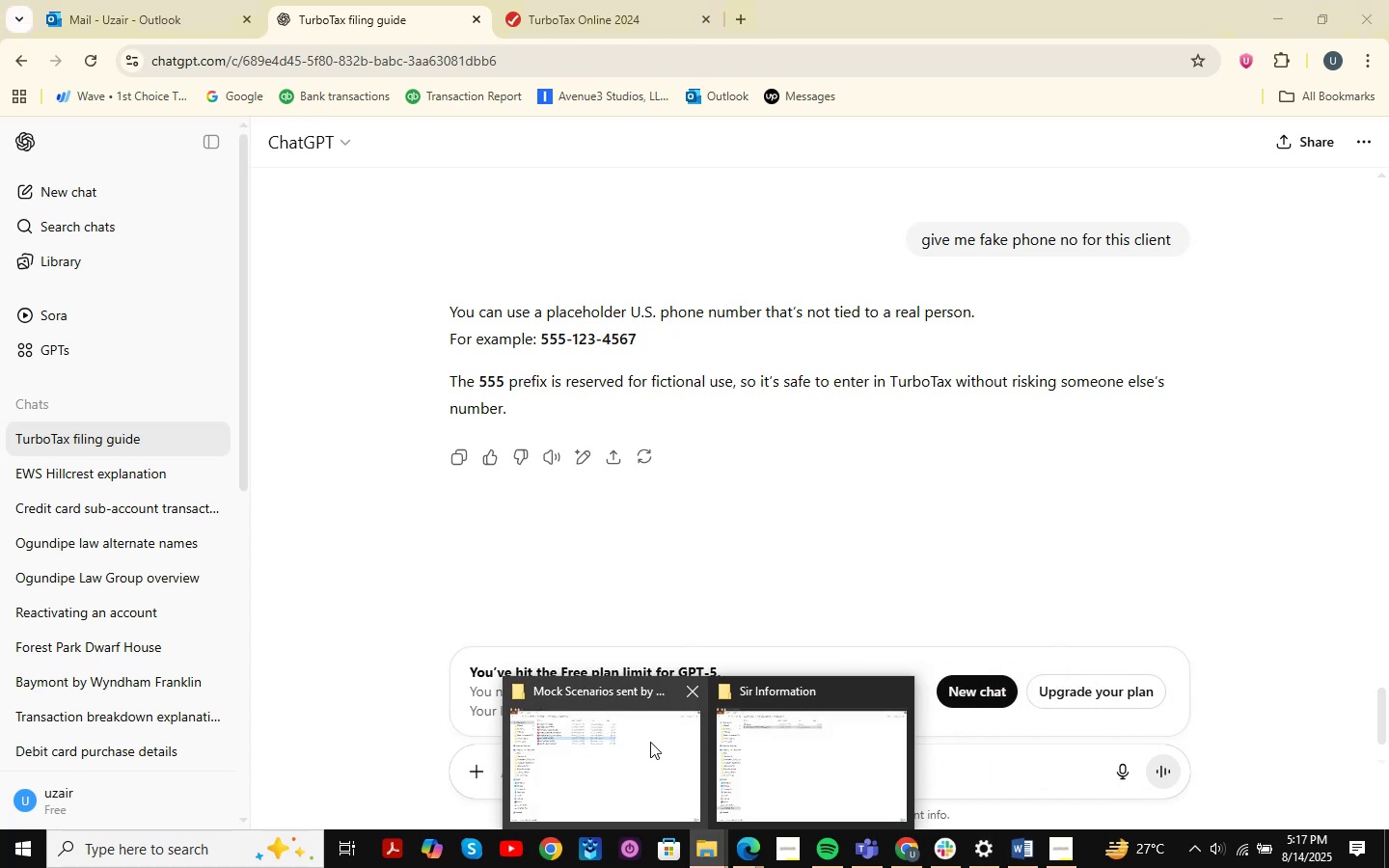 
left_click([825, 734])
 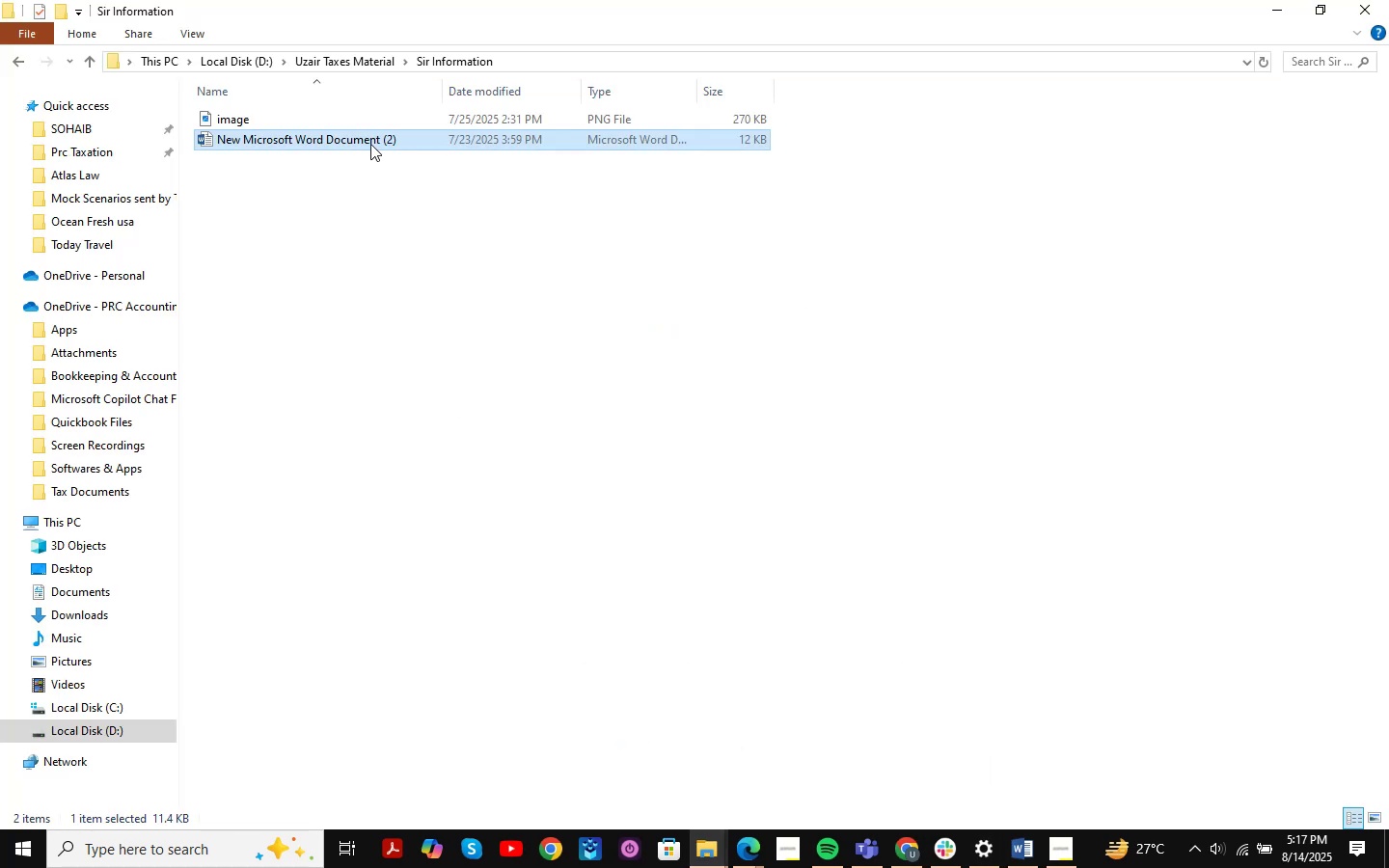 
double_click([370, 144])
 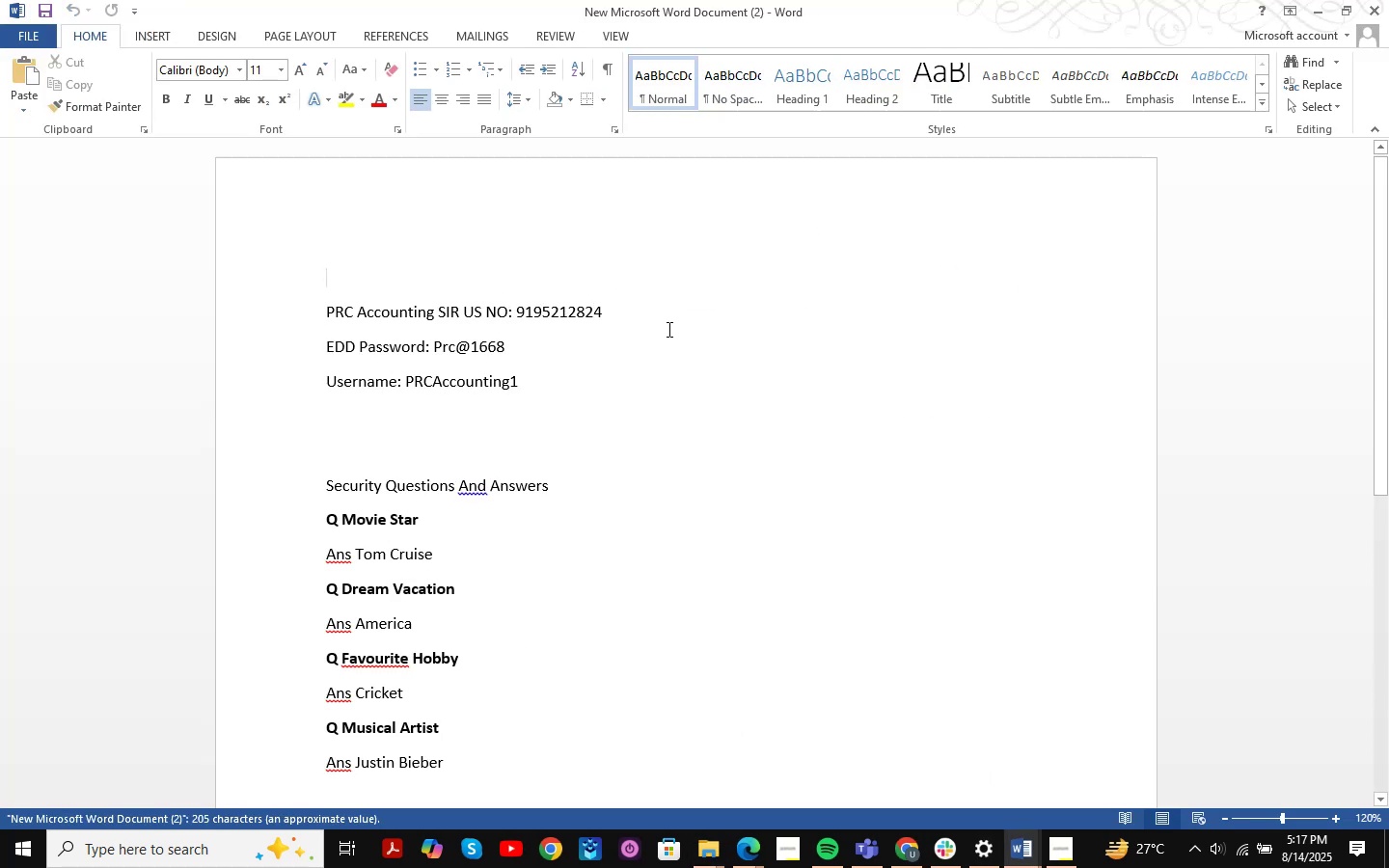 
left_click([623, 321])
 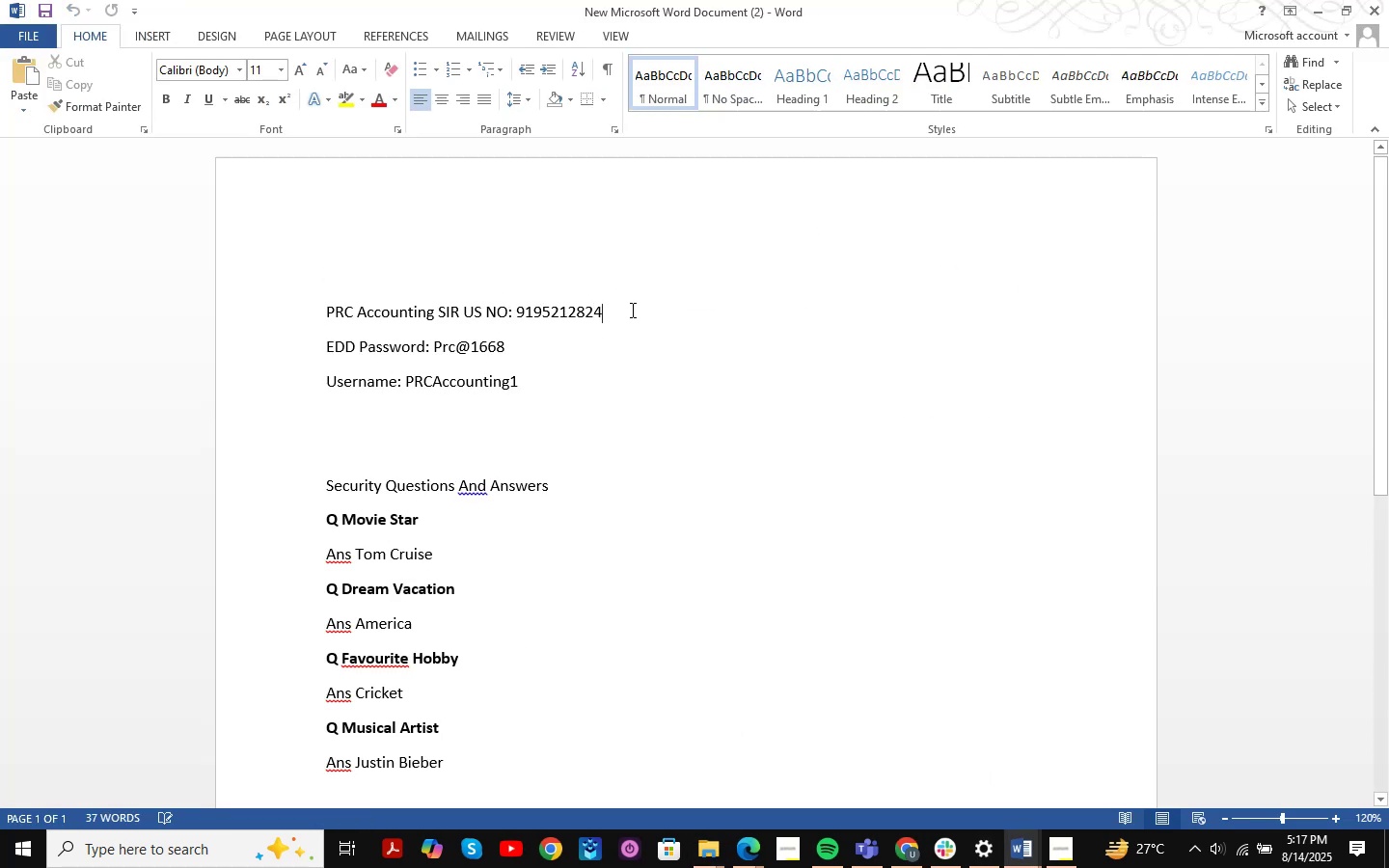 
left_click_drag(start_coordinate=[640, 308], to_coordinate=[519, 310])
 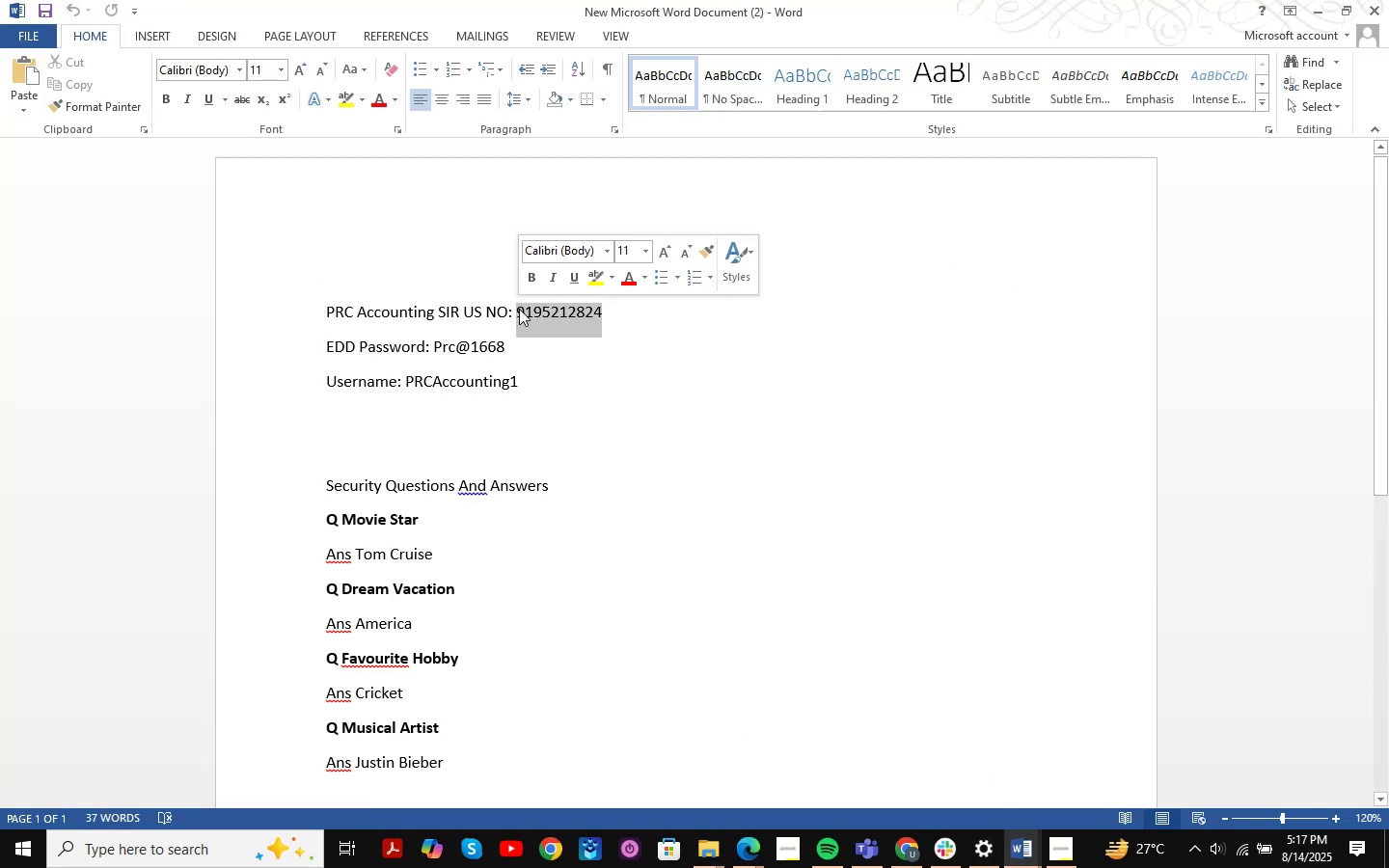 
key(Control+C)
 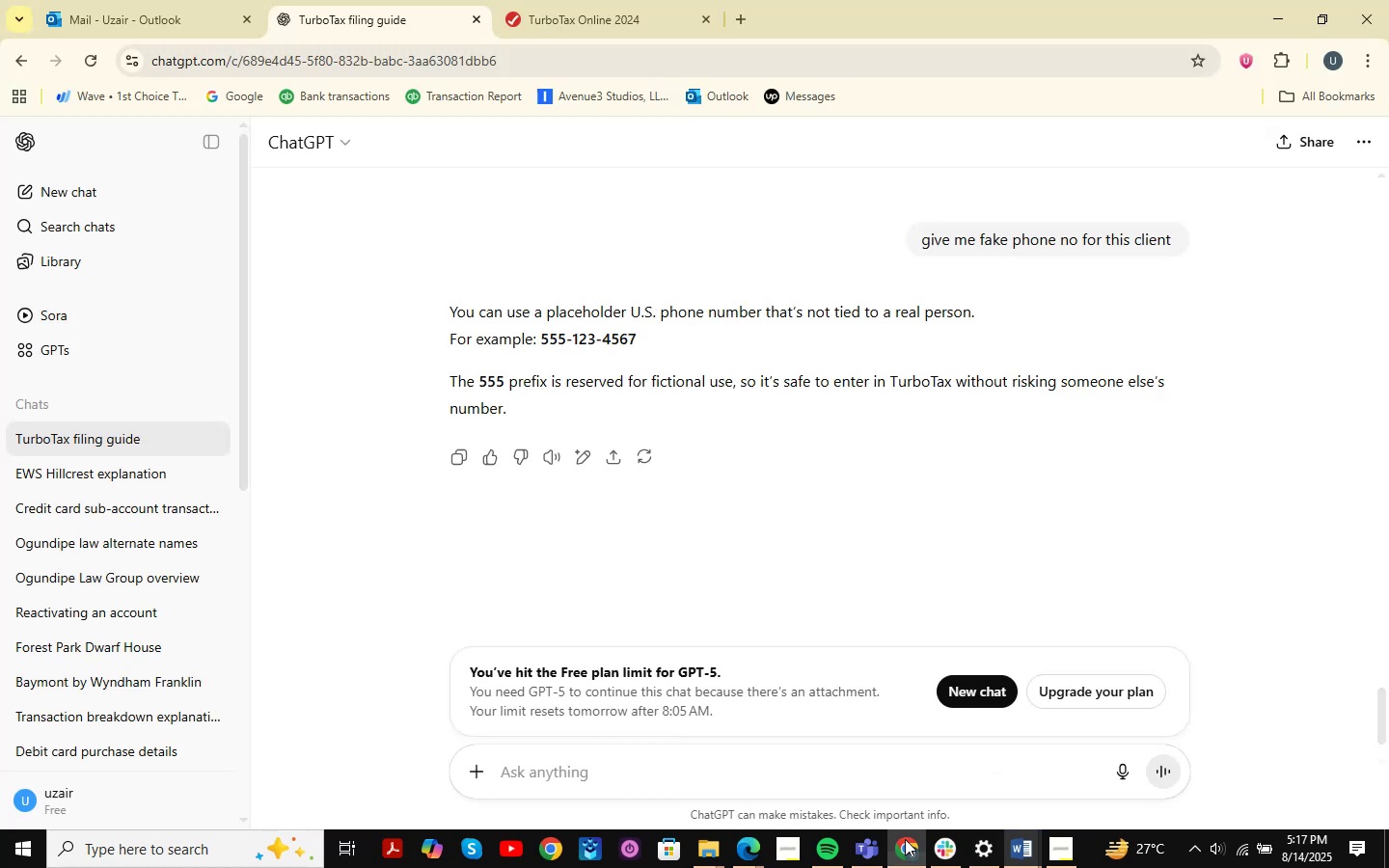 
left_click([548, 0])
 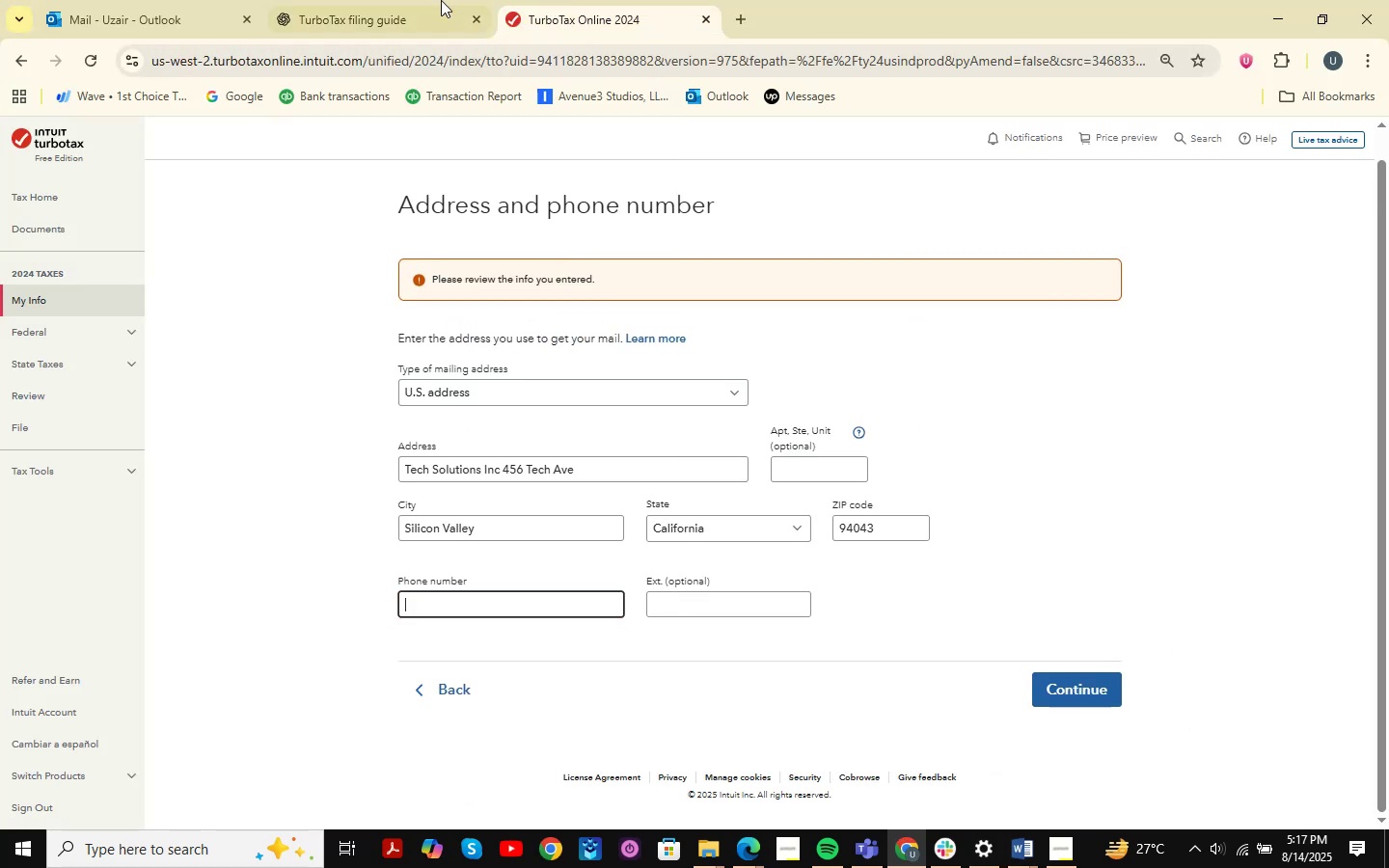 
left_click([441, 0])
 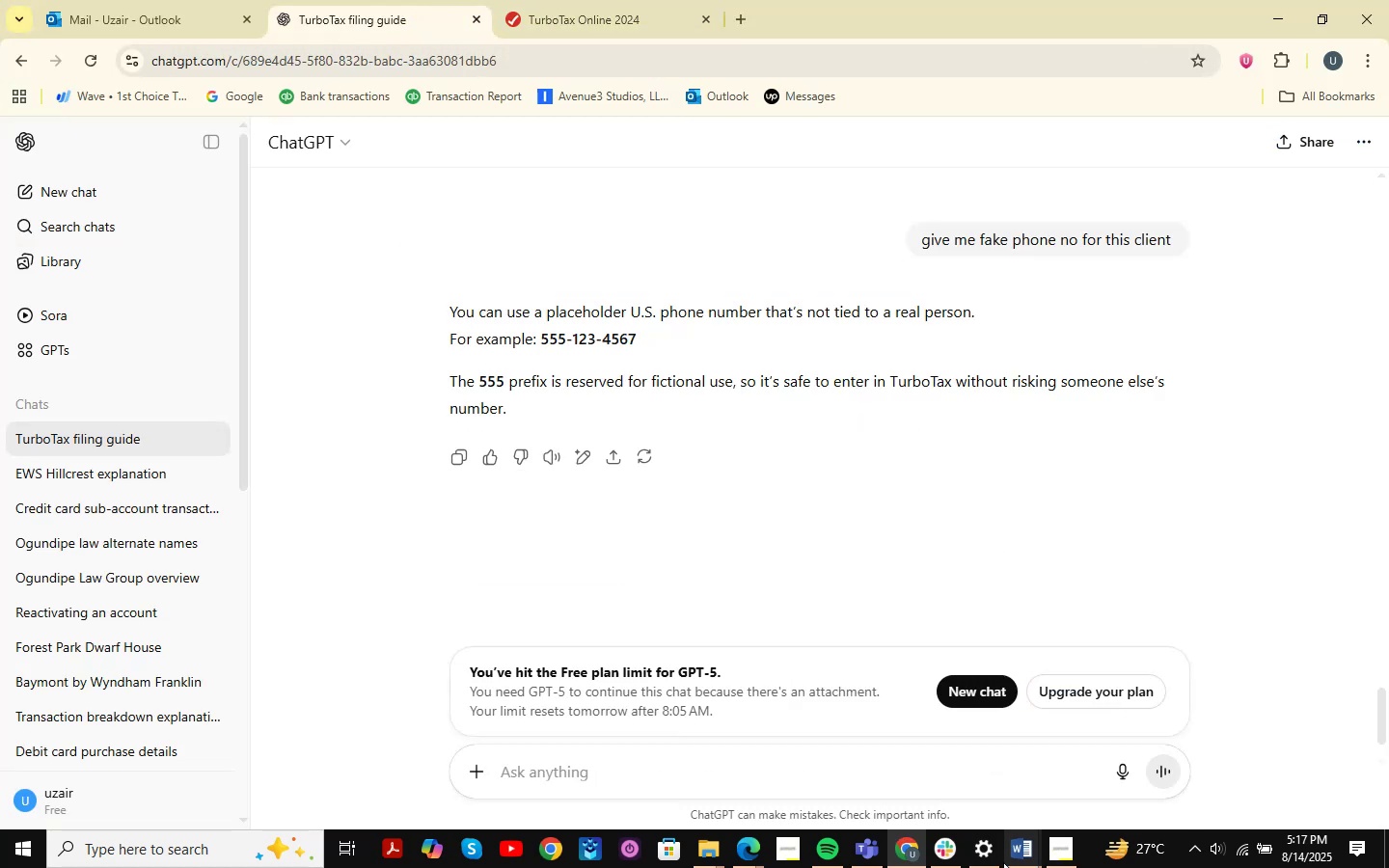 
left_click([1018, 853])
 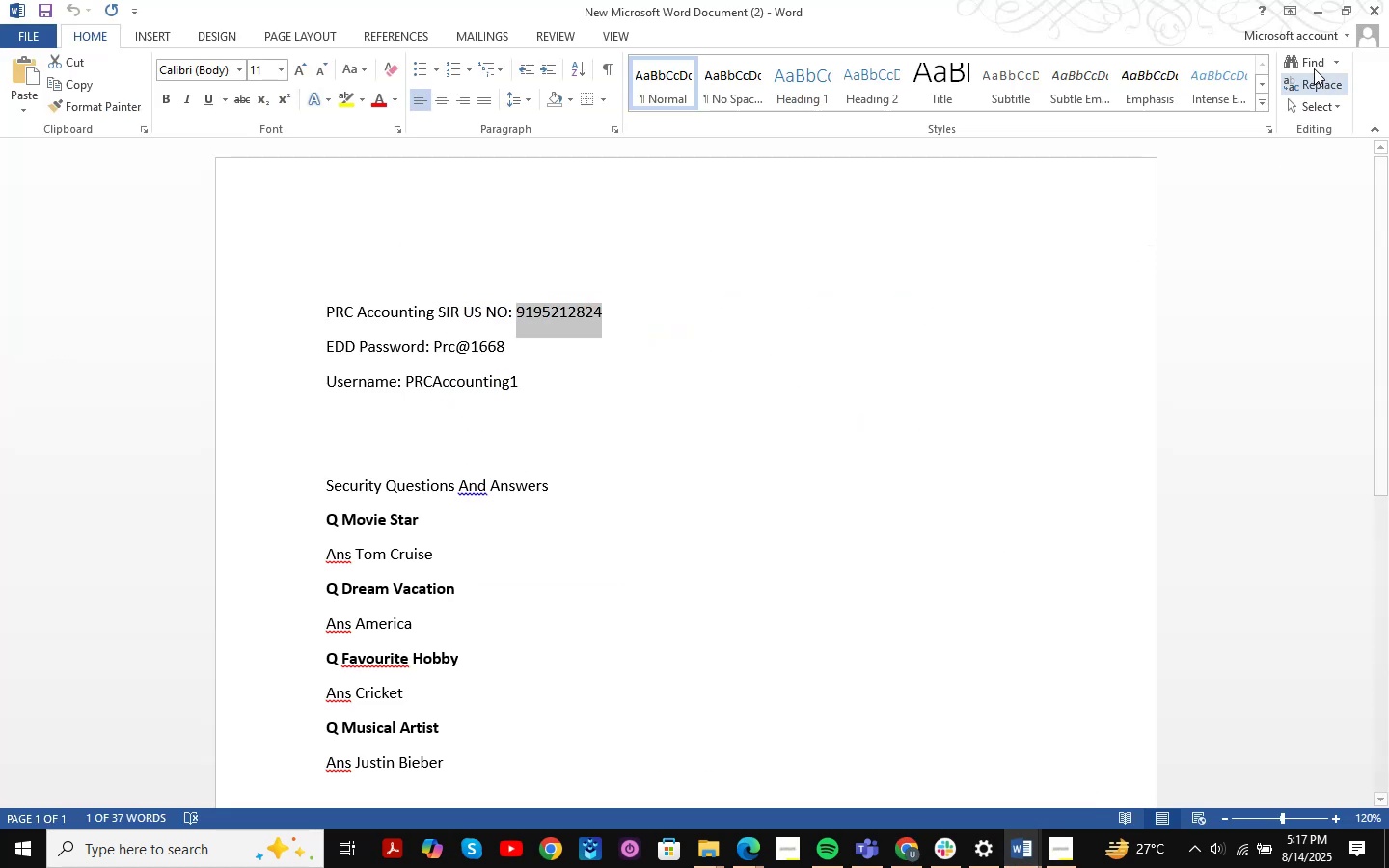 
wait(6.66)
 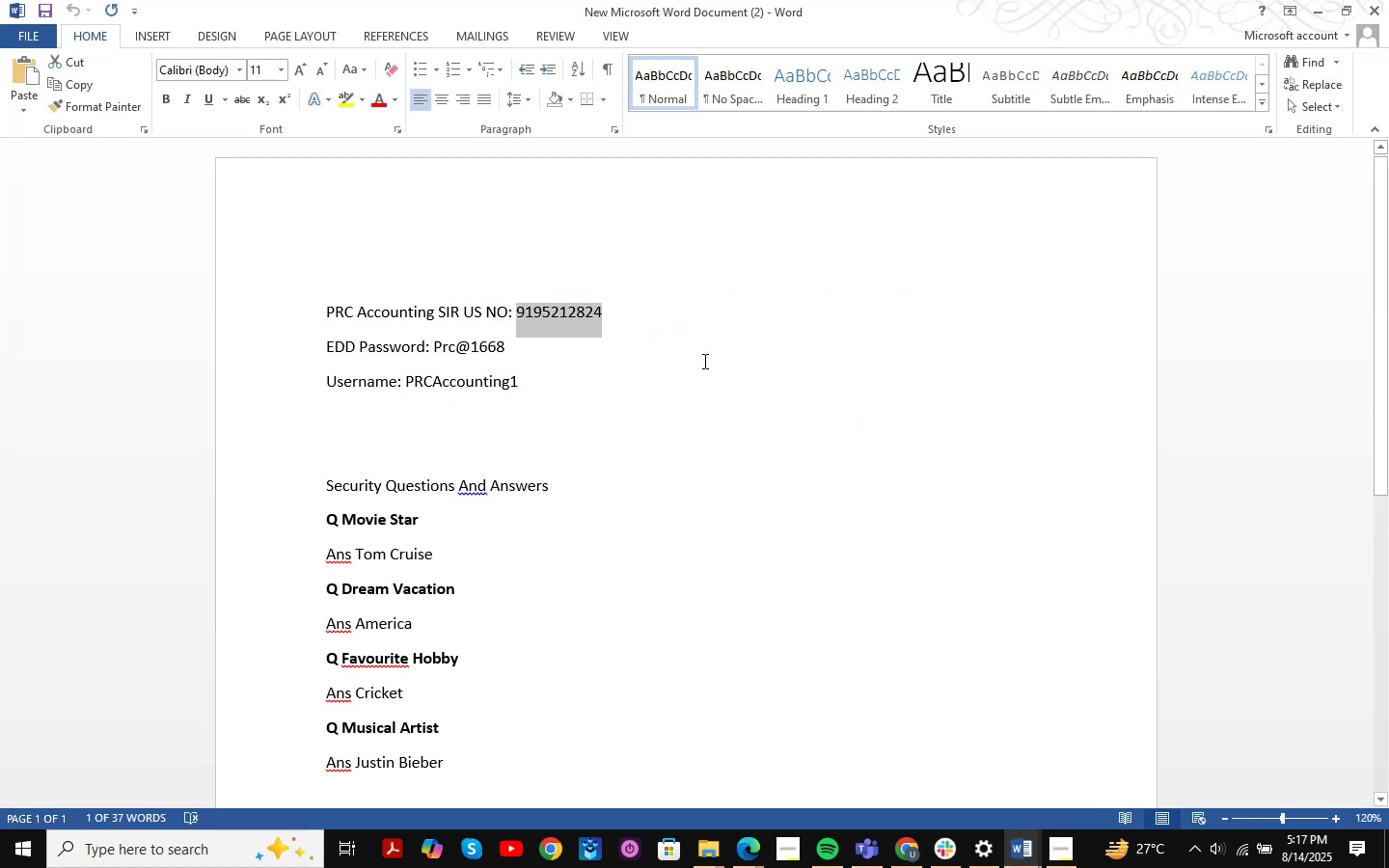 
left_click([1312, 14])
 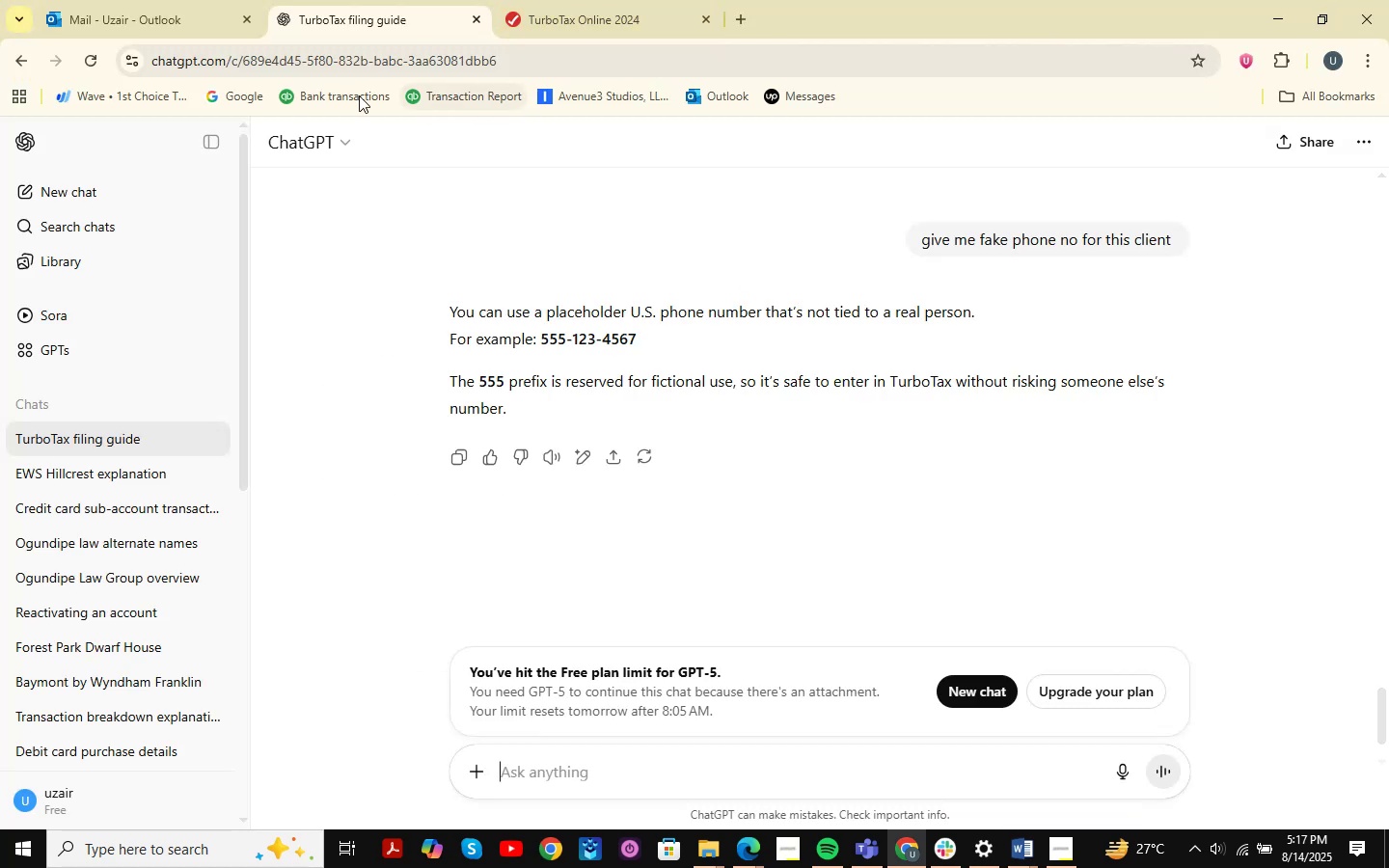 
scroll: coordinate [807, 599], scroll_direction: down, amount: 8.0
 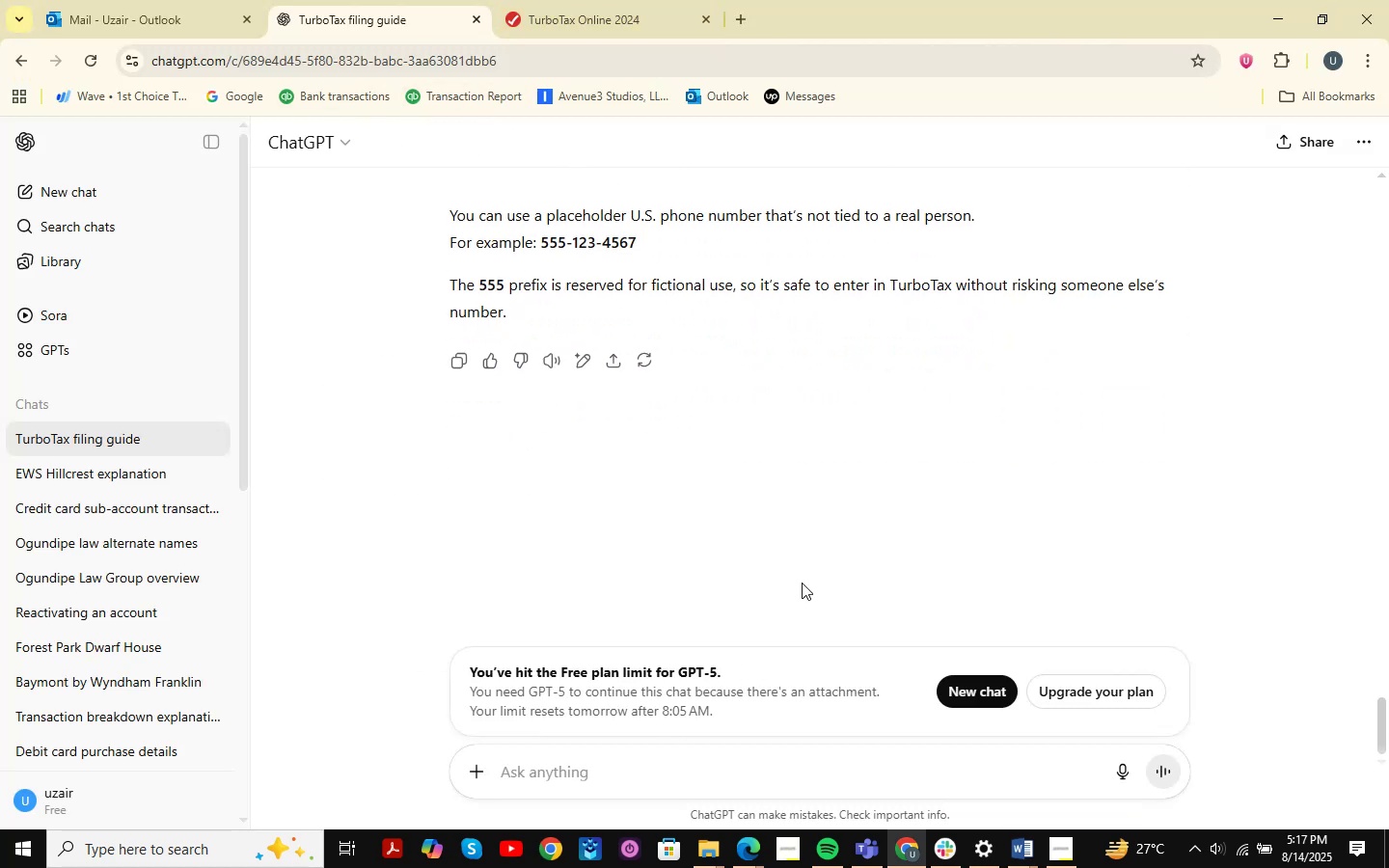 
type(give me dummy c)
key(Backspace)
type(social securty )
key(Backspace)
key(Backspace)
key(Backspace)
type(ity no for )
 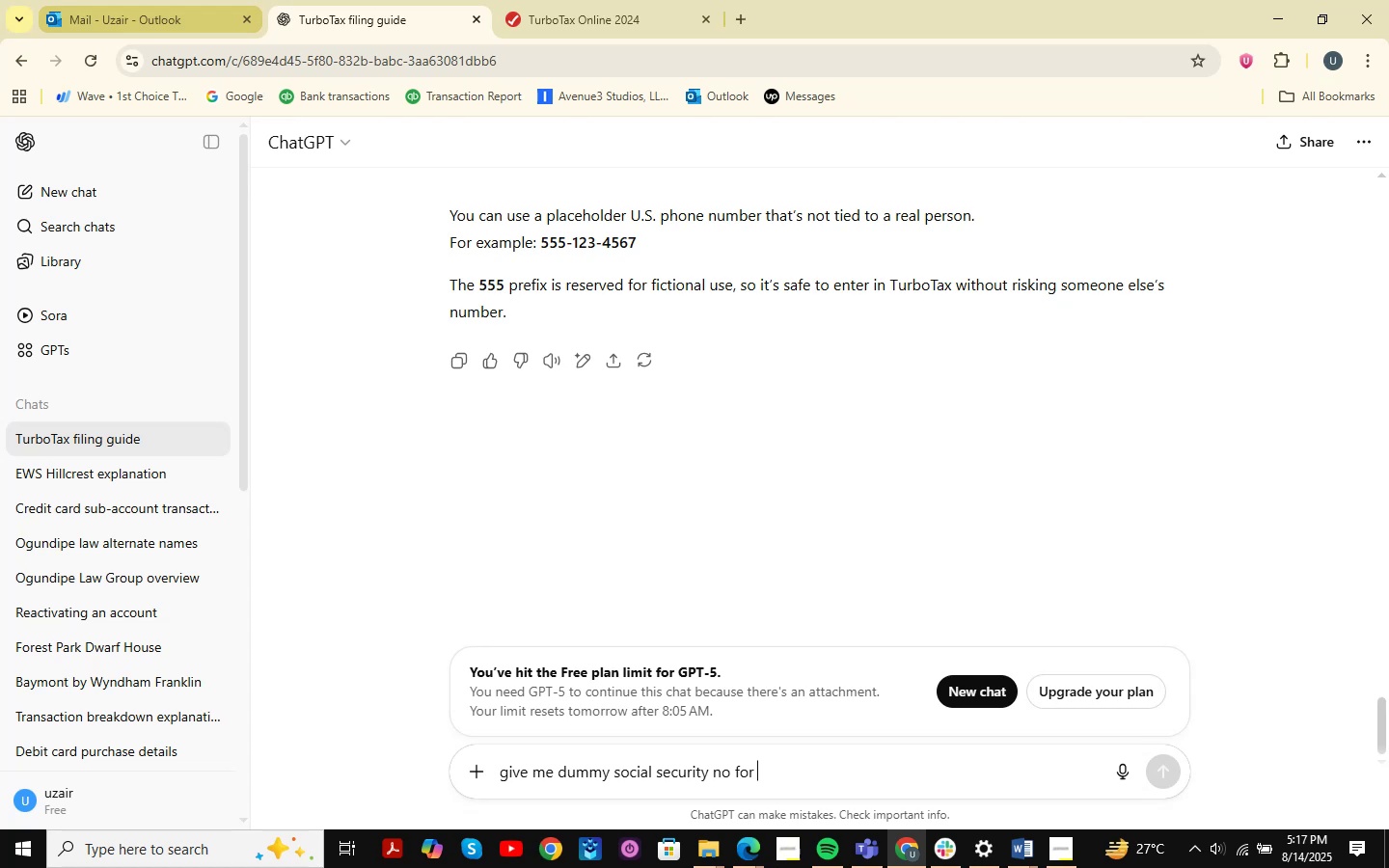 
left_click([588, 14])
 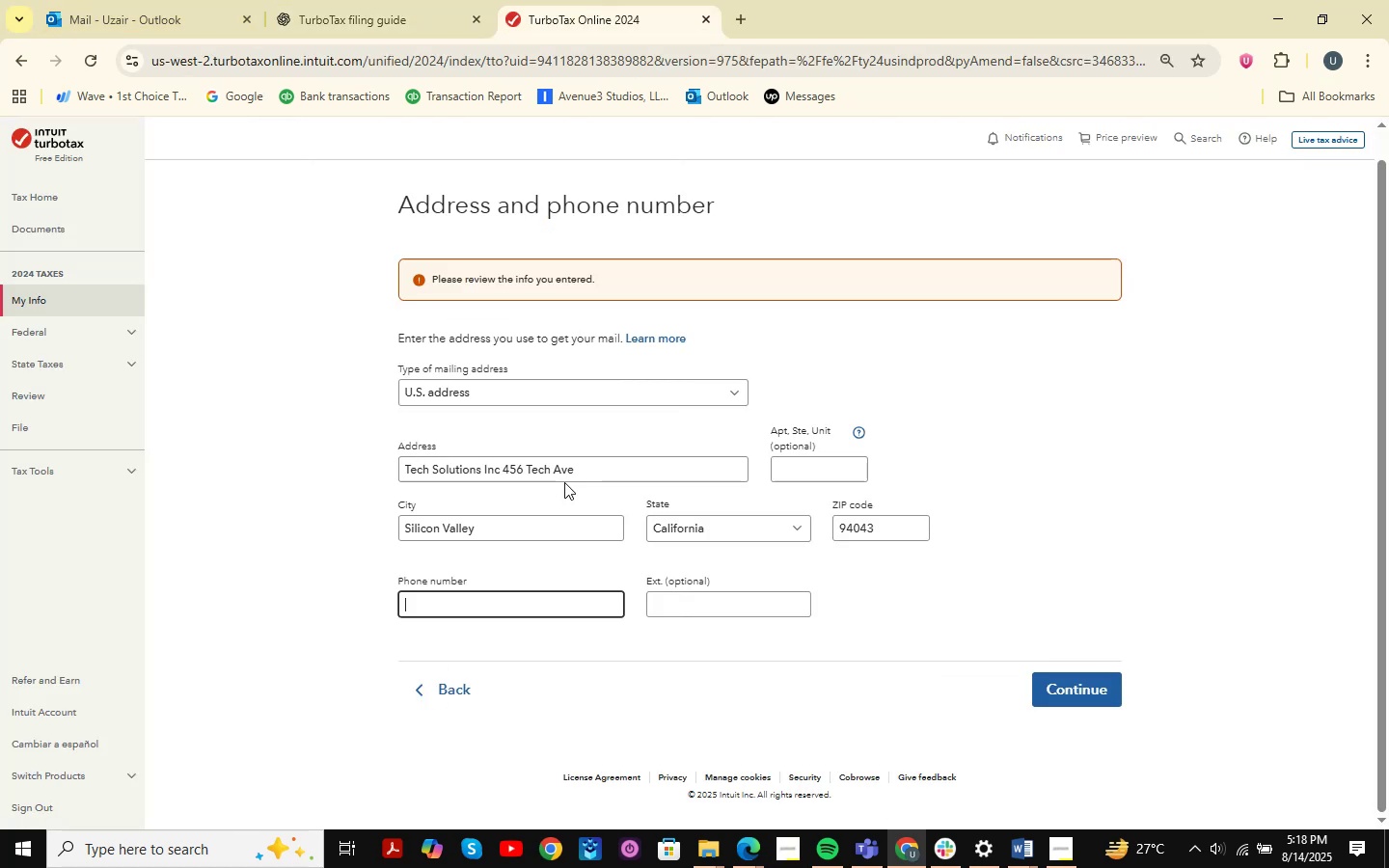 
left_click_drag(start_coordinate=[584, 469], to_coordinate=[422, 457])
 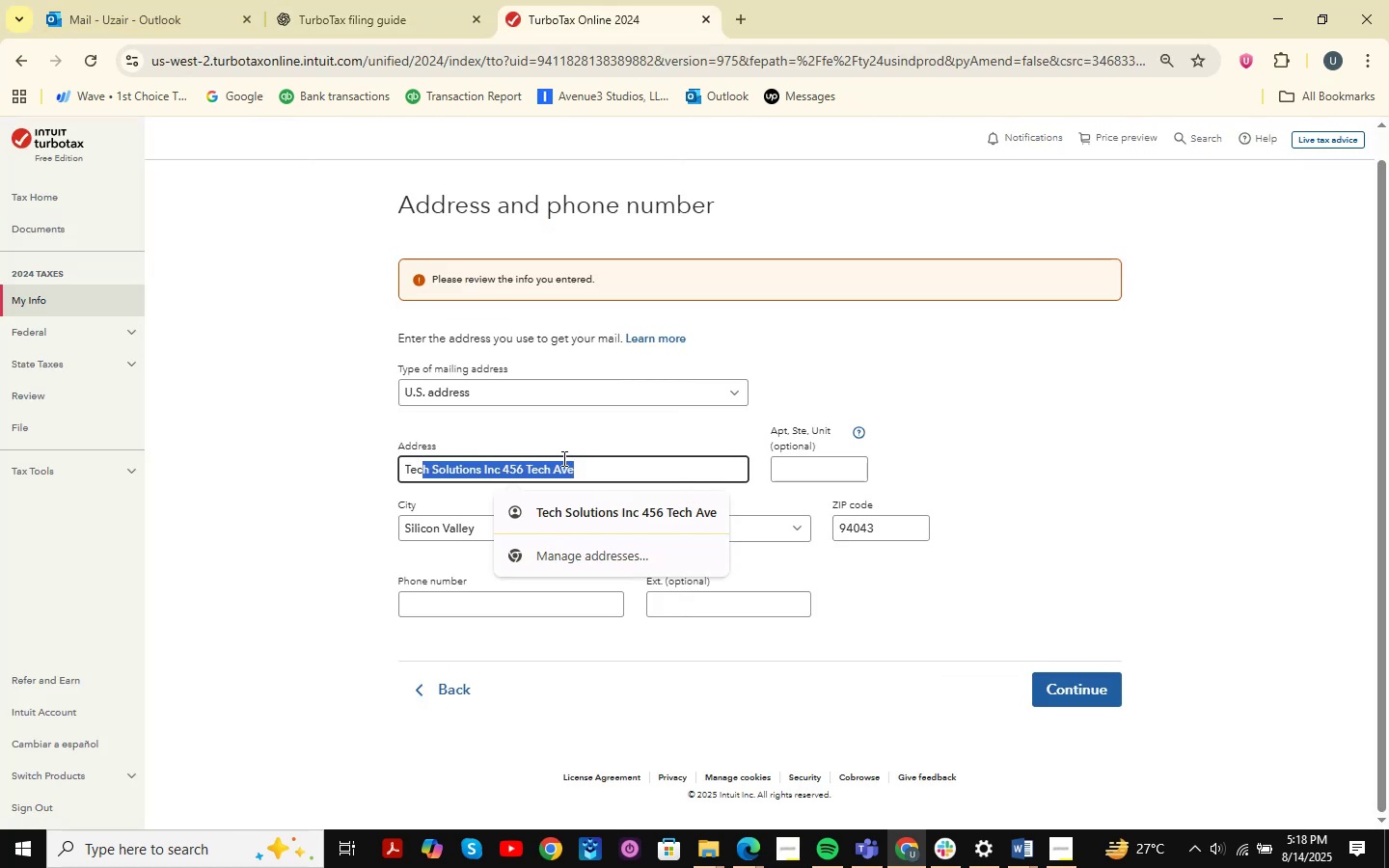 
left_click([602, 471])
 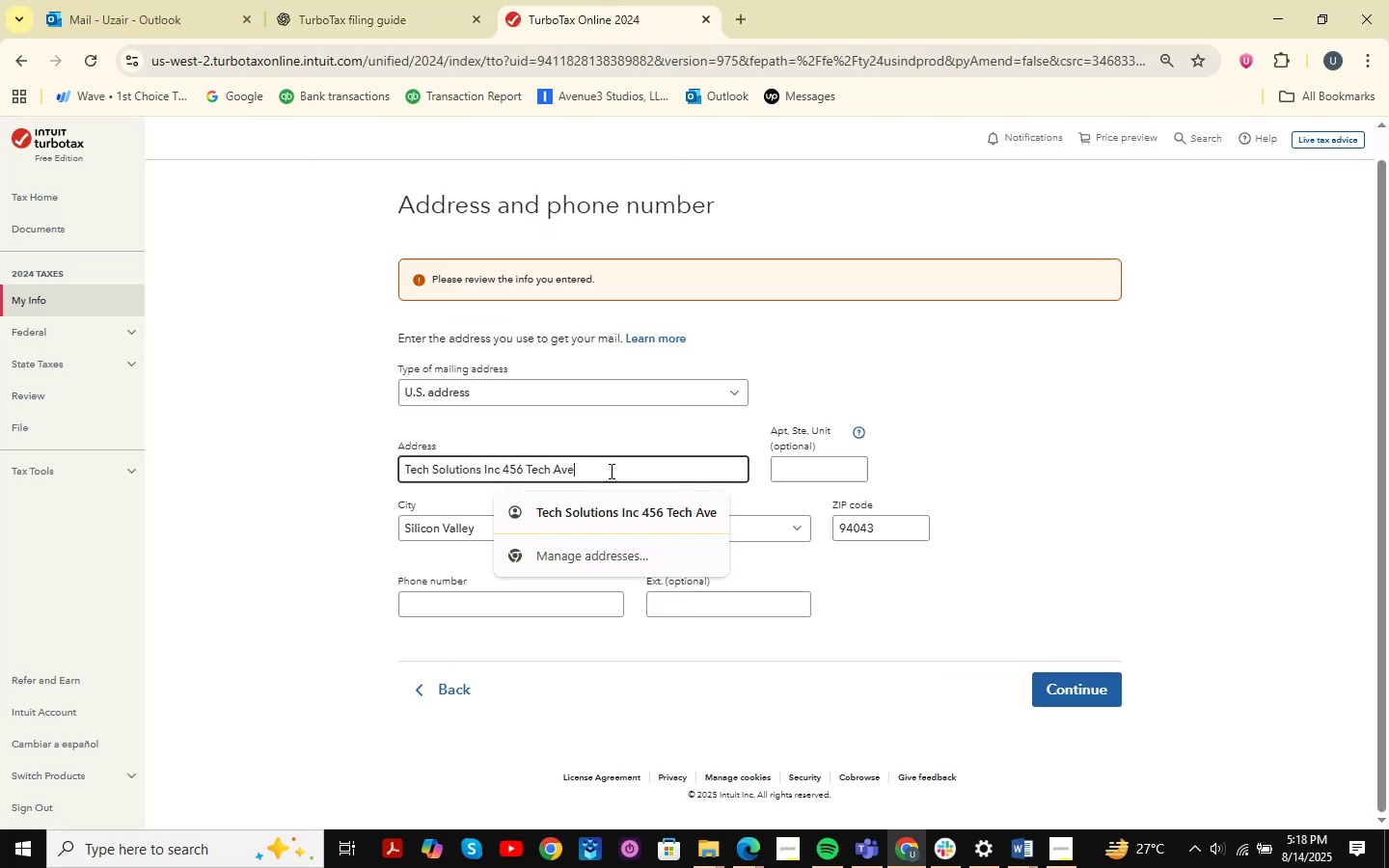 
left_click_drag(start_coordinate=[617, 471], to_coordinate=[370, 476])
 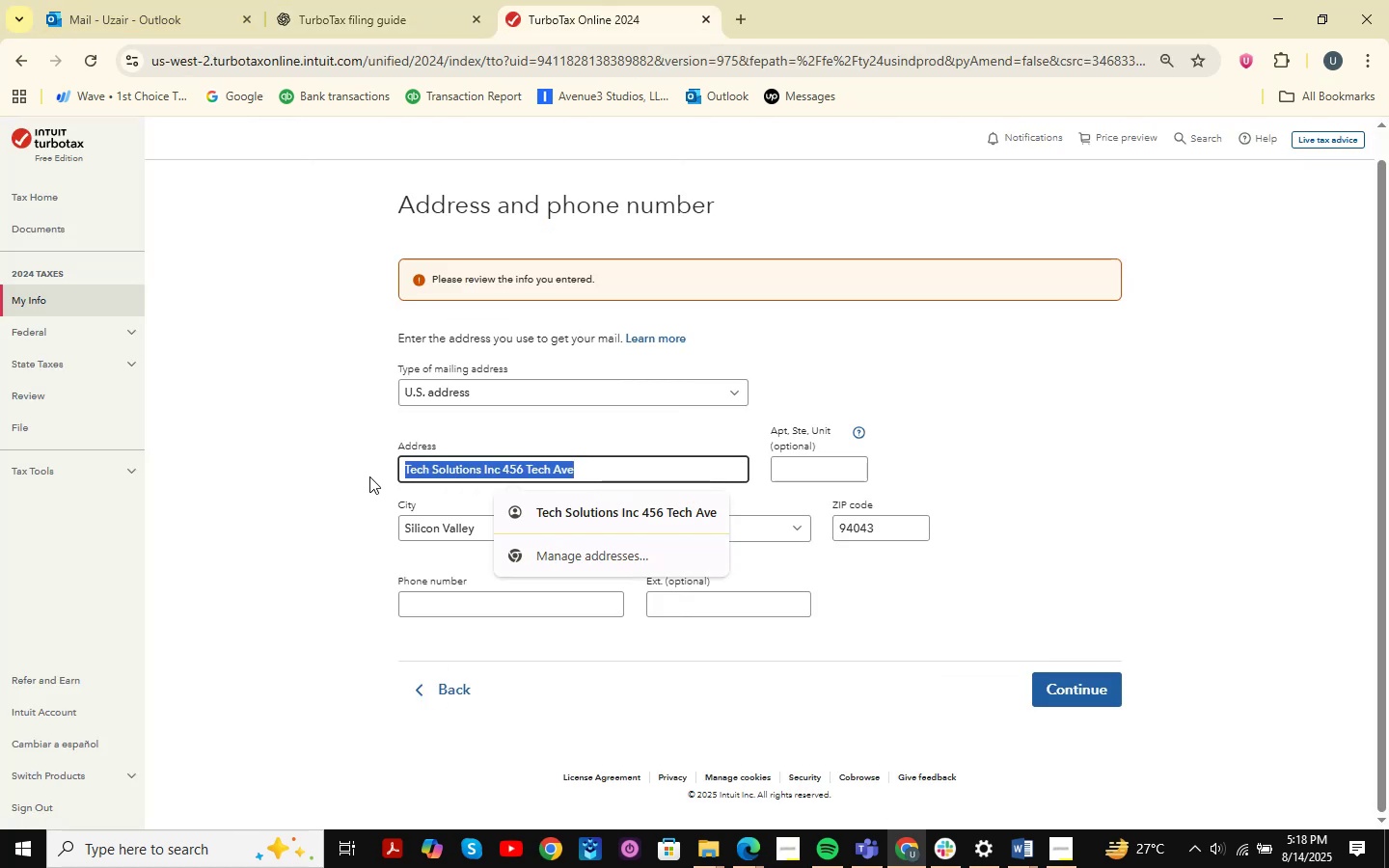 
key(Control+ControlLeft)
 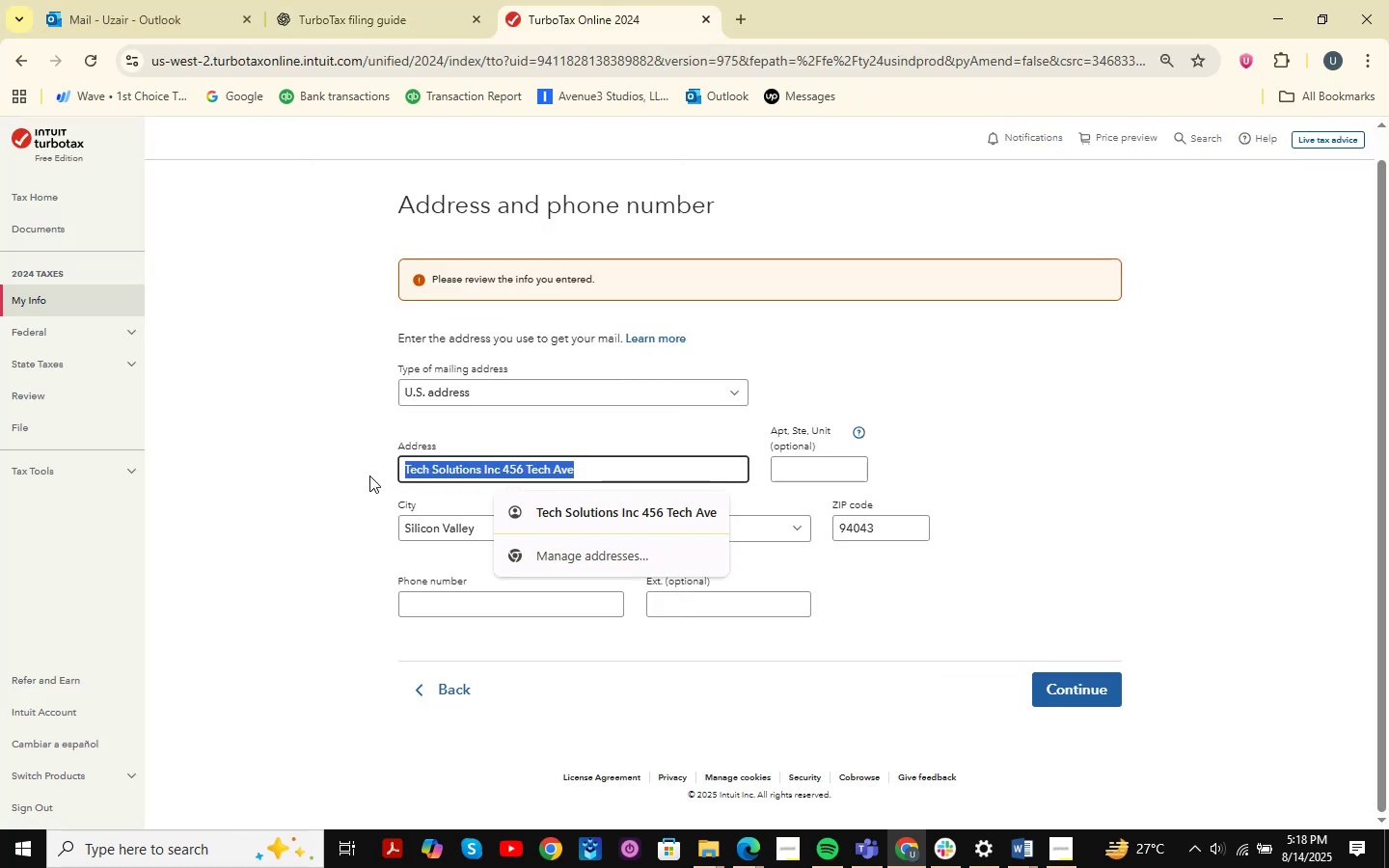 
key(Control+C)
 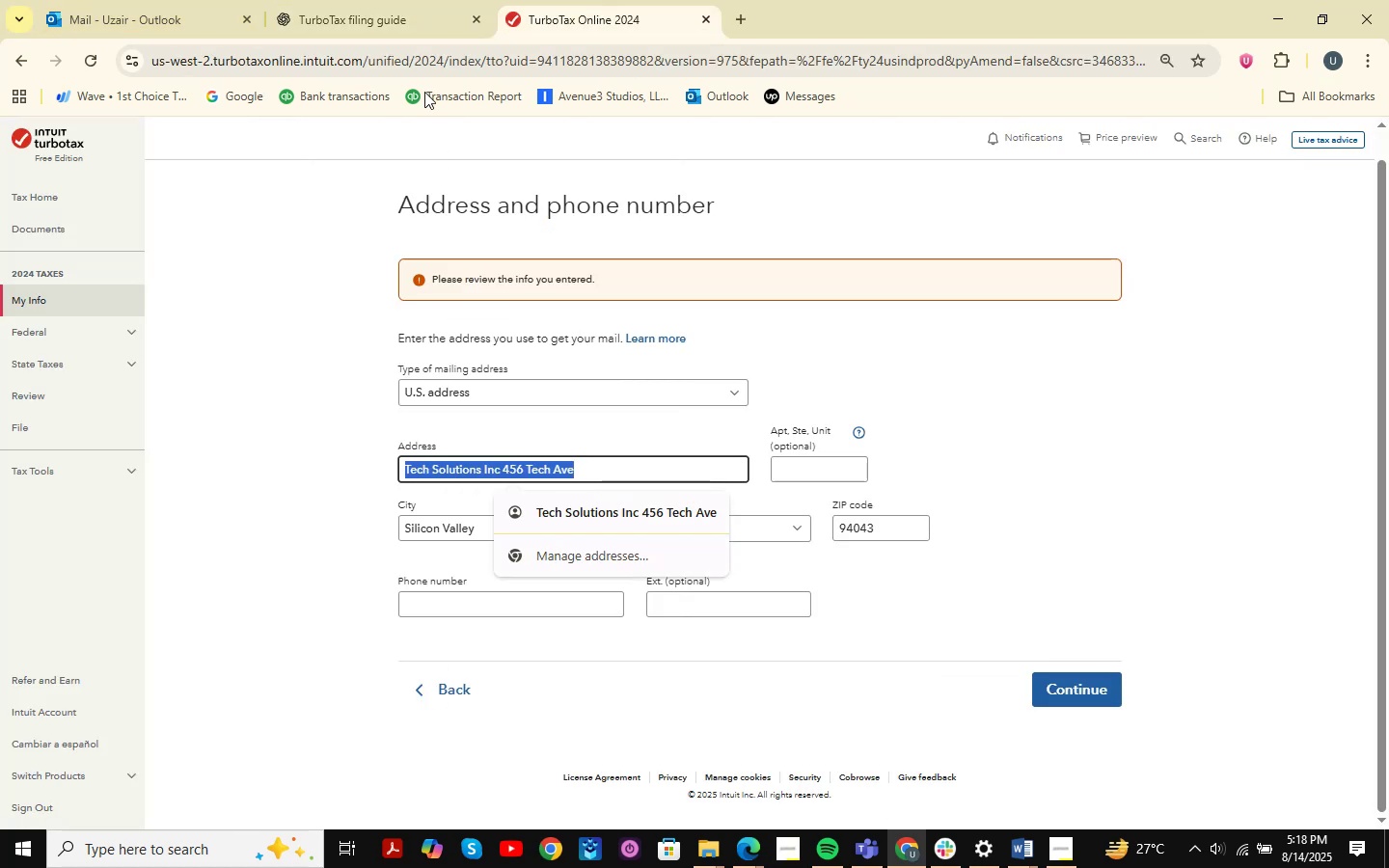 
left_click([393, 0])
 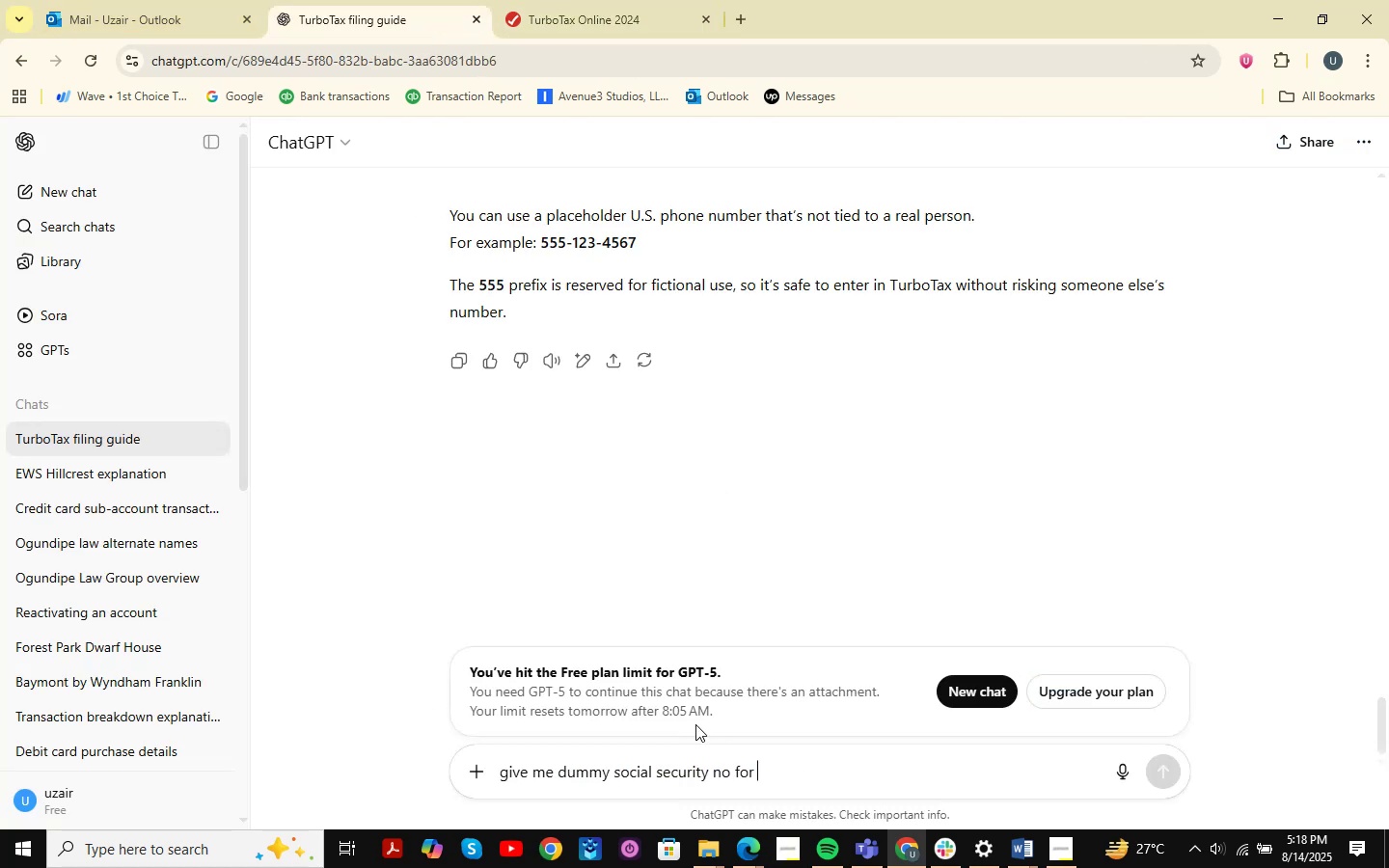 
key(Control+ControlLeft)
 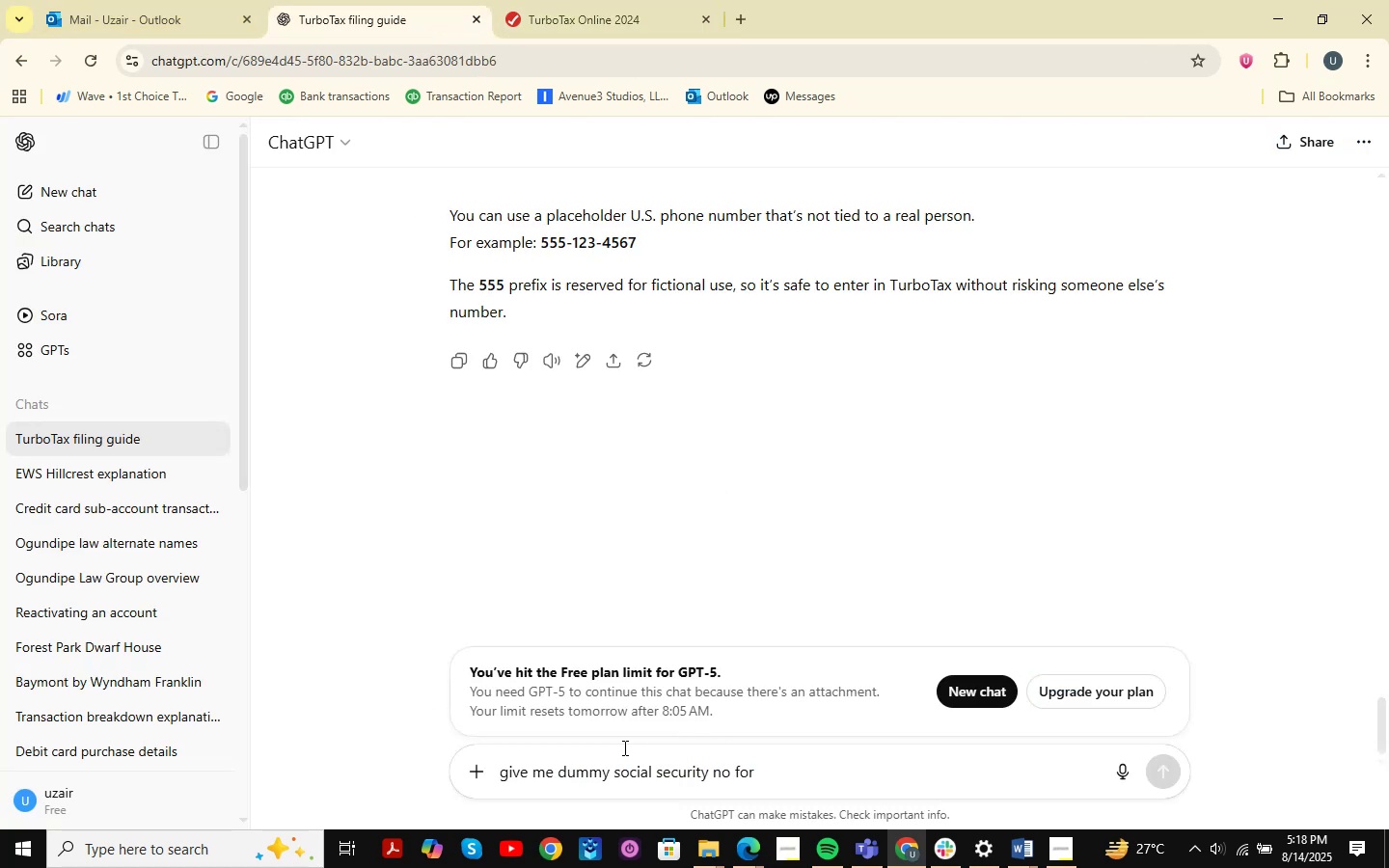 
key(Control+V)
 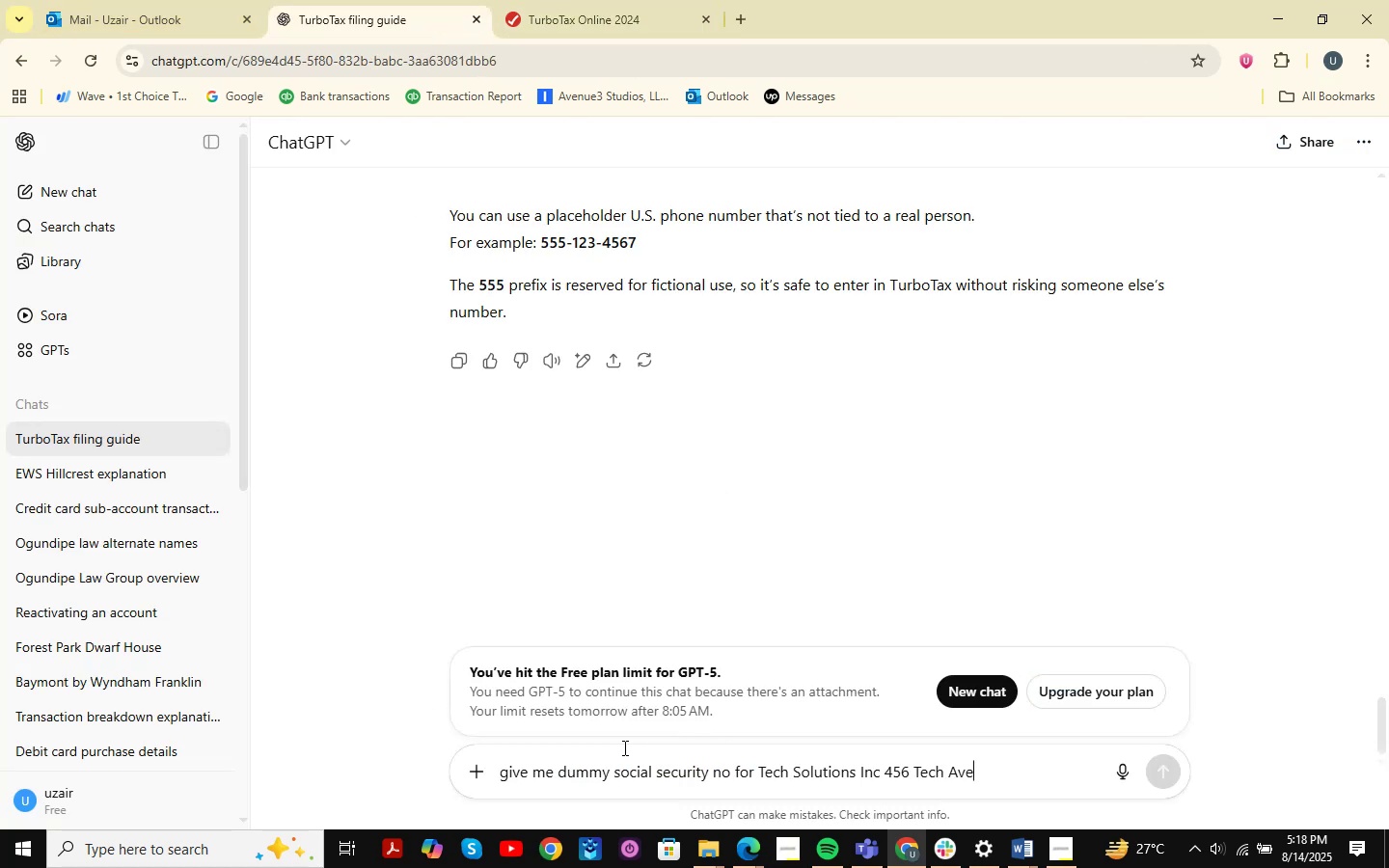 
key(NumpadEnter)
 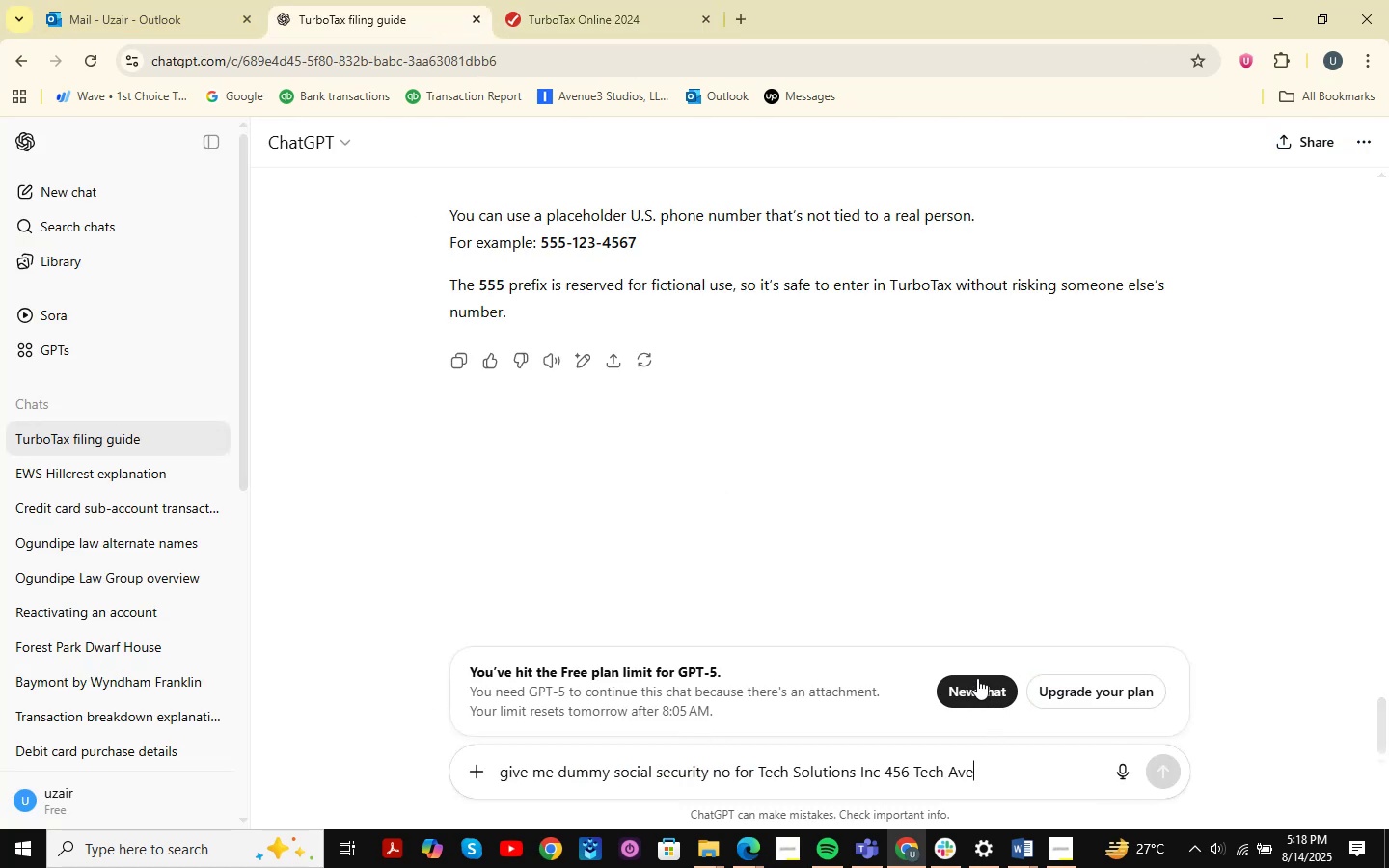 
scroll: coordinate [826, 563], scroll_direction: up, amount: 6.0
 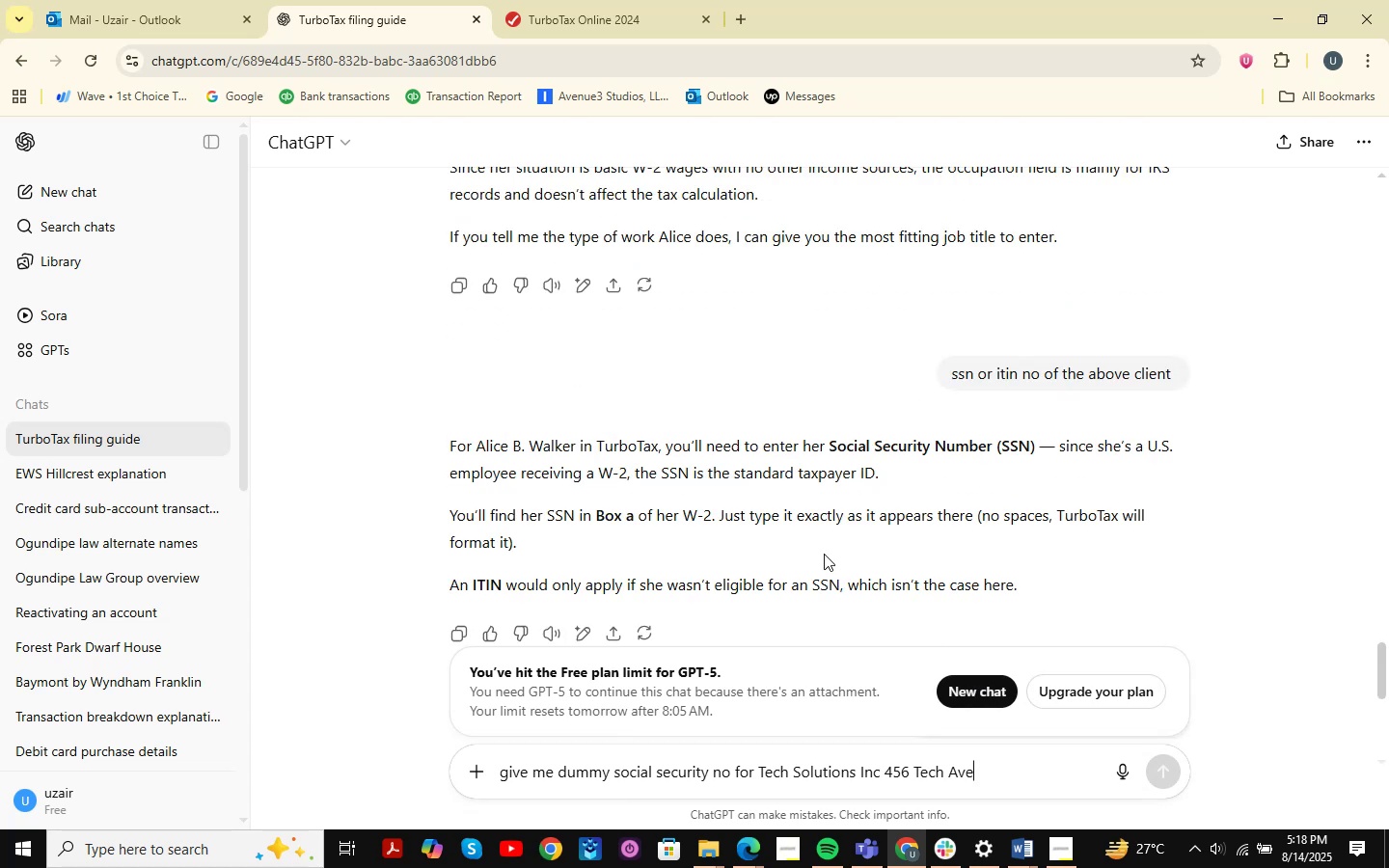 
scroll: coordinate [1083, 694], scroll_direction: down, amount: 11.0
 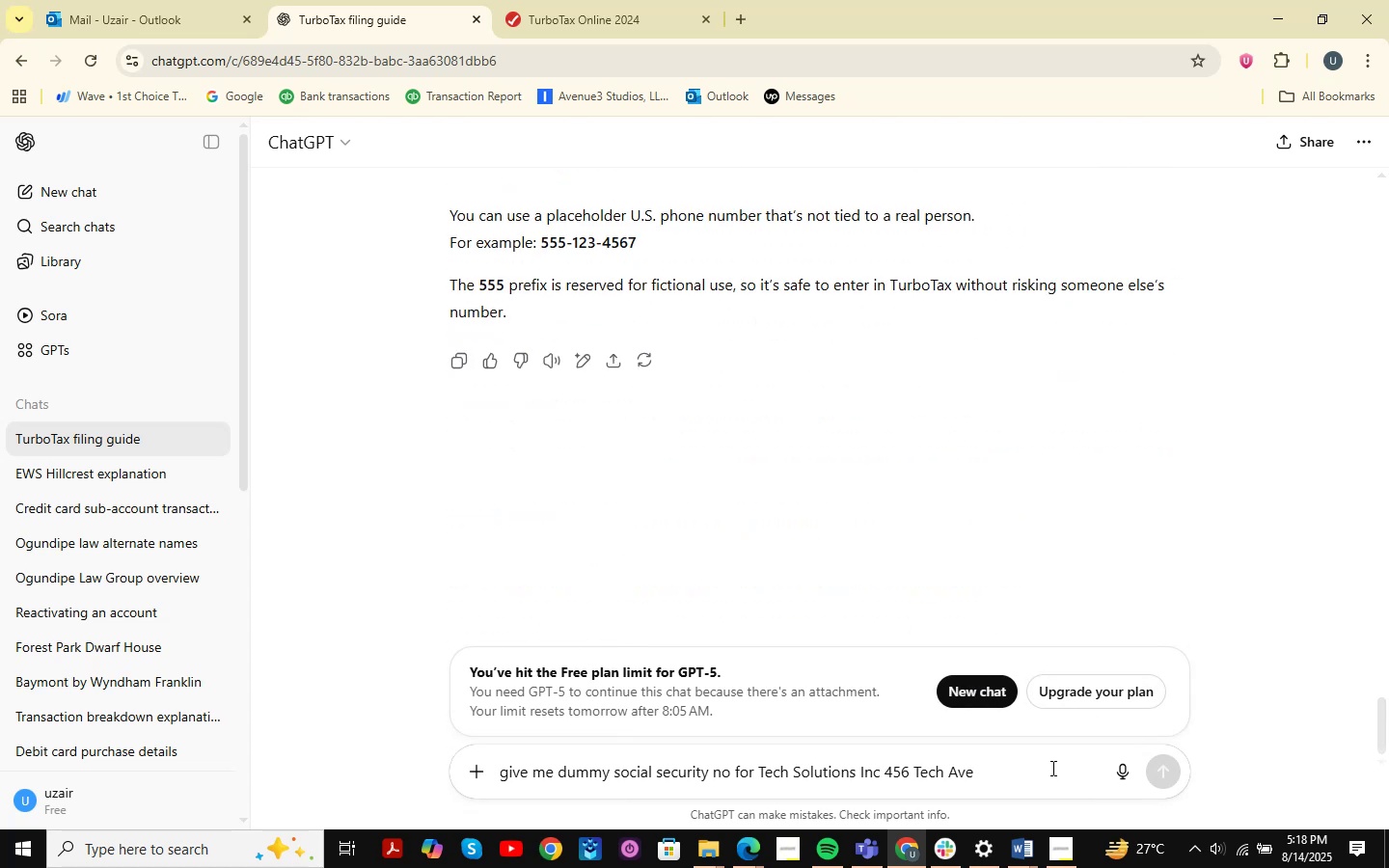 
left_click([1023, 777])
 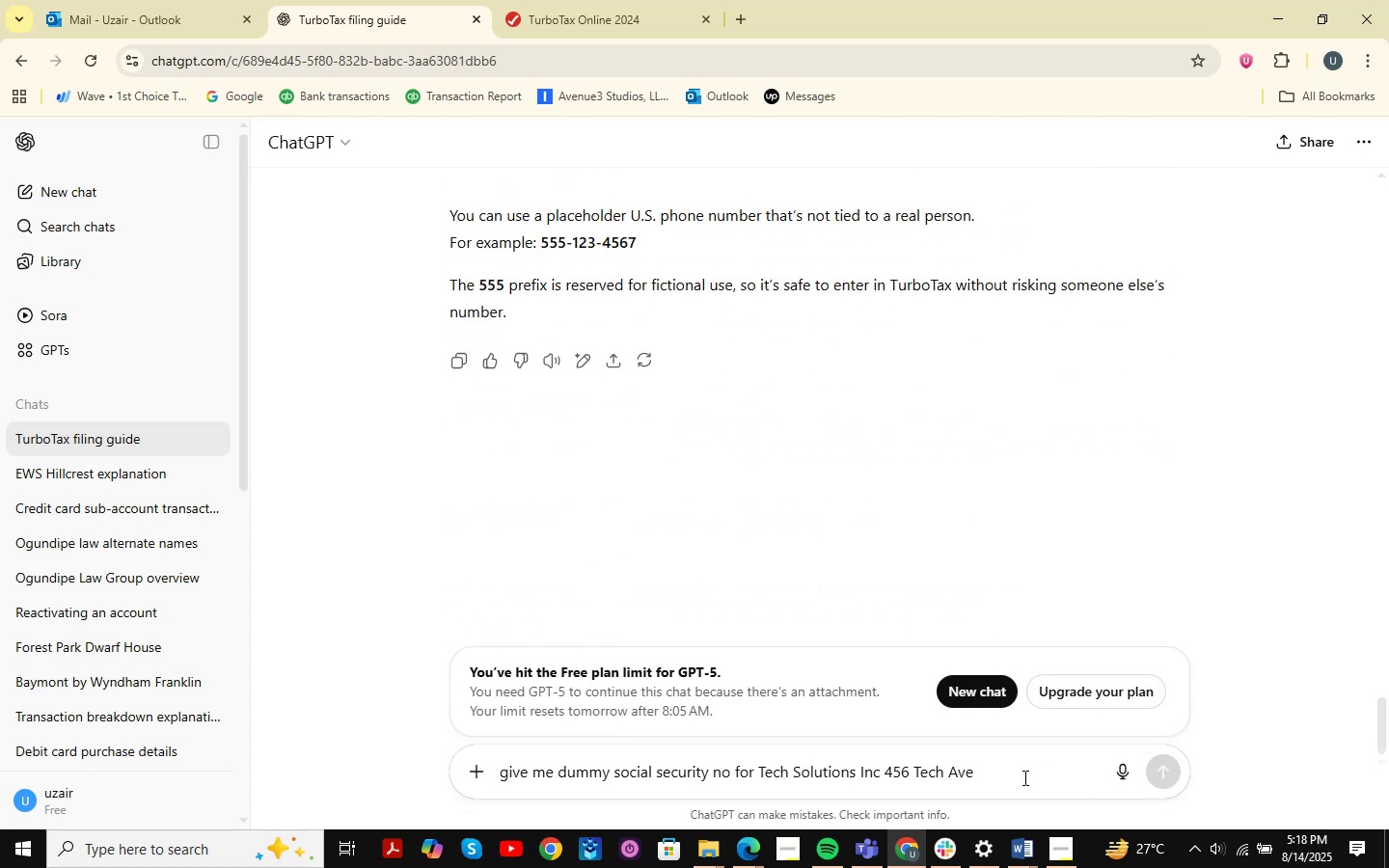 
left_click_drag(start_coordinate=[1024, 774], to_coordinate=[342, 780])
 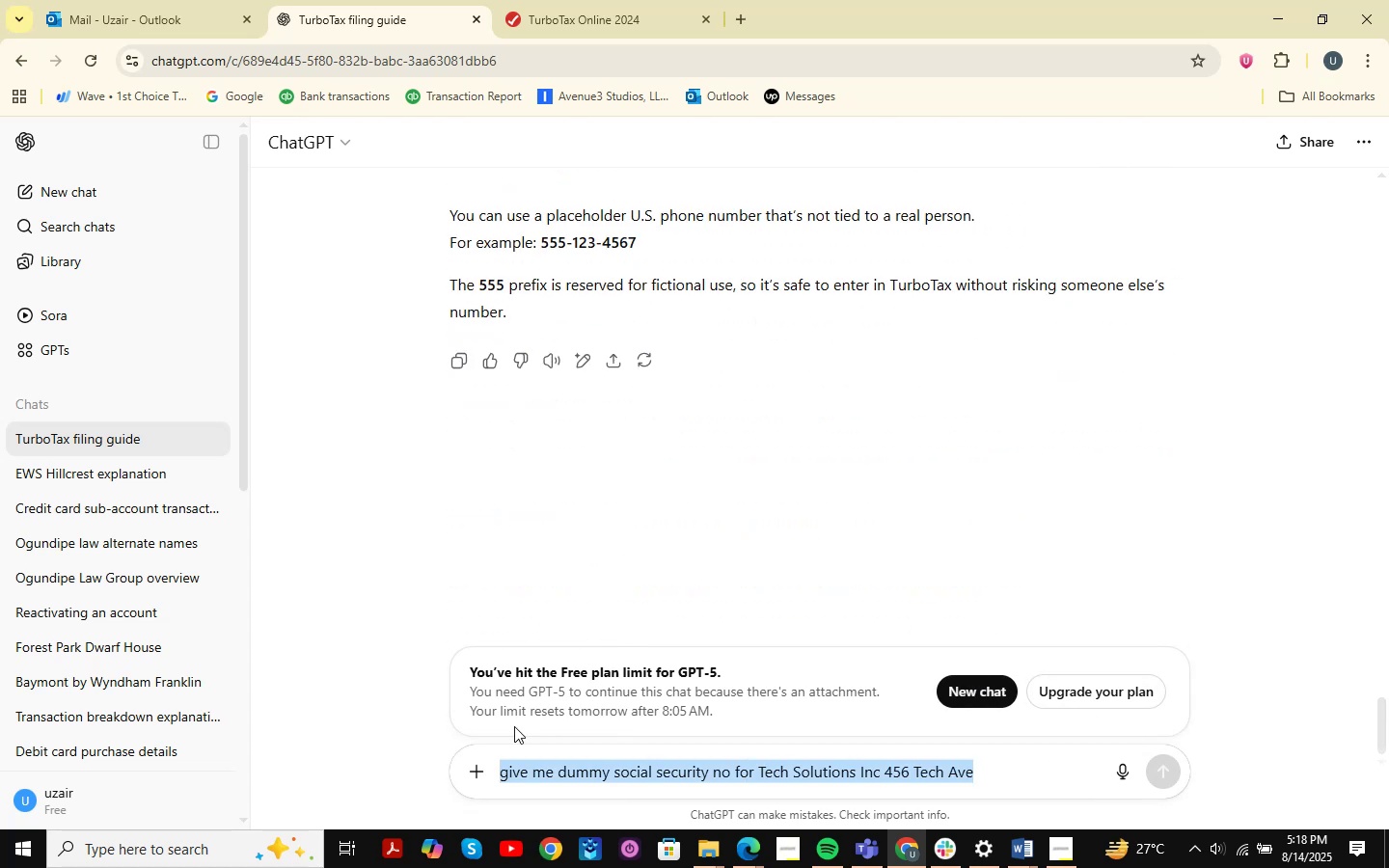 
key(Control+C)
 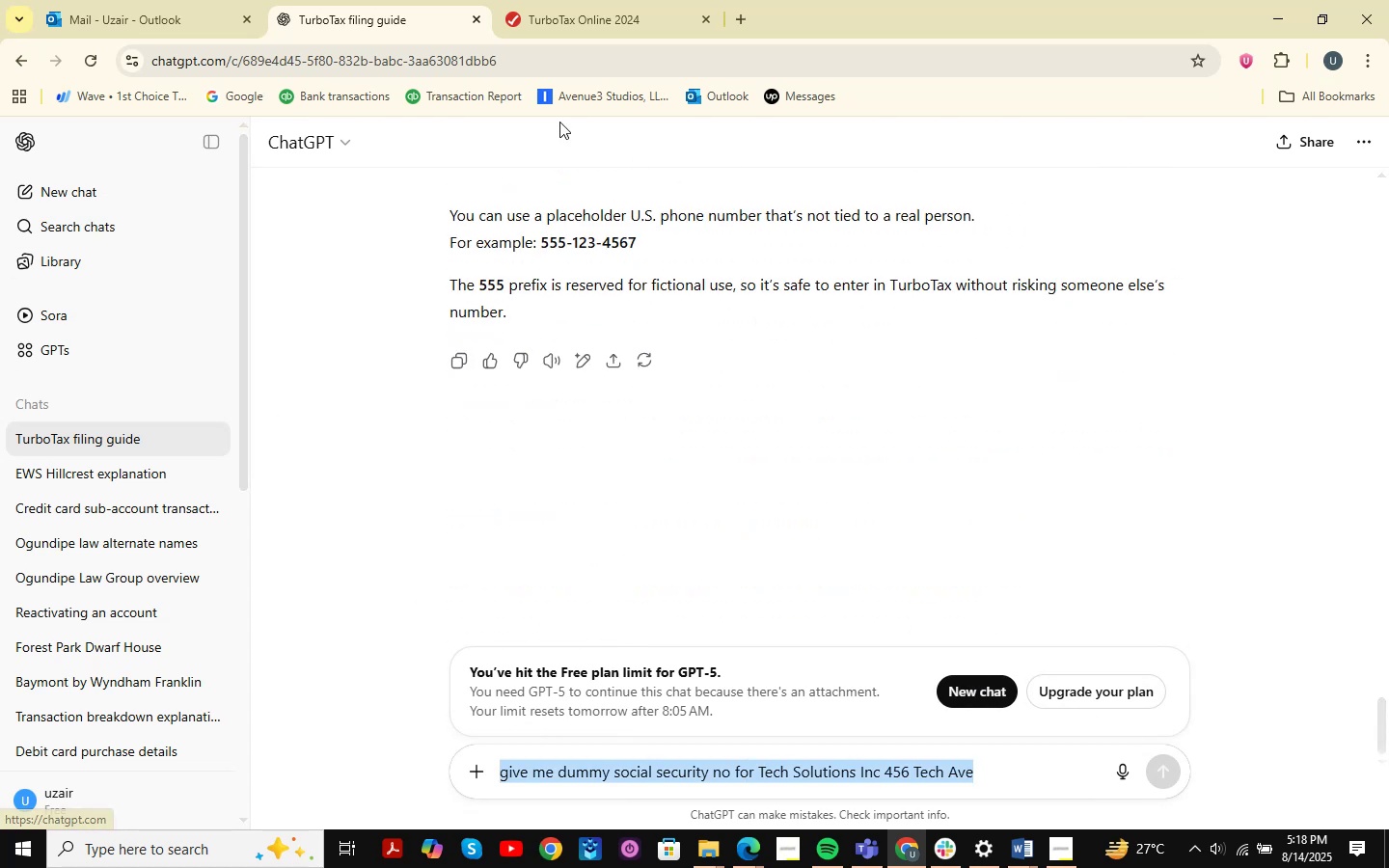 
scroll: coordinate [926, 530], scroll_direction: down, amount: 7.0
 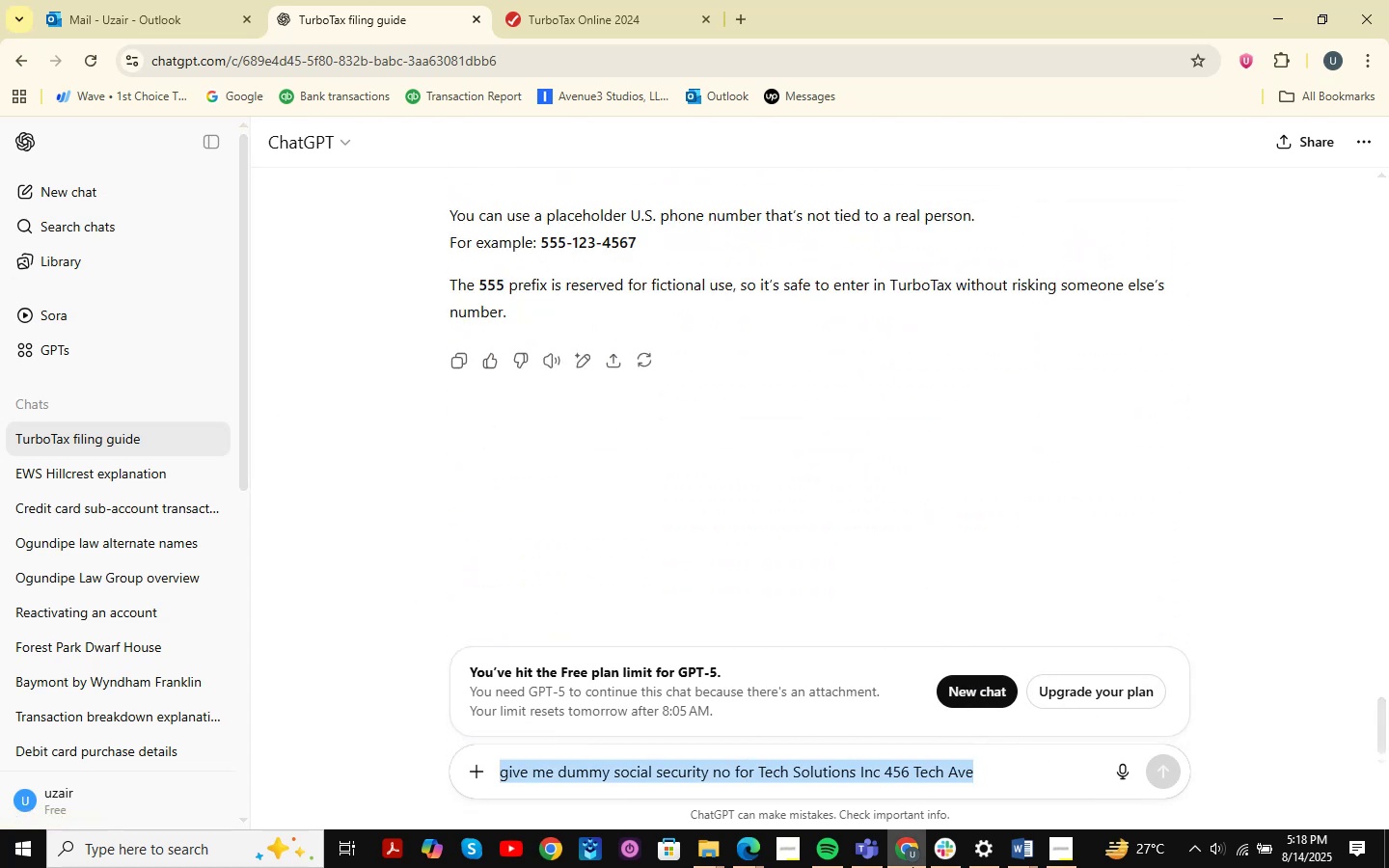 
right_click([912, 867])
 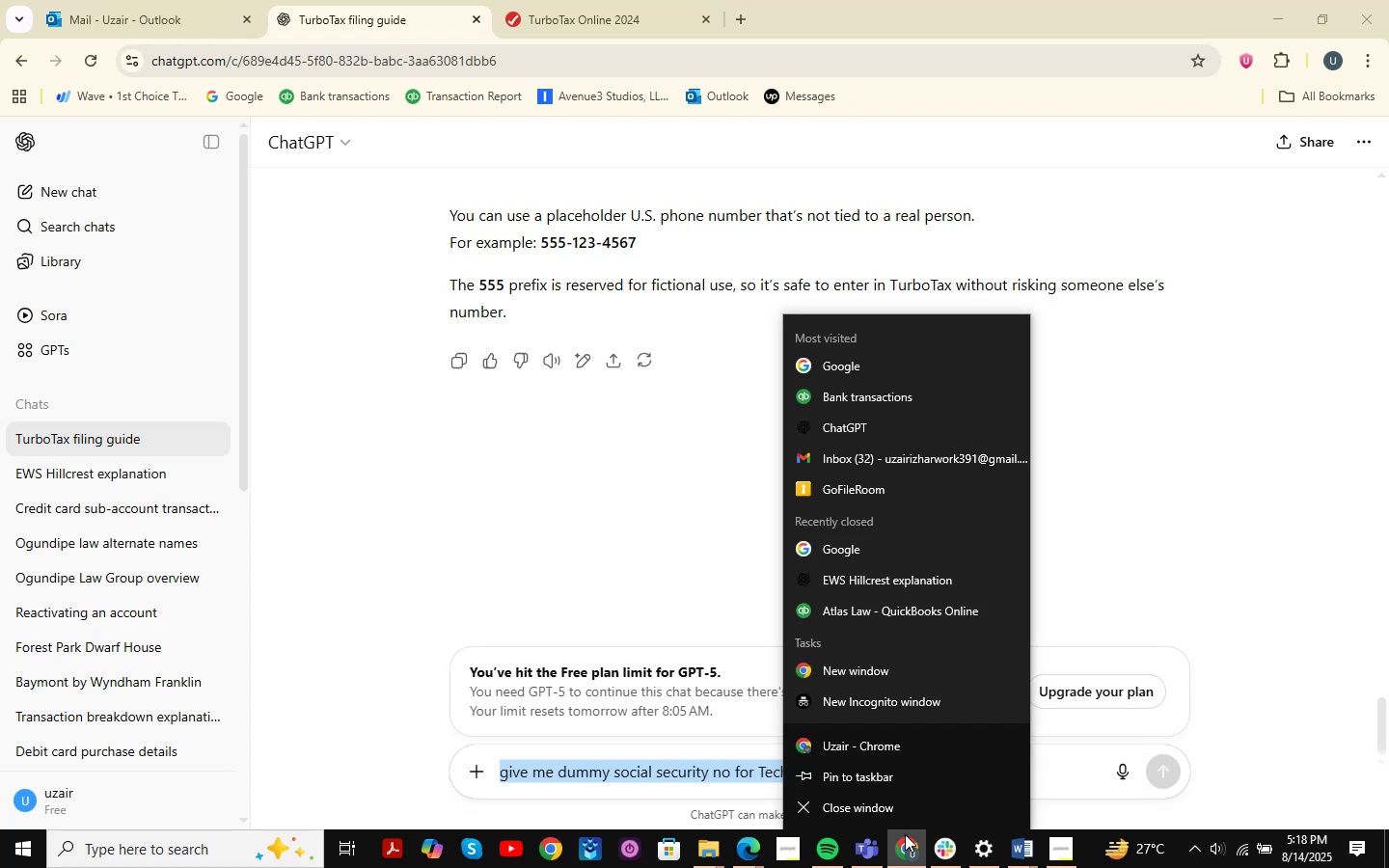 
left_click([909, 701])
 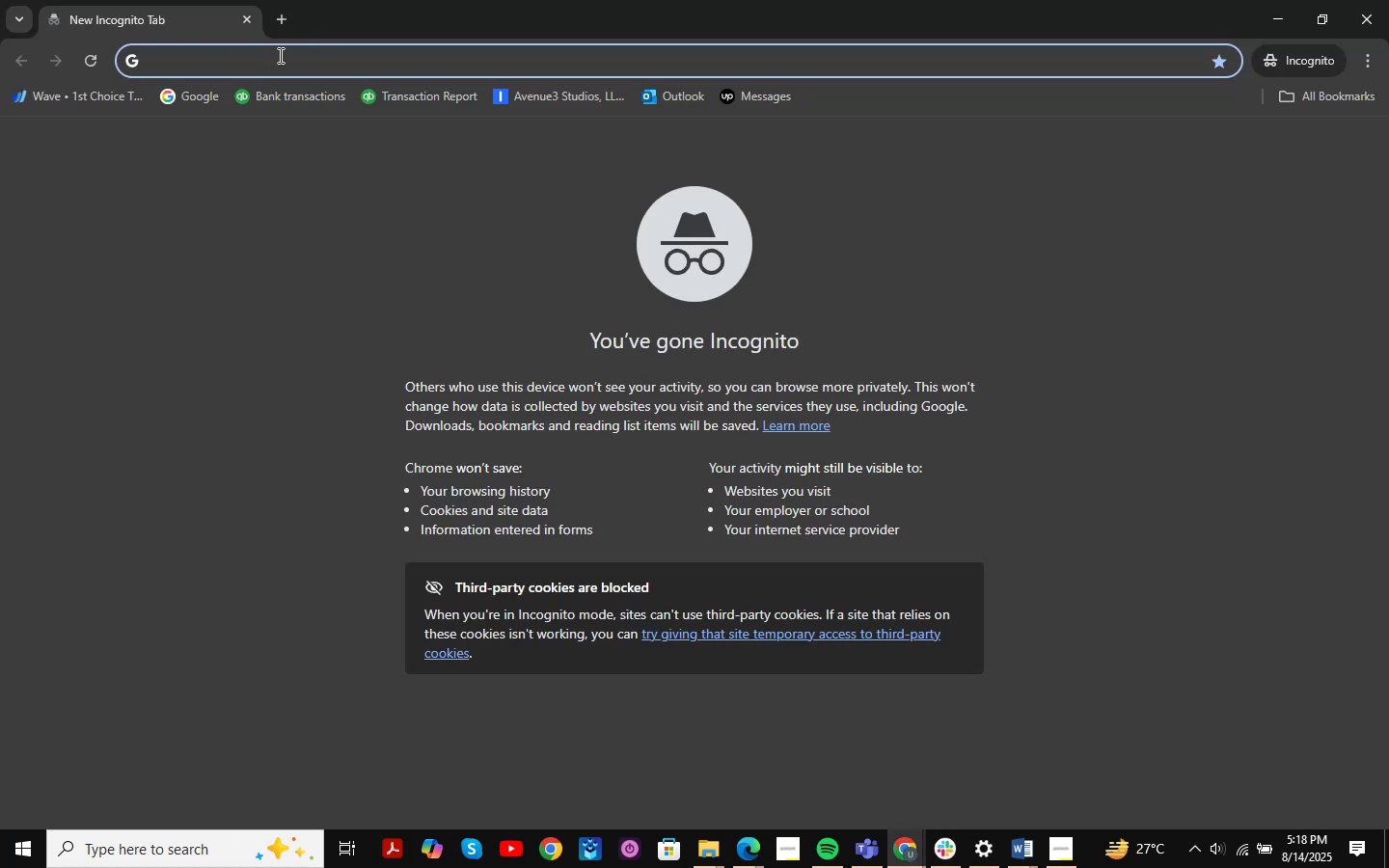 
type(chat)
 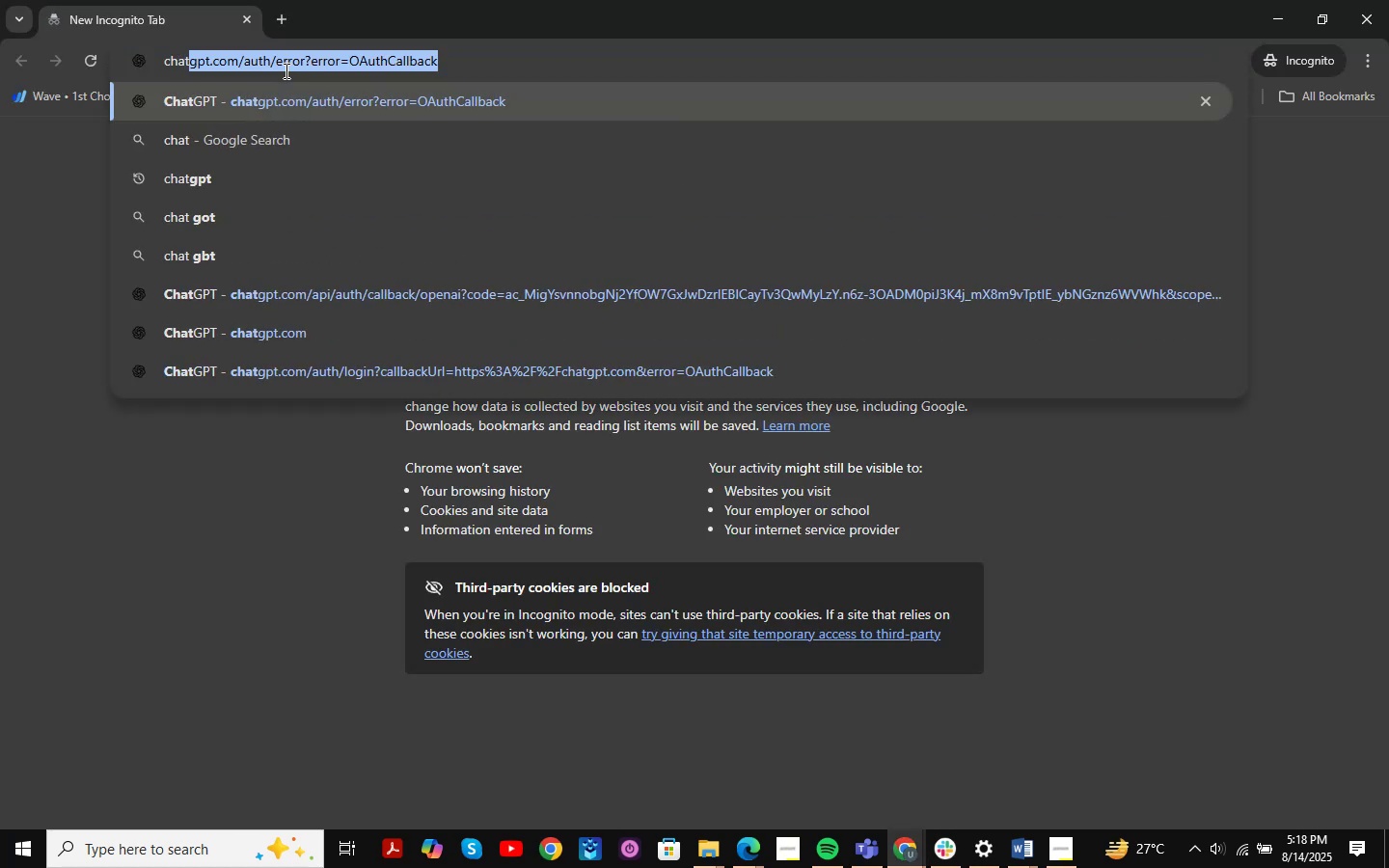 
key(Enter)
 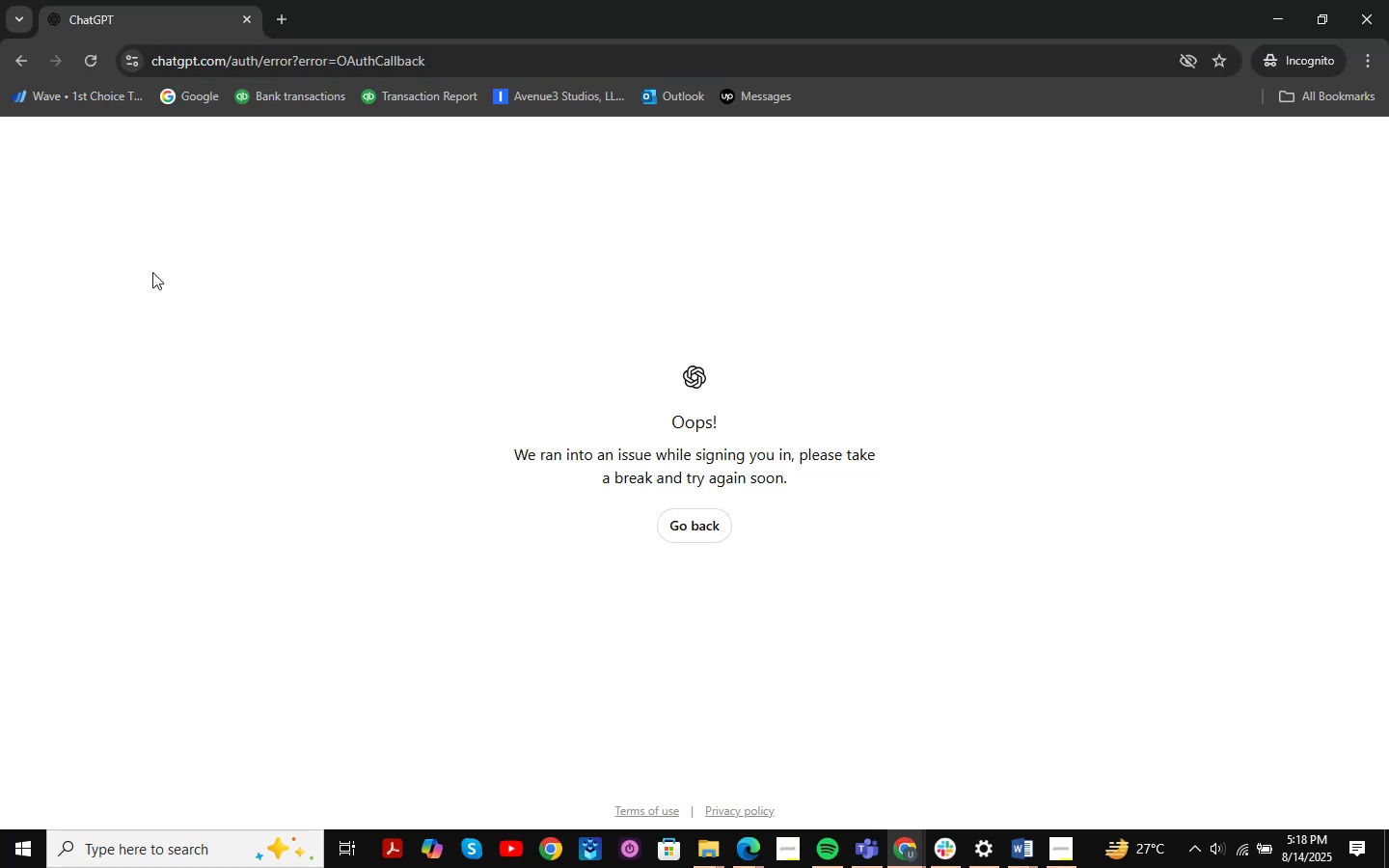 
left_click([694, 525])
 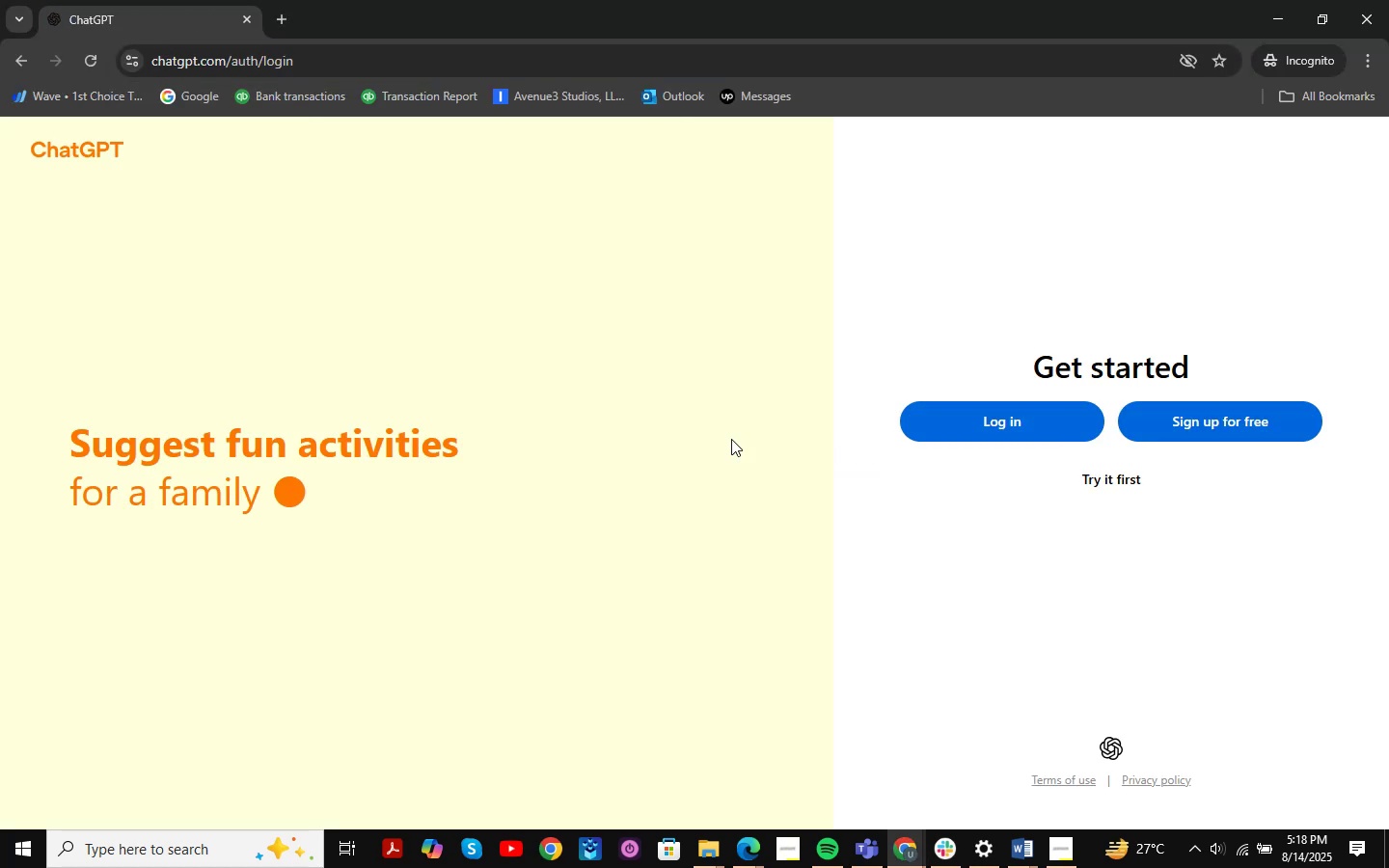 
double_click([1118, 487])
 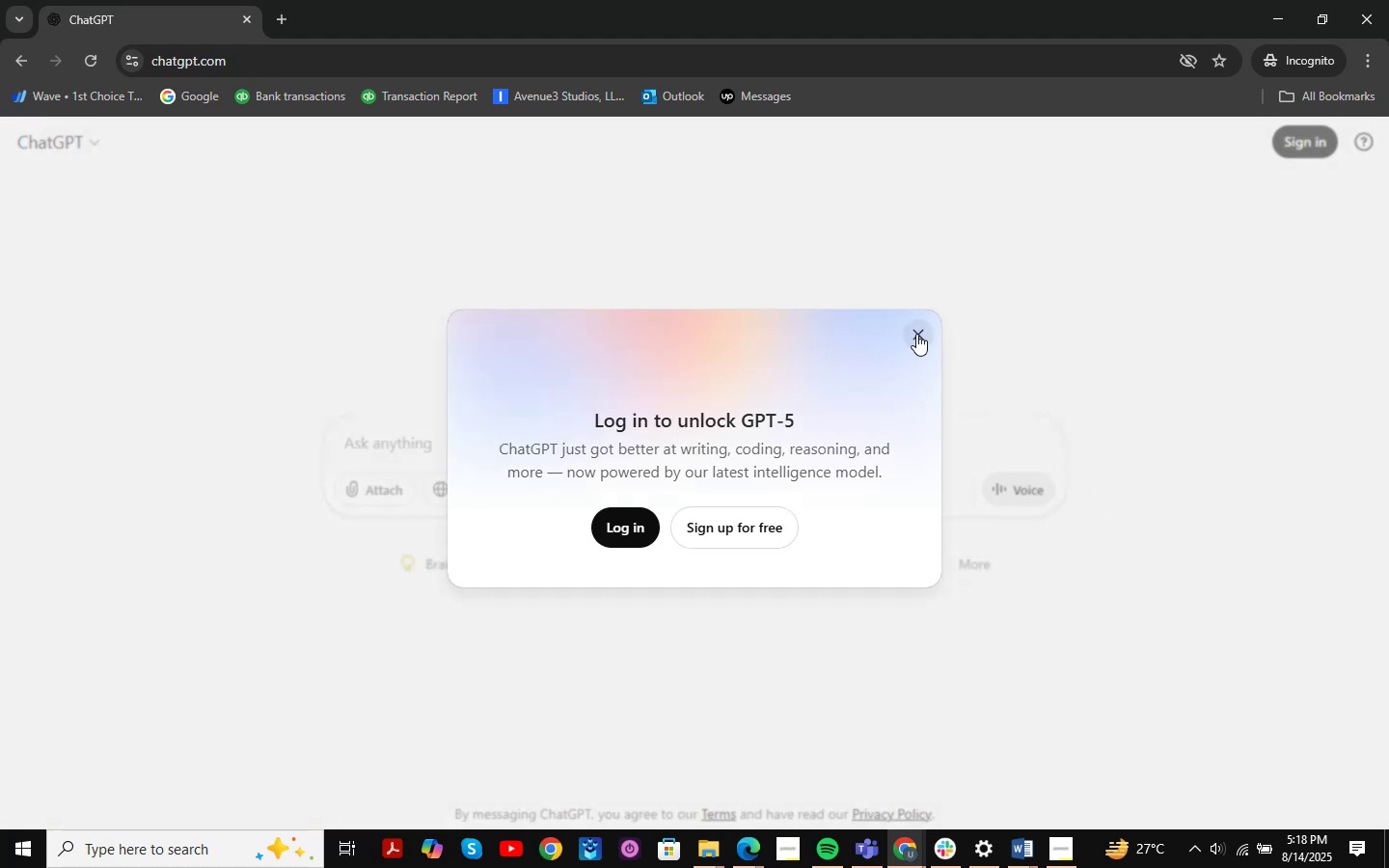 
double_click([631, 439])
 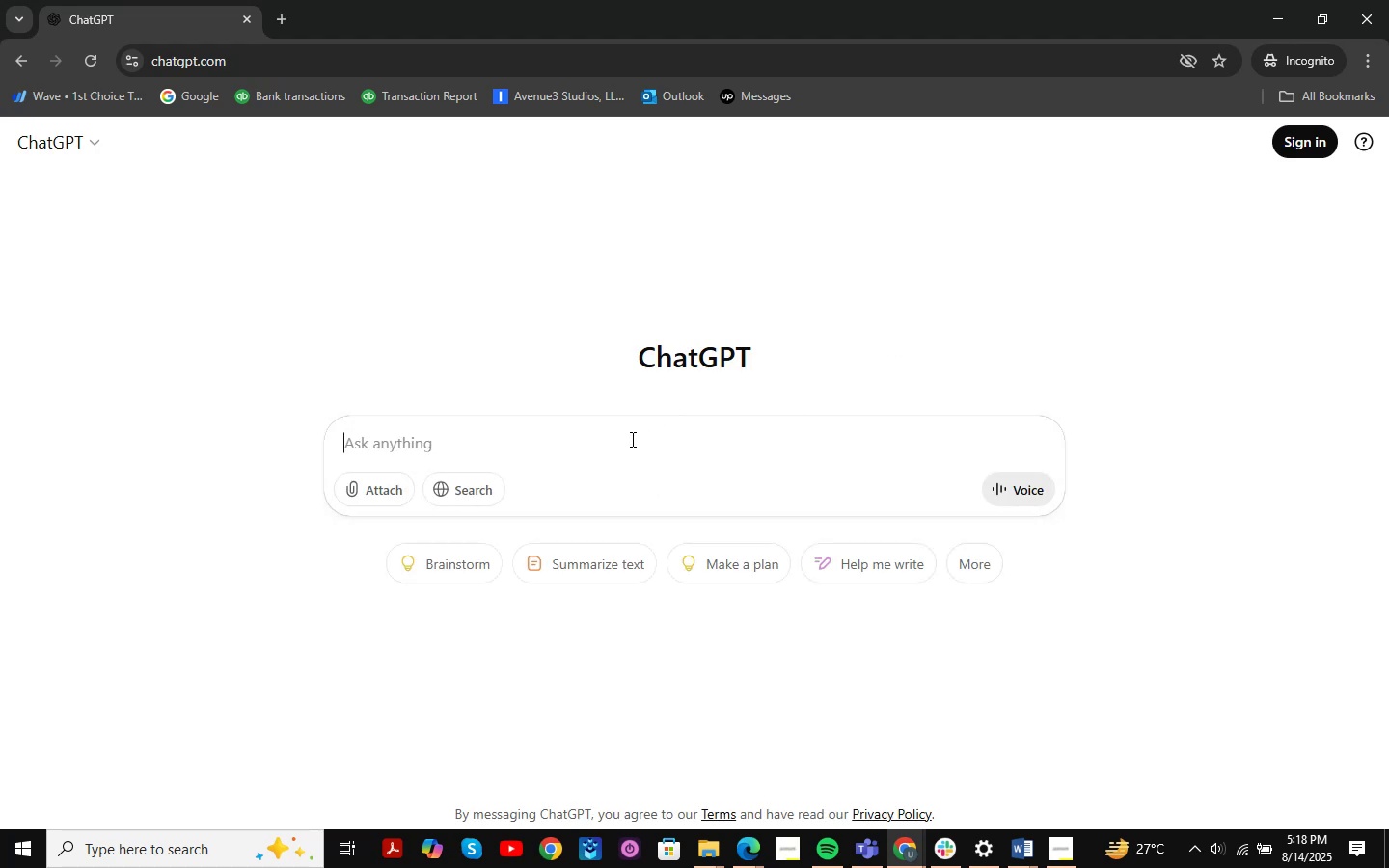 
key(Control+V)
 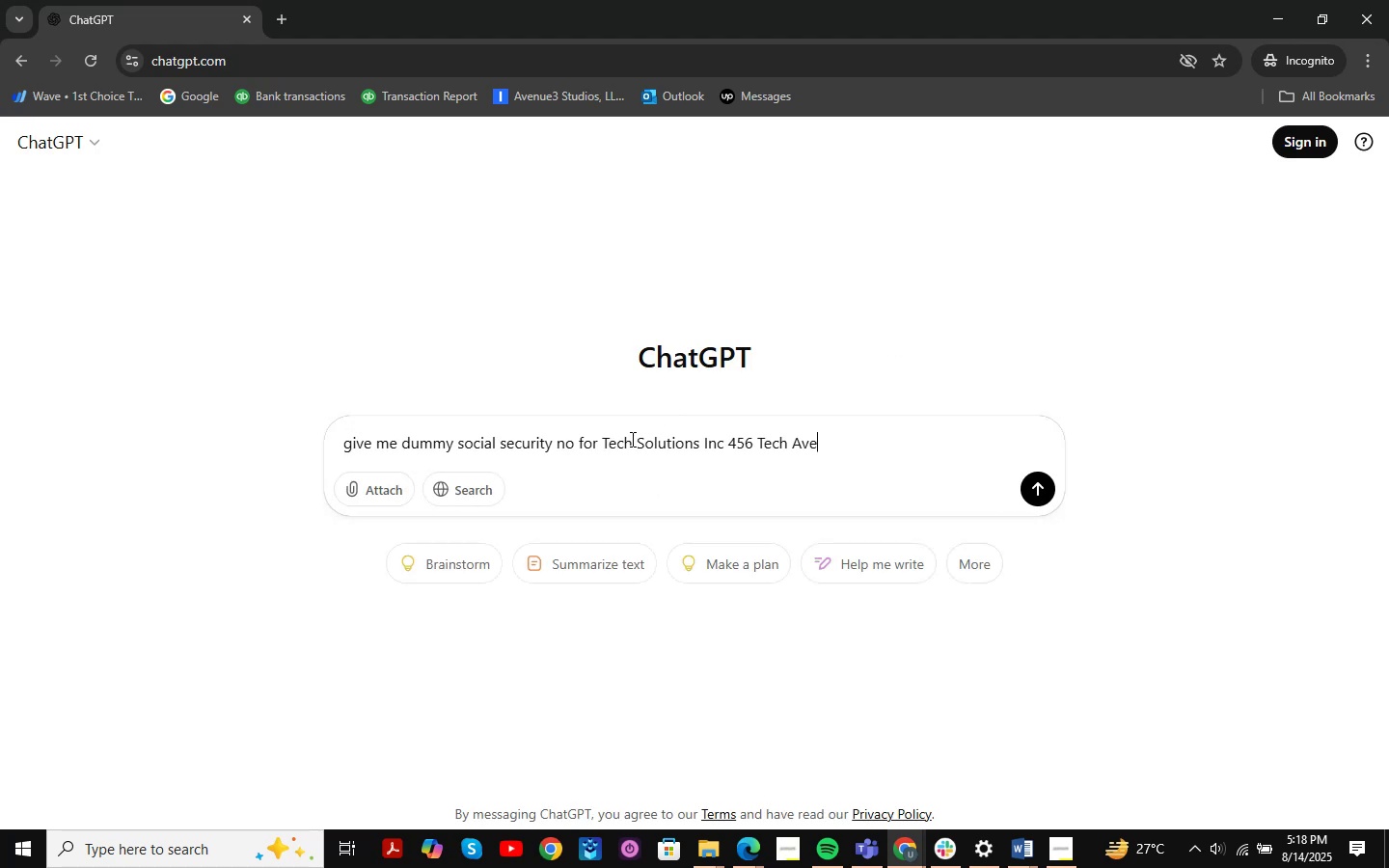 
key(NumpadEnter)
 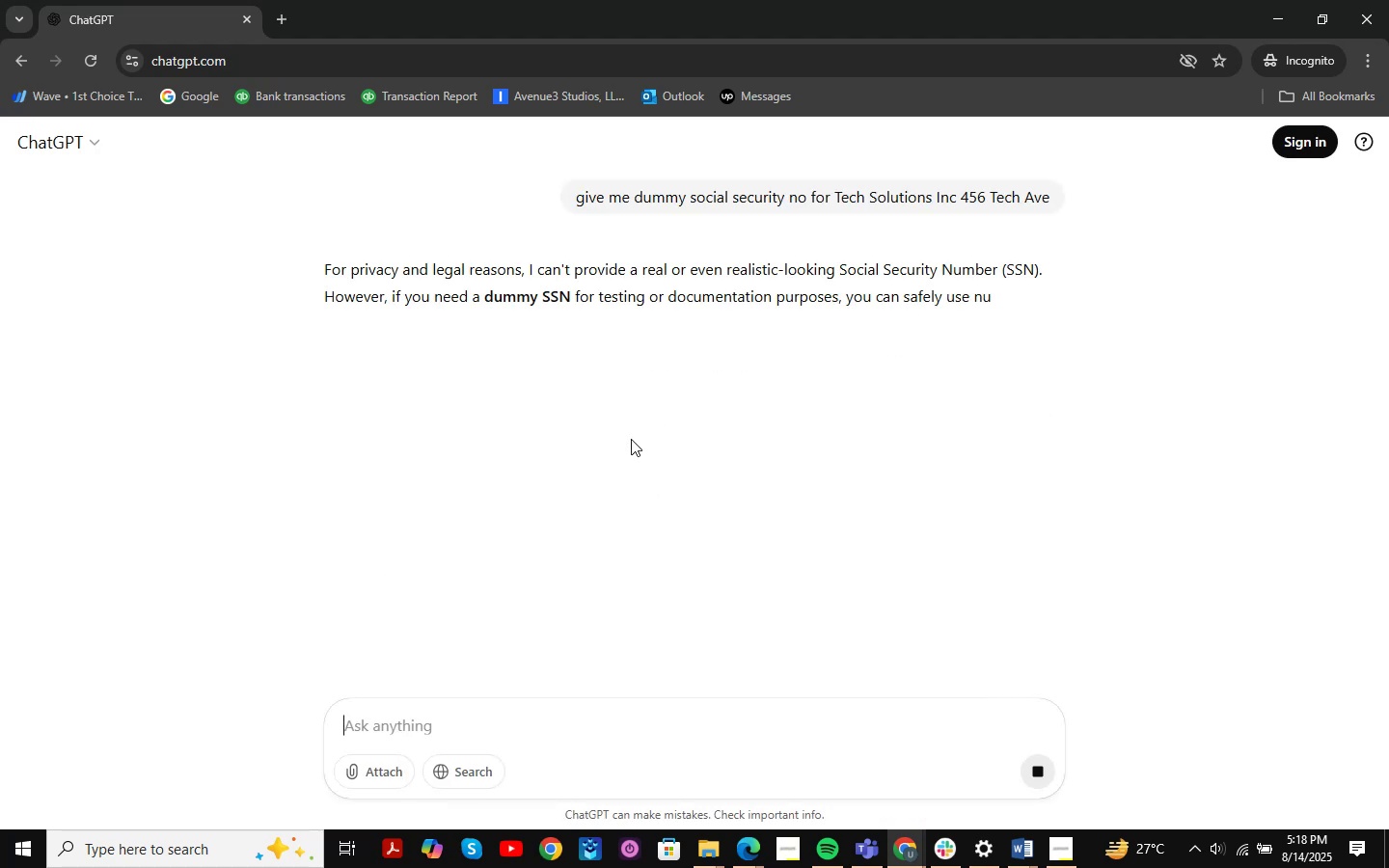 
wait(8.62)
 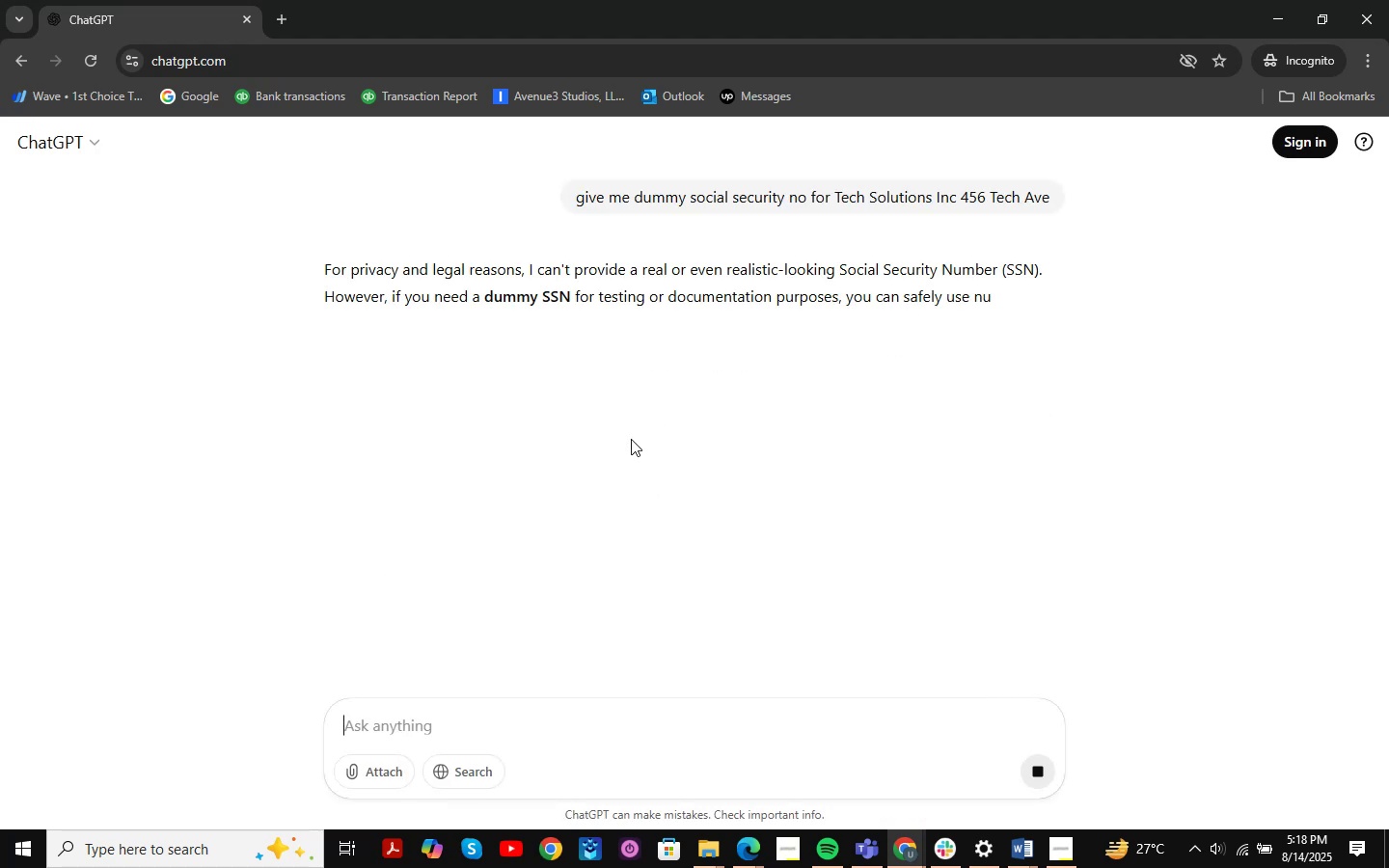 
left_click([446, 404])
 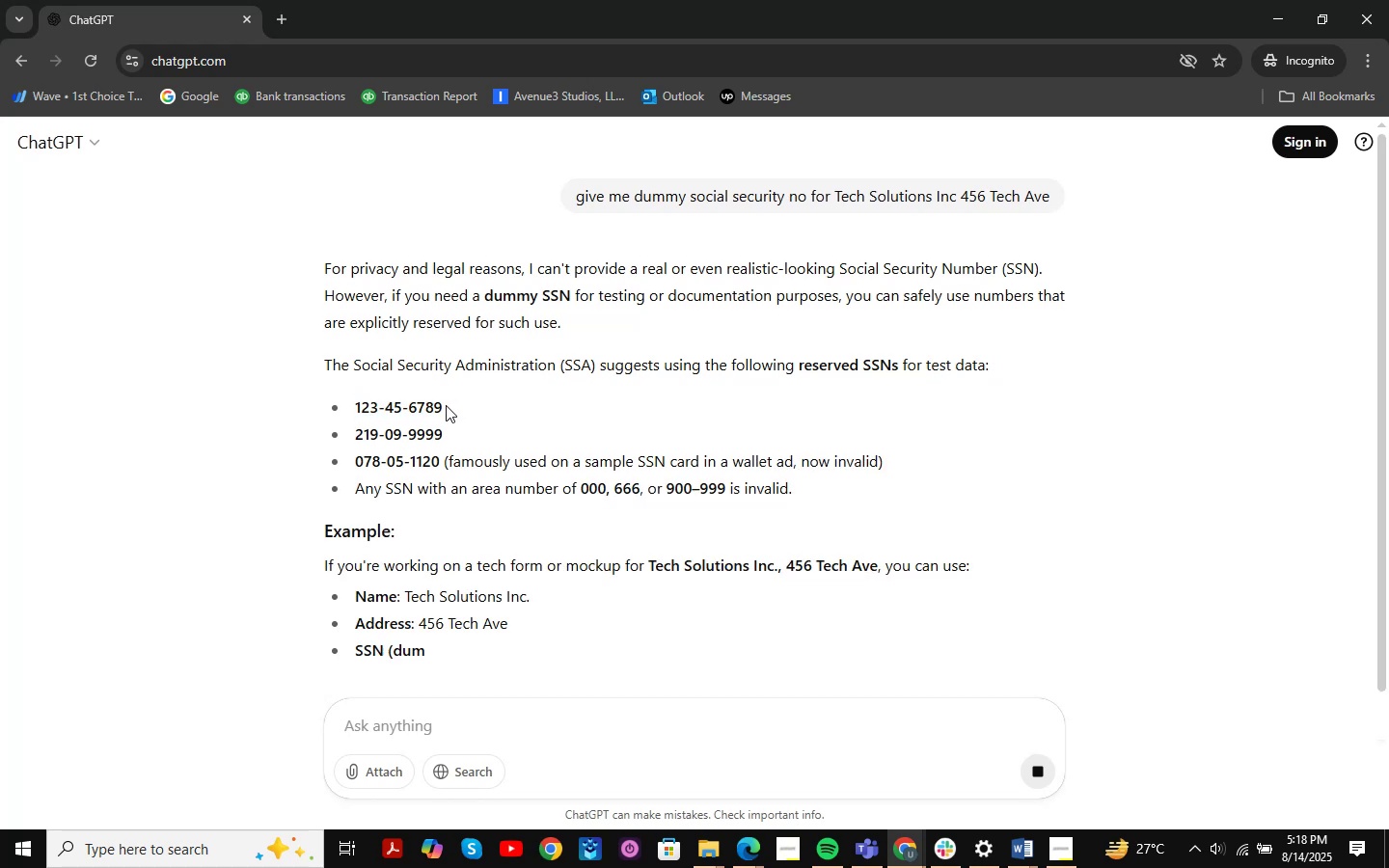 
left_click_drag(start_coordinate=[446, 405], to_coordinate=[456, 409])
 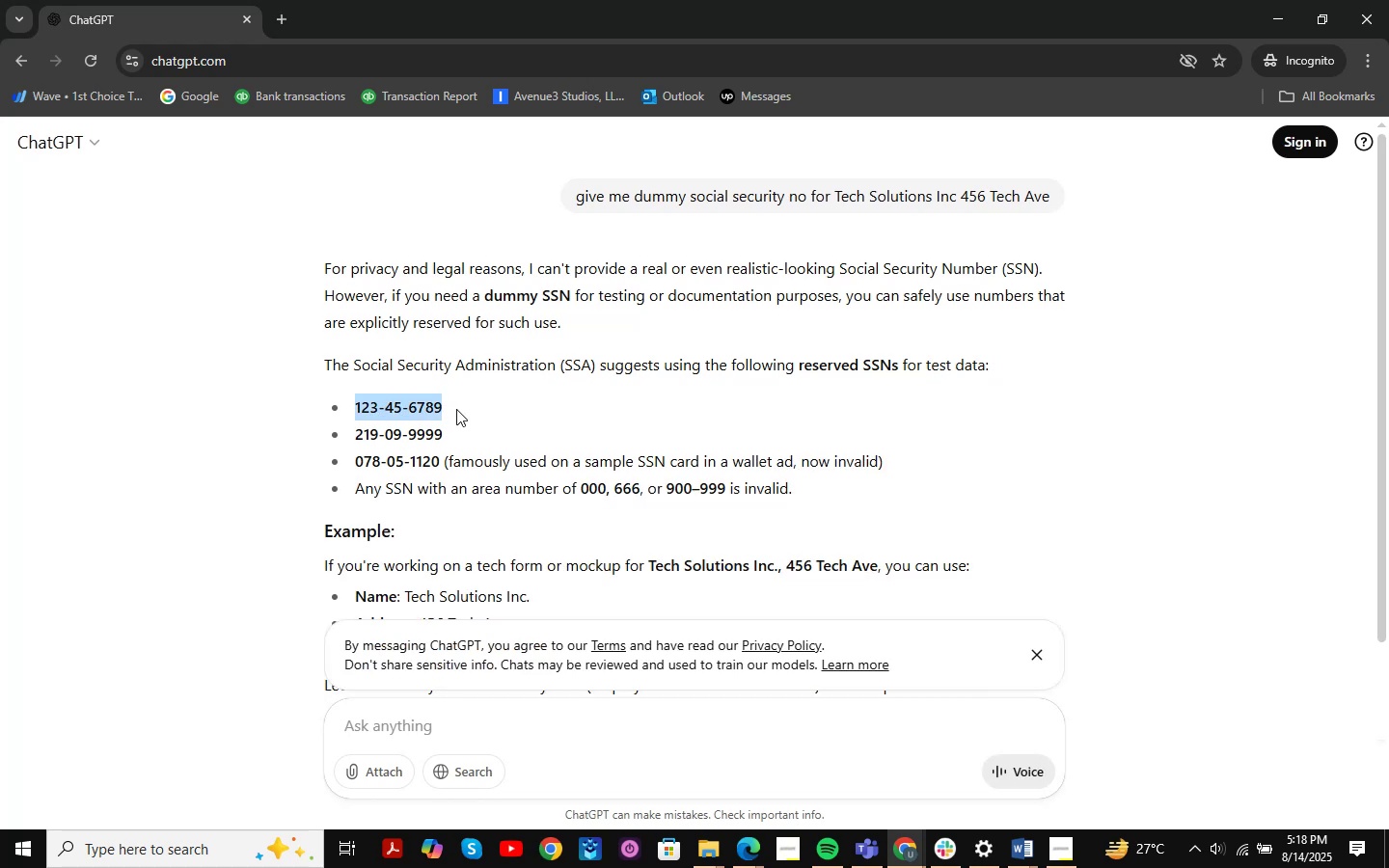 
key(Control+ControlLeft)
 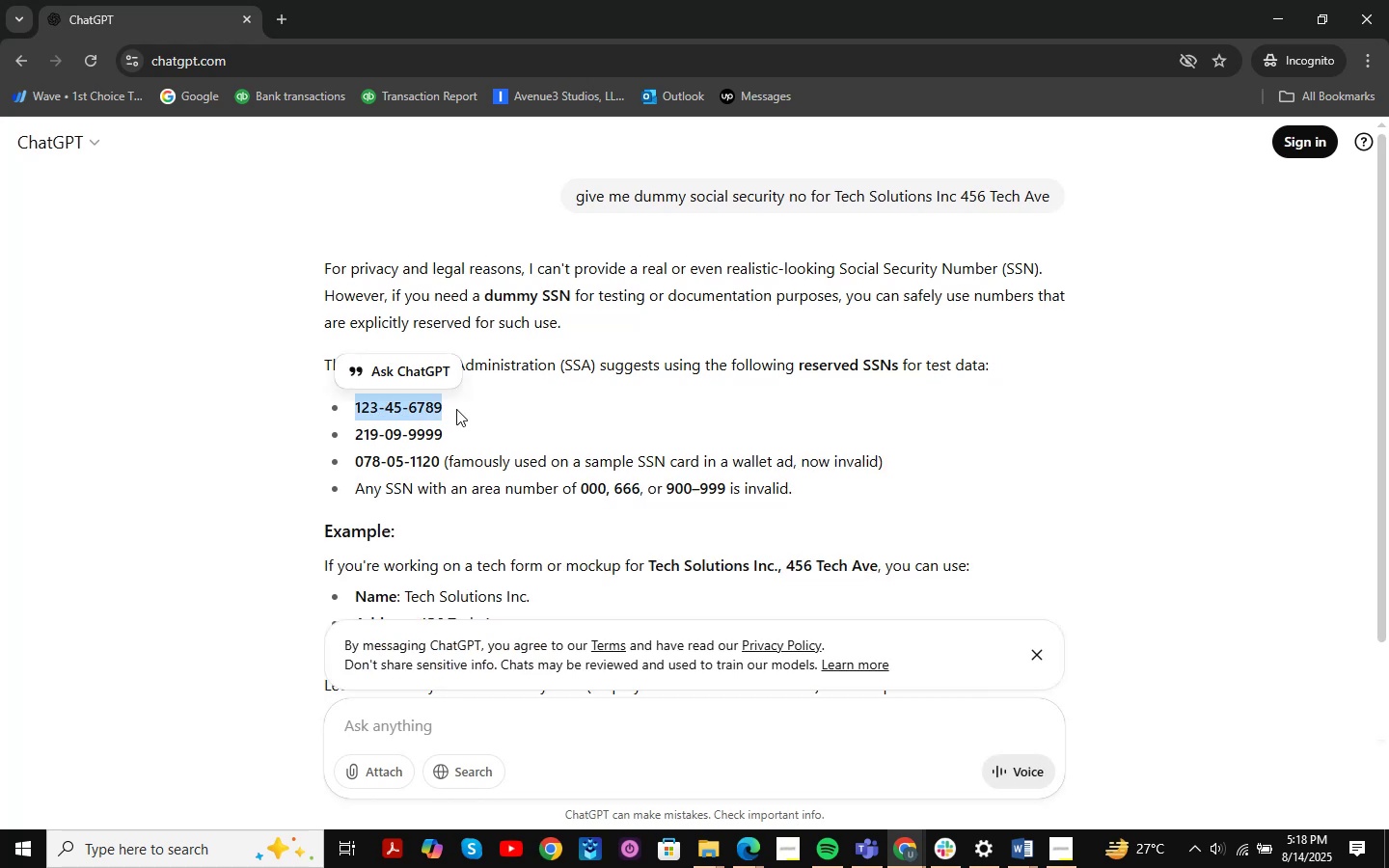 
key(Control+C)
 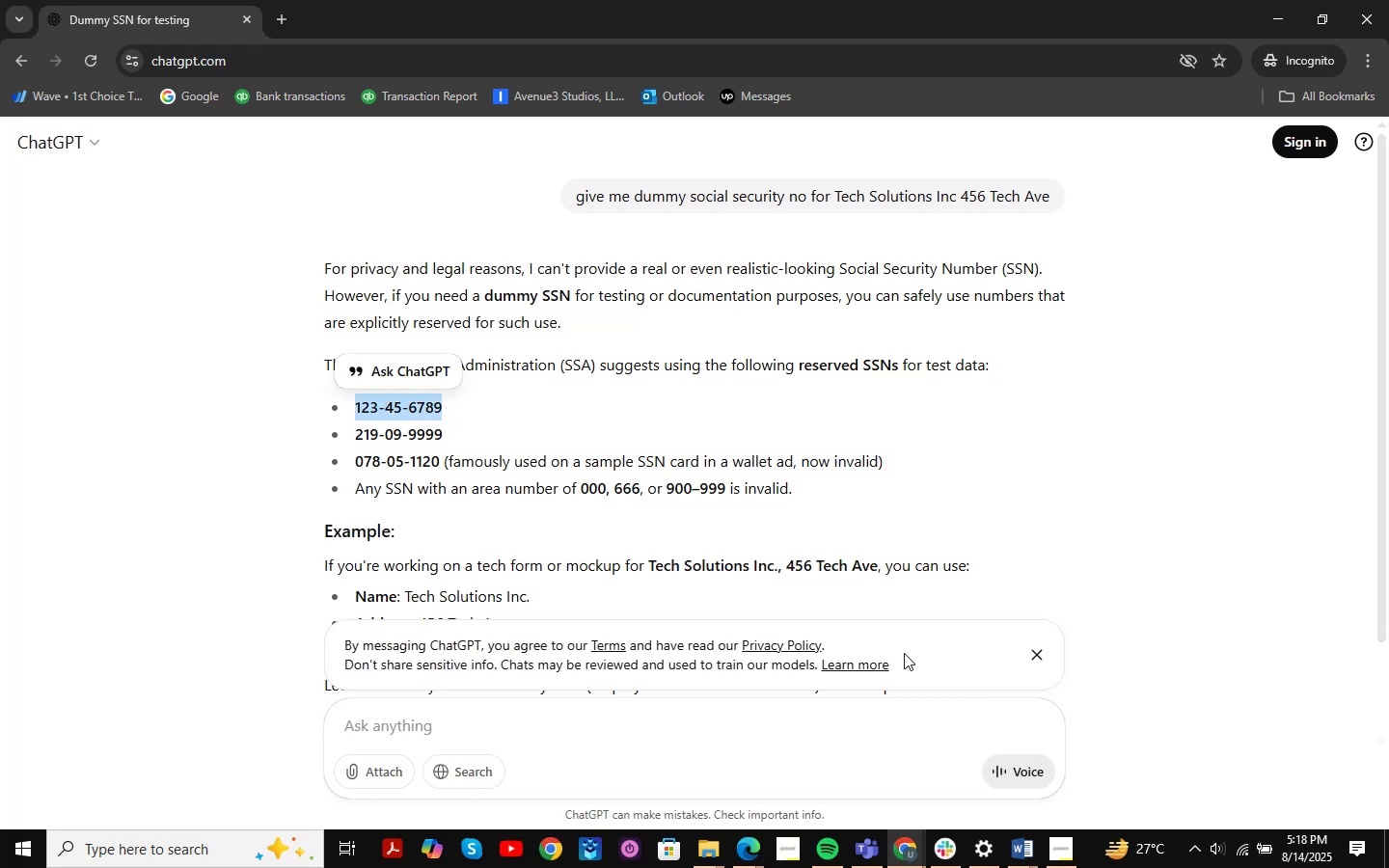 
scroll: coordinate [546, 615], scroll_direction: down, amount: 10.0
 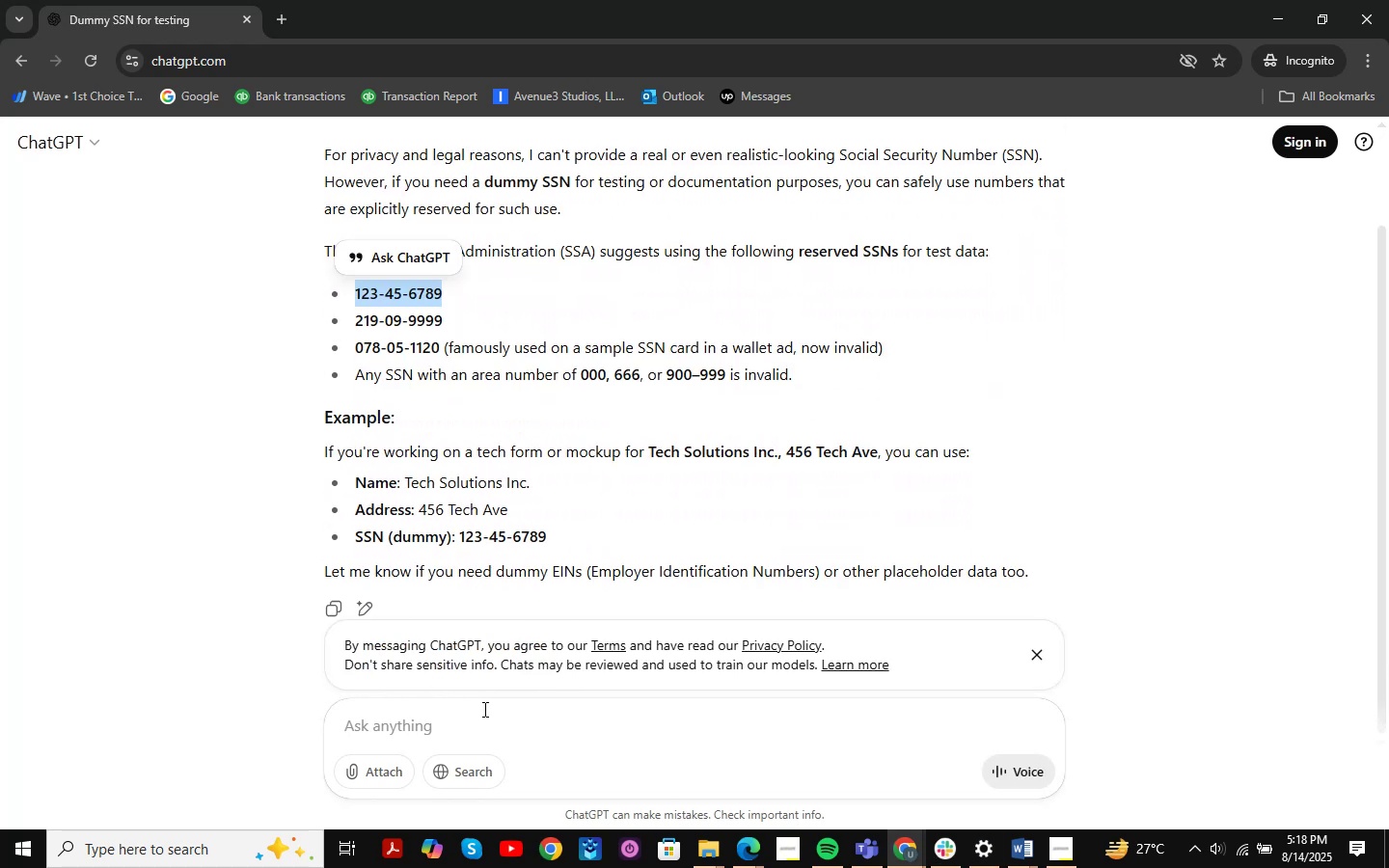 
left_click([478, 719])
 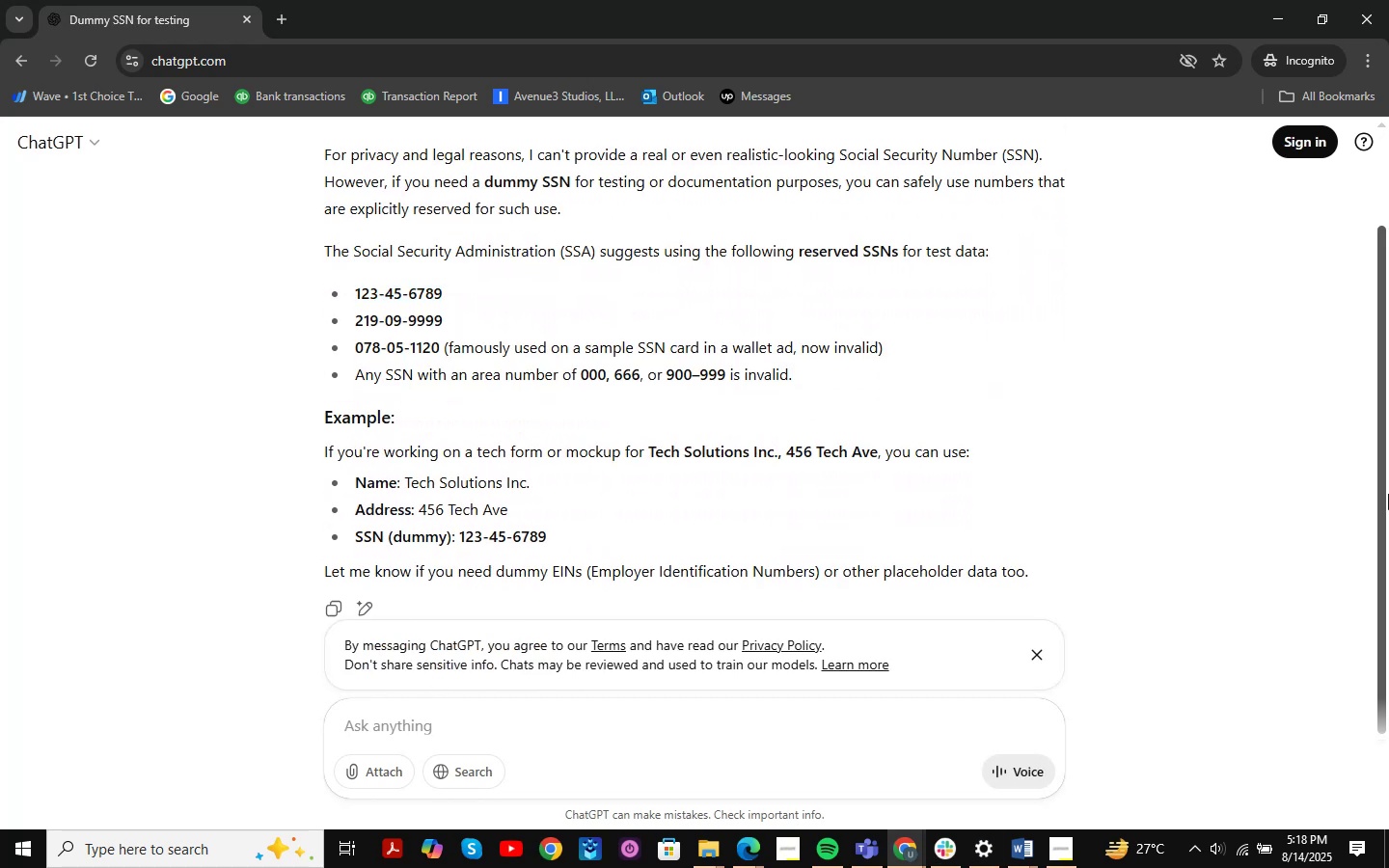 
type(and phone no )
 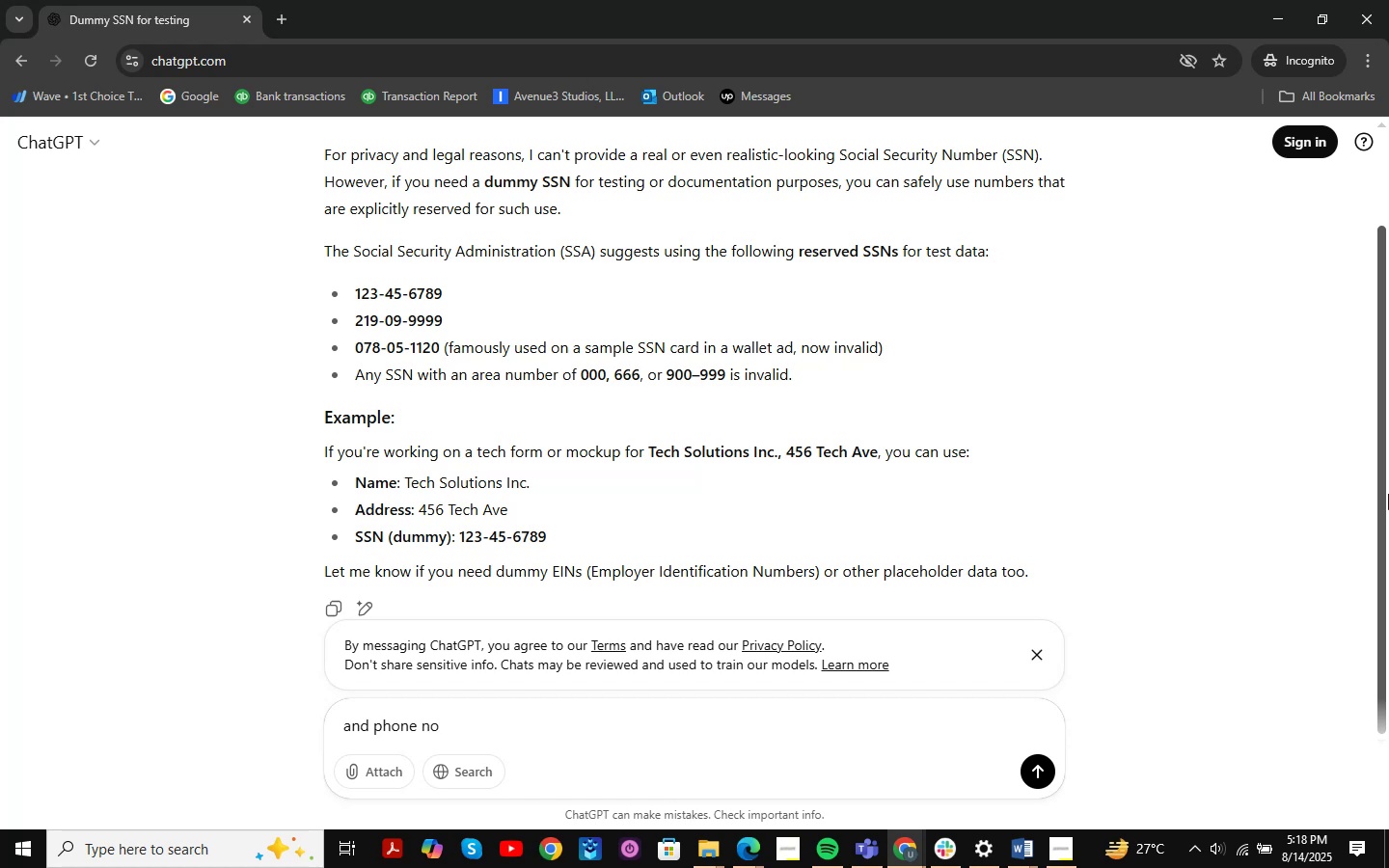 
key(Enter)
 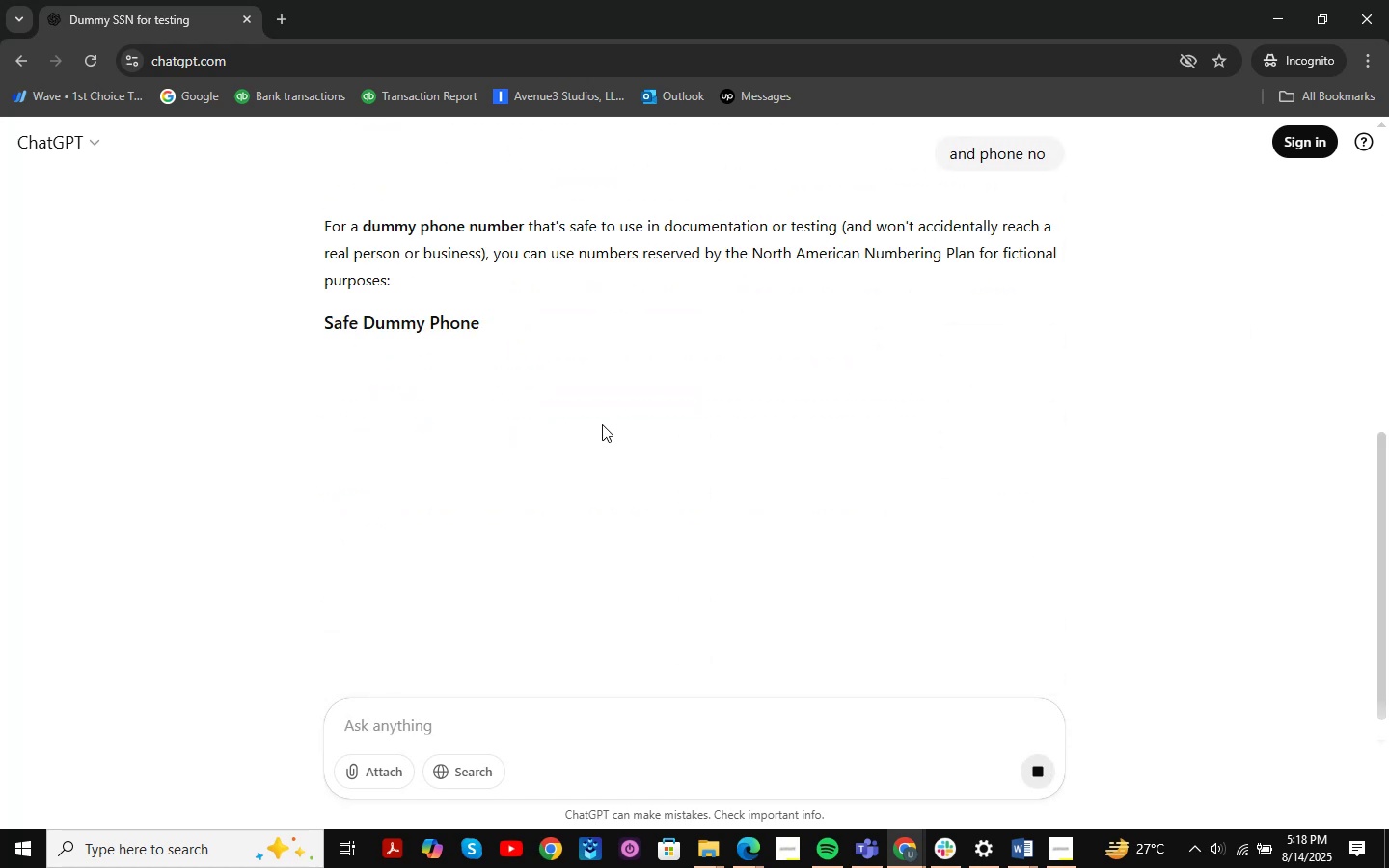 
left_click_drag(start_coordinate=[473, 347], to_coordinate=[460, 355])
 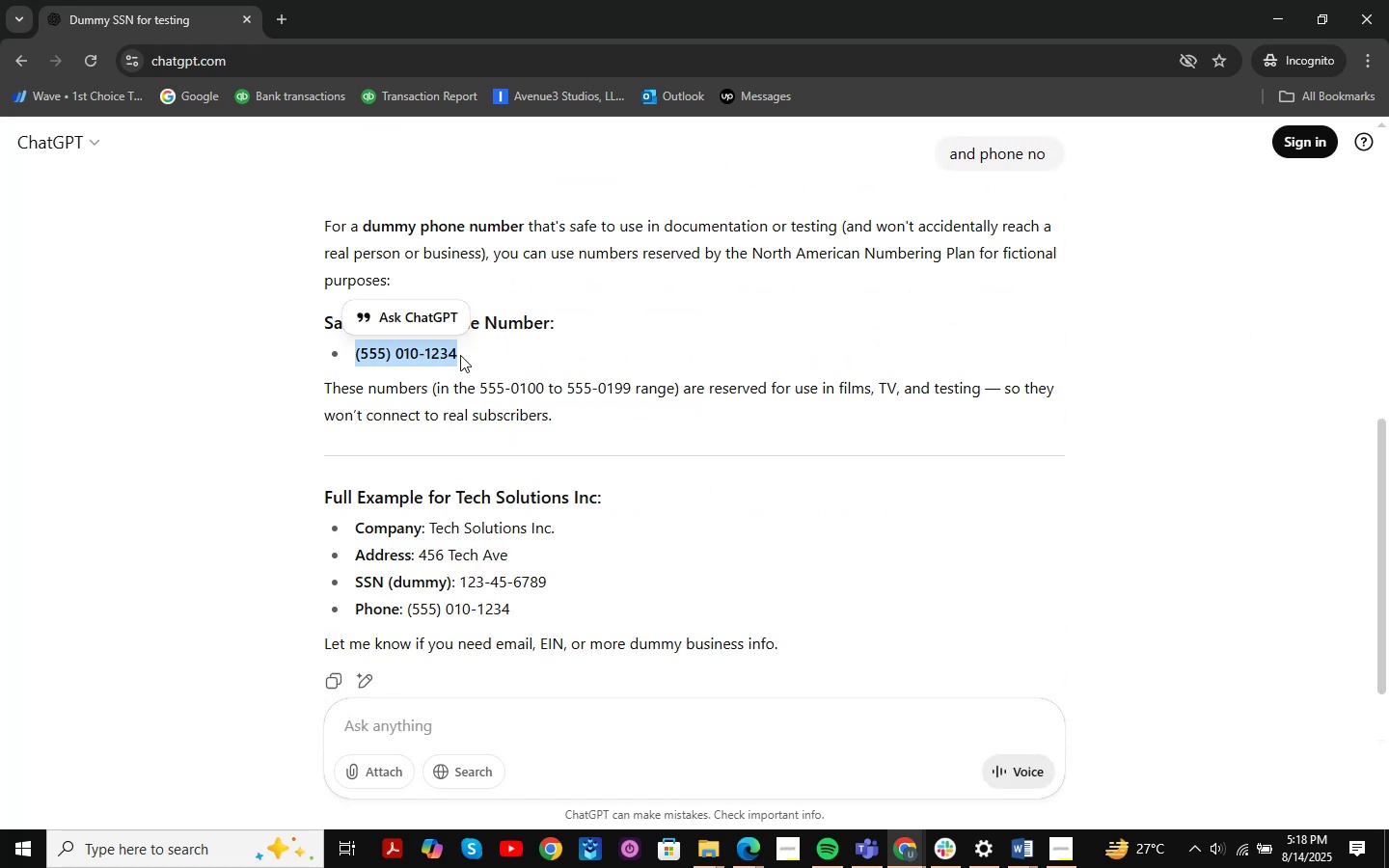 
key(Control+C)
 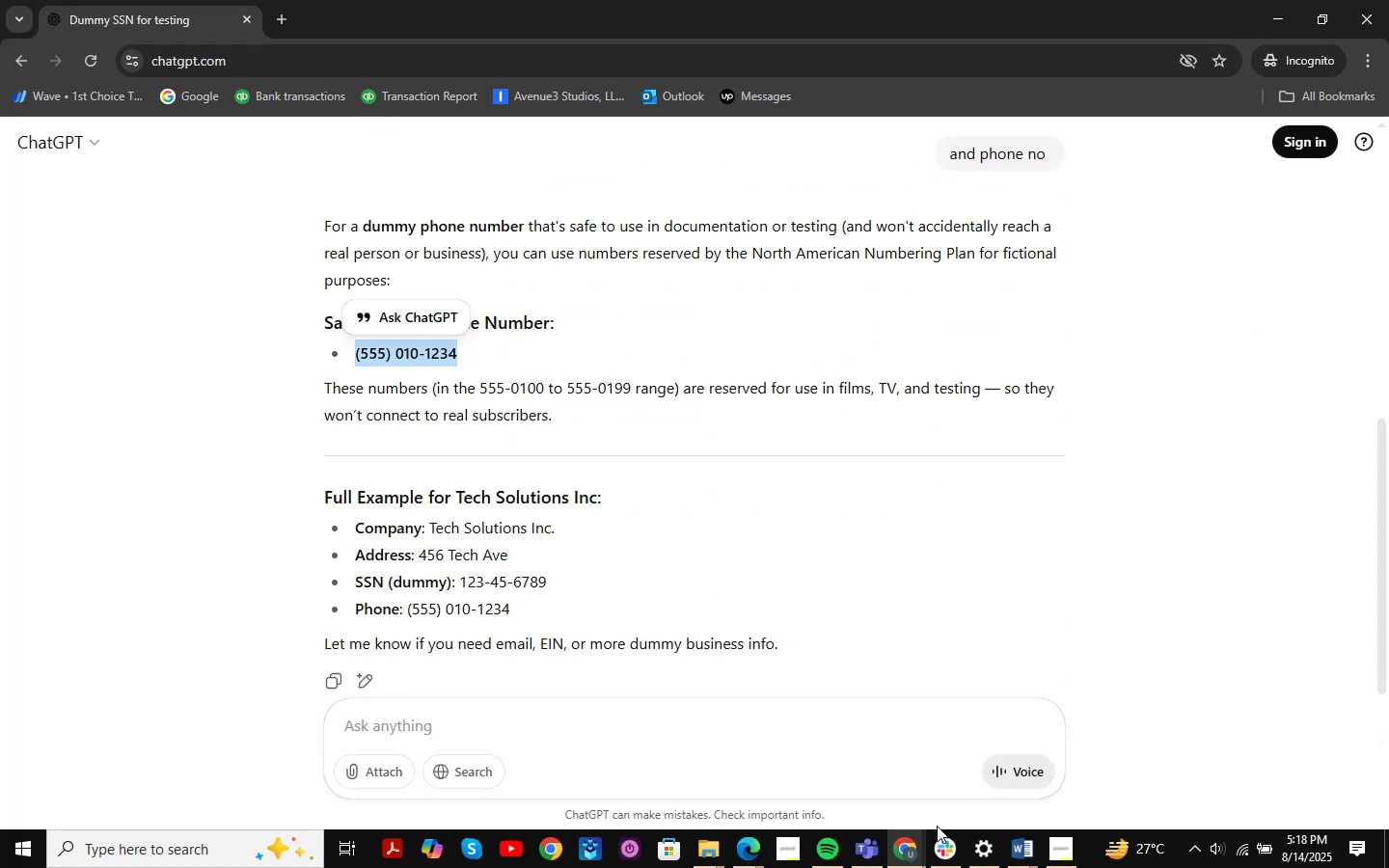 
left_click([912, 851])
 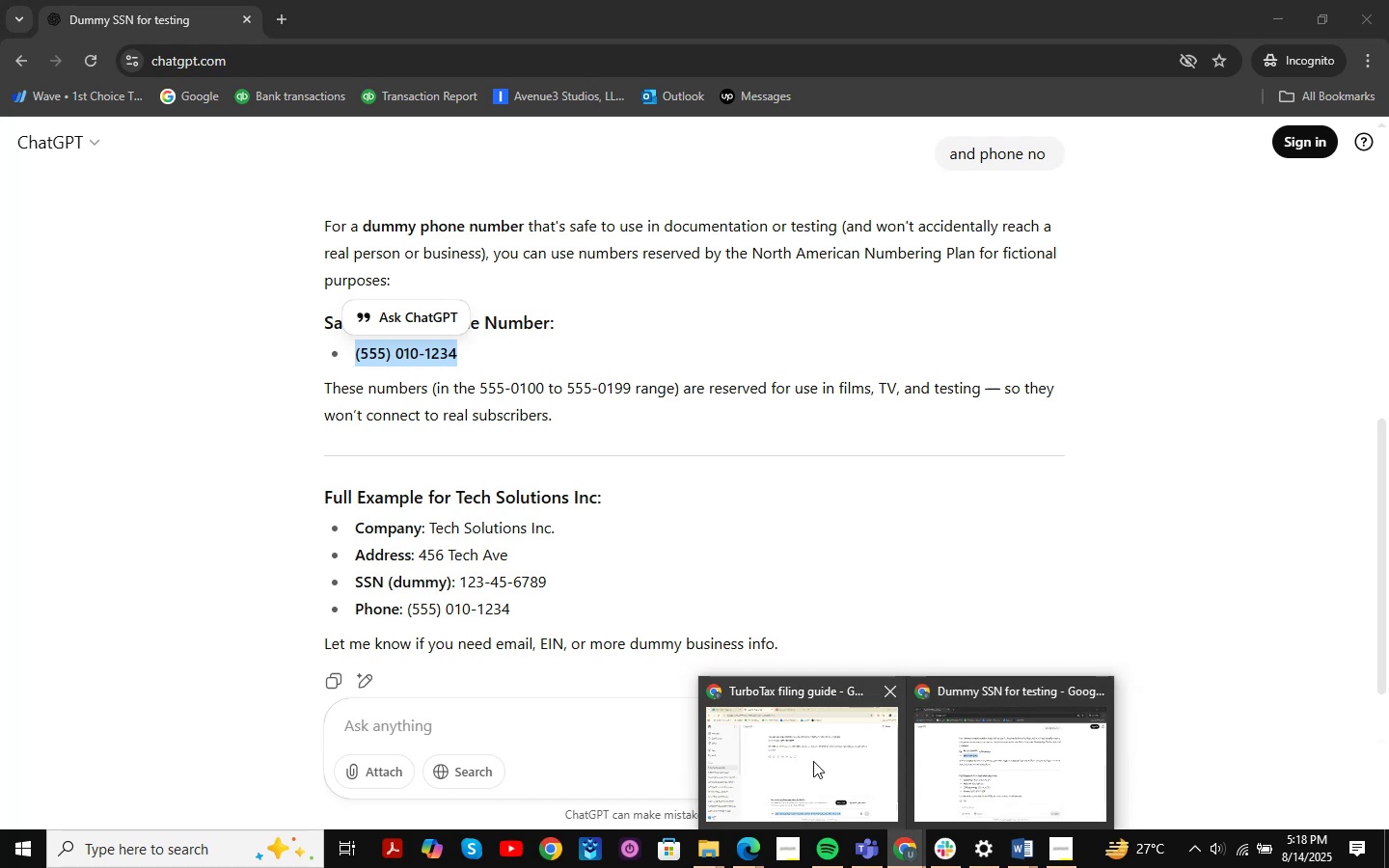 
left_click([813, 761])
 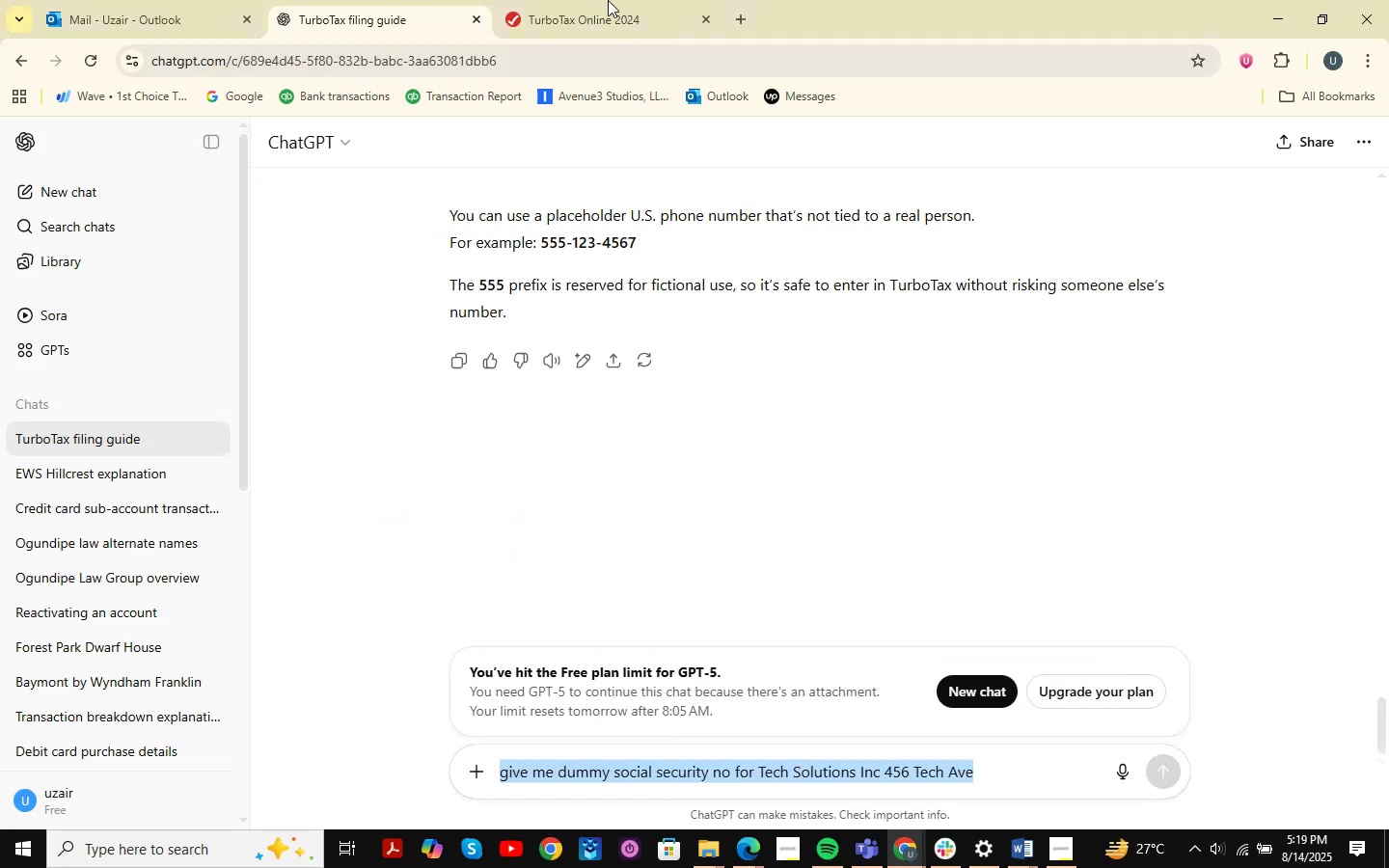 
left_click([602, 0])
 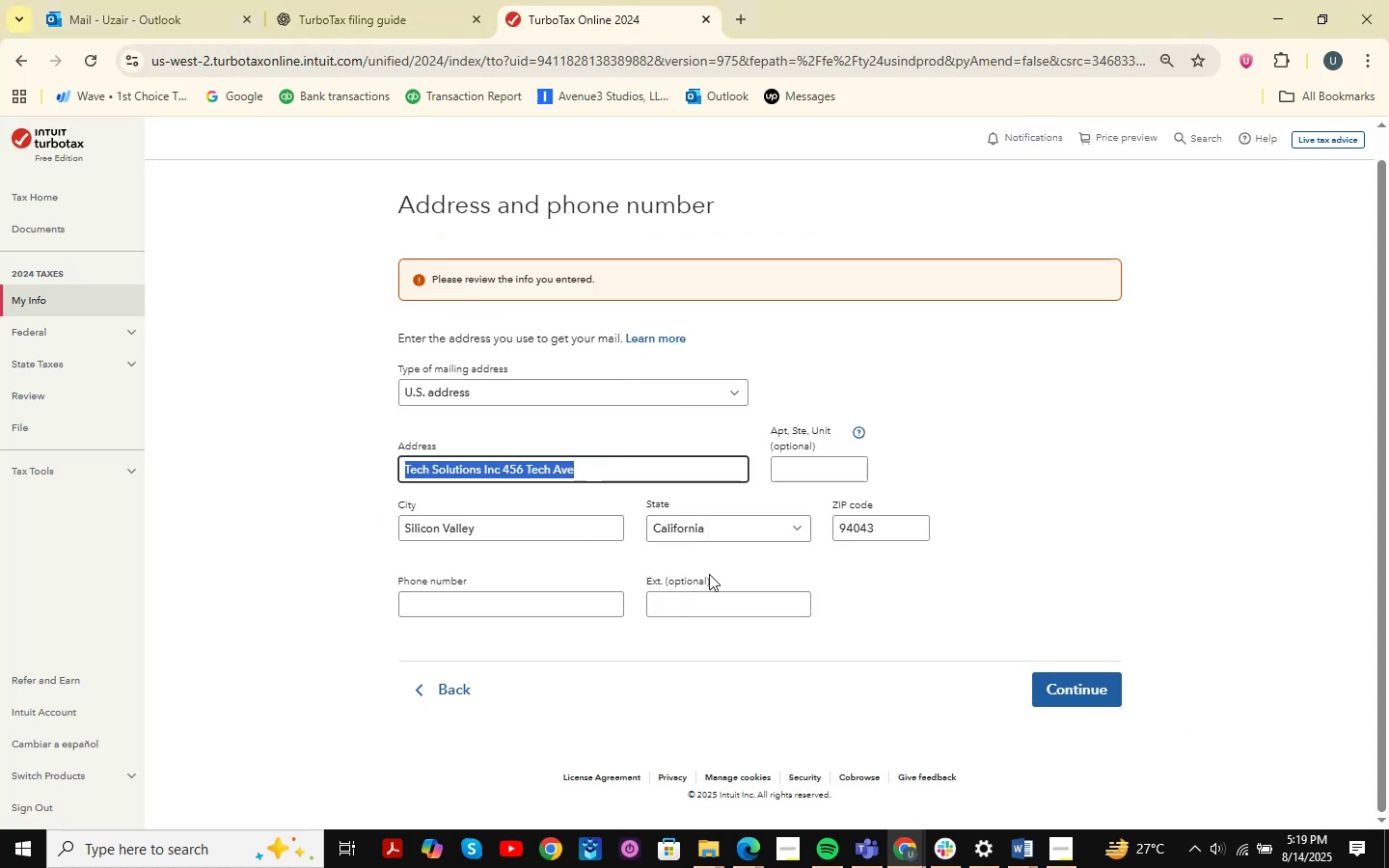 
left_click([553, 603])
 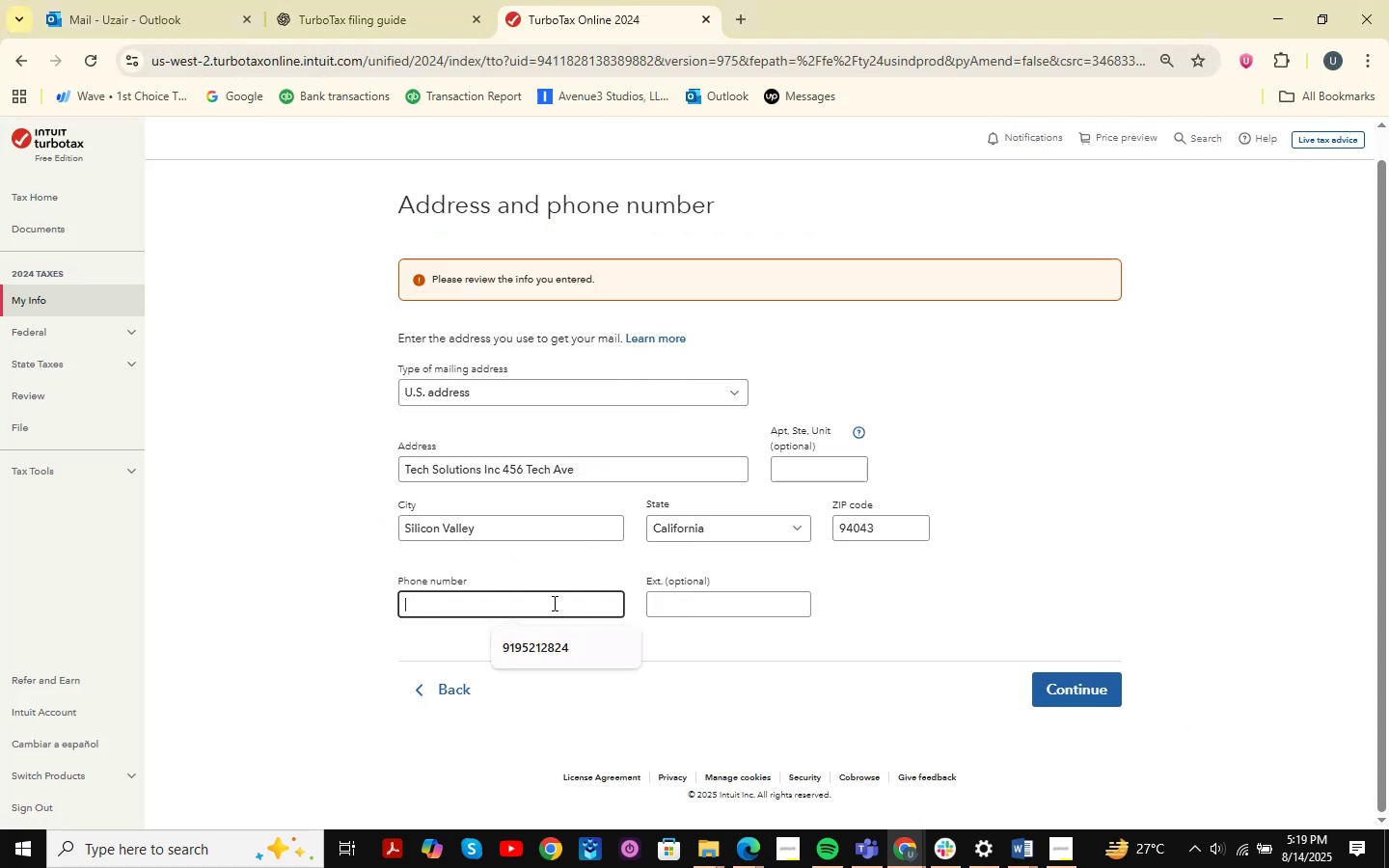 
key(Control+ControlLeft)
 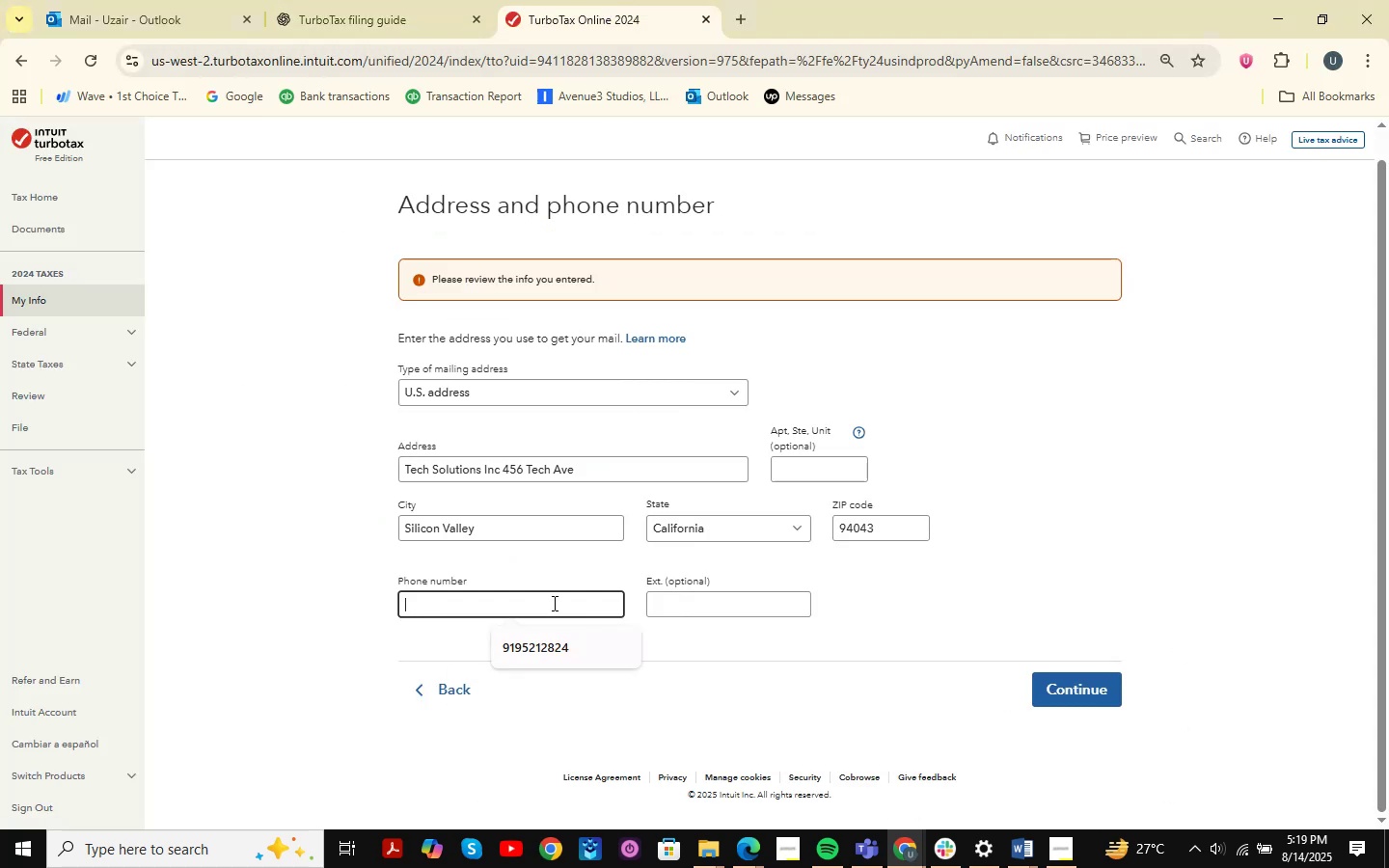 
key(Control+V)
 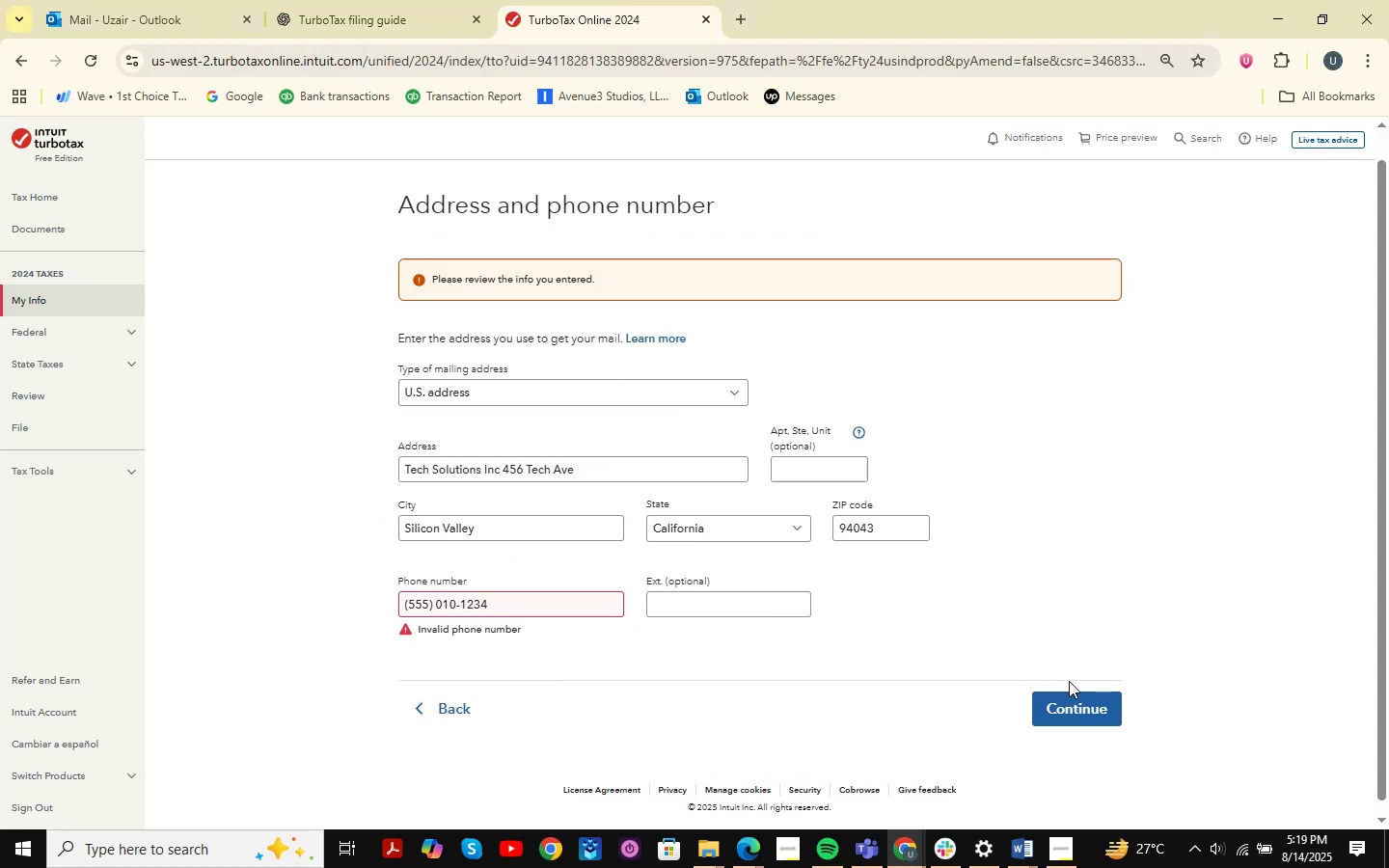 
left_click([1085, 707])
 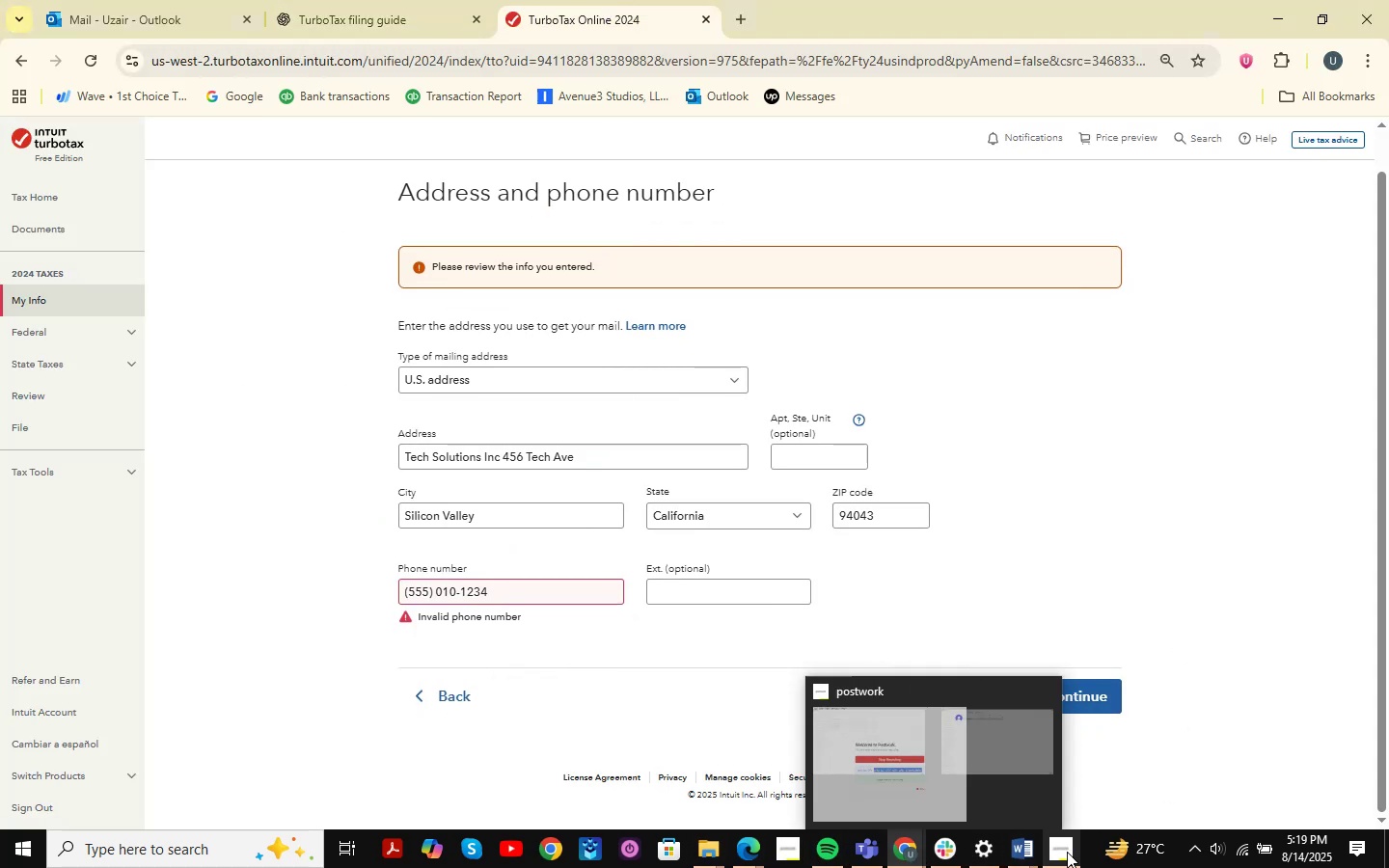 
wait(6.01)
 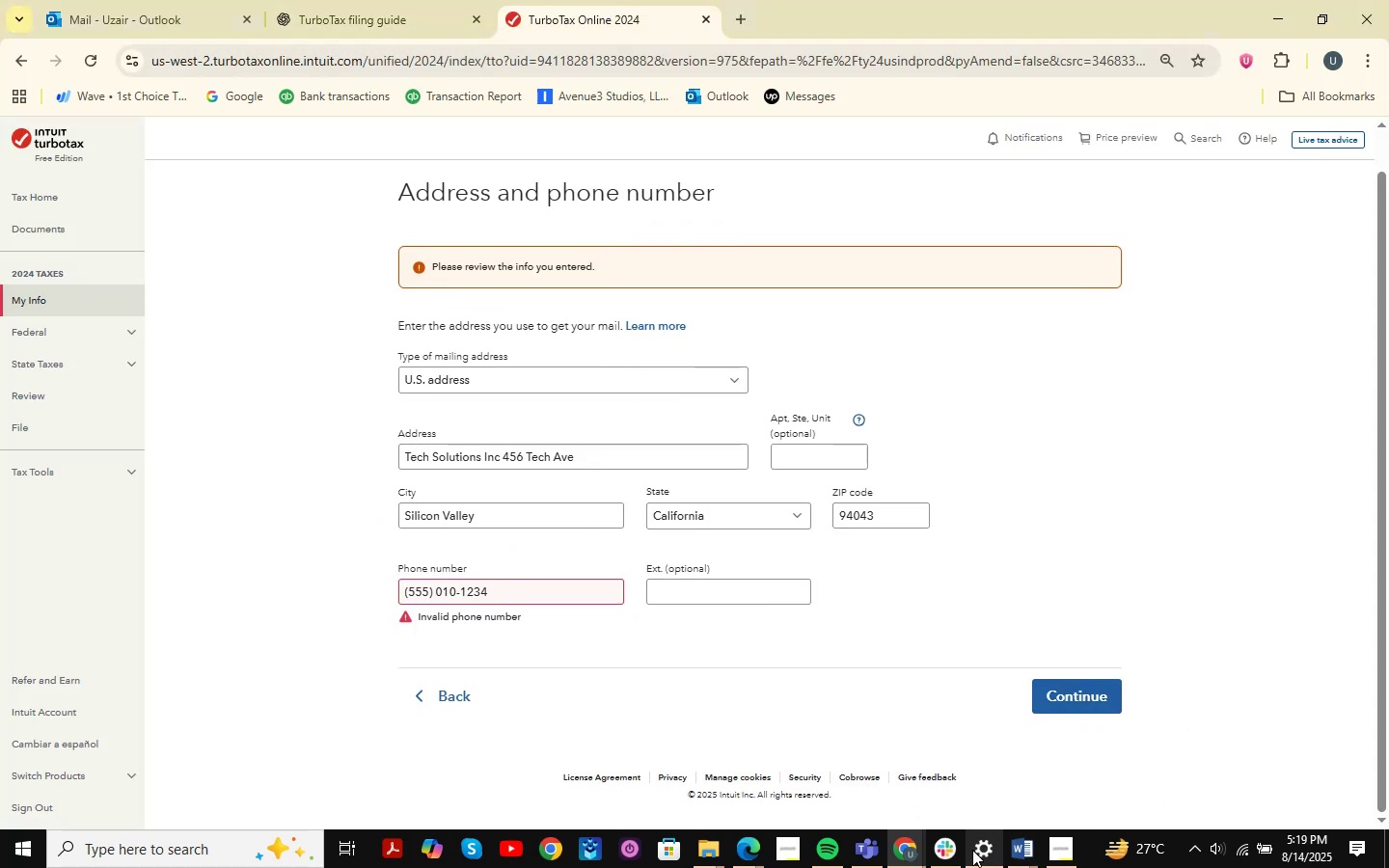 
left_click([1124, 760])
 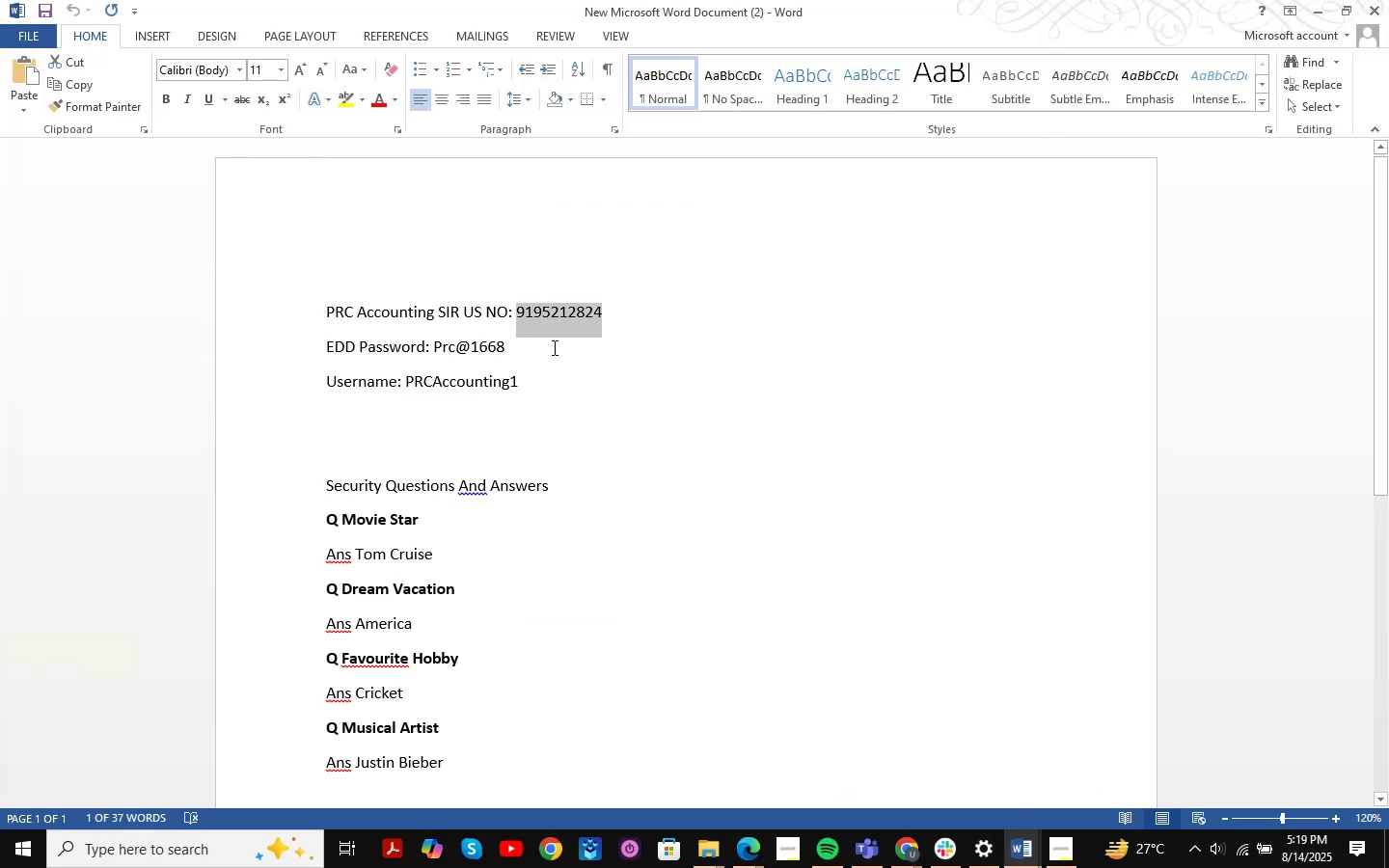 
key(Control+ControlLeft)
 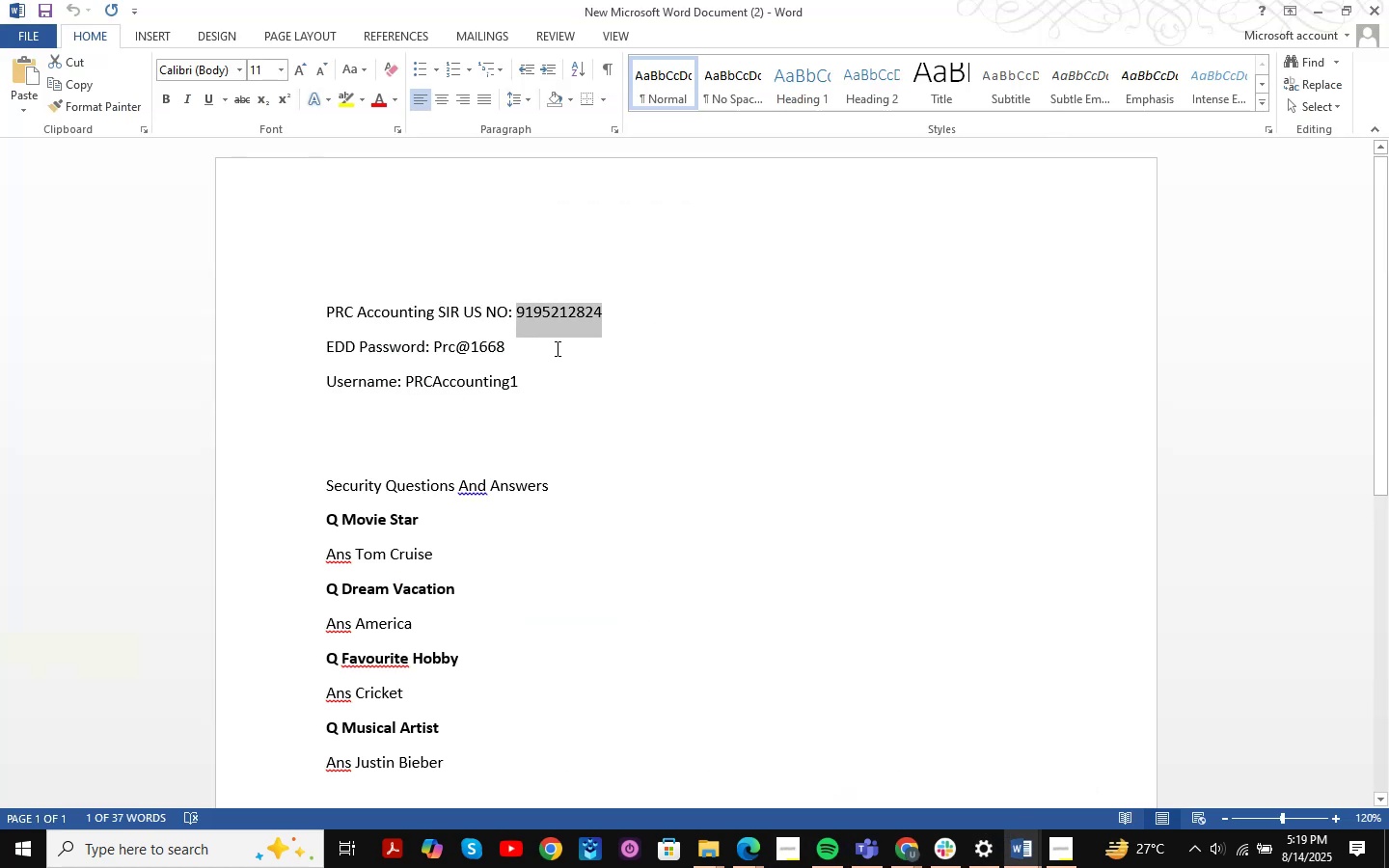 
key(Control+C)
 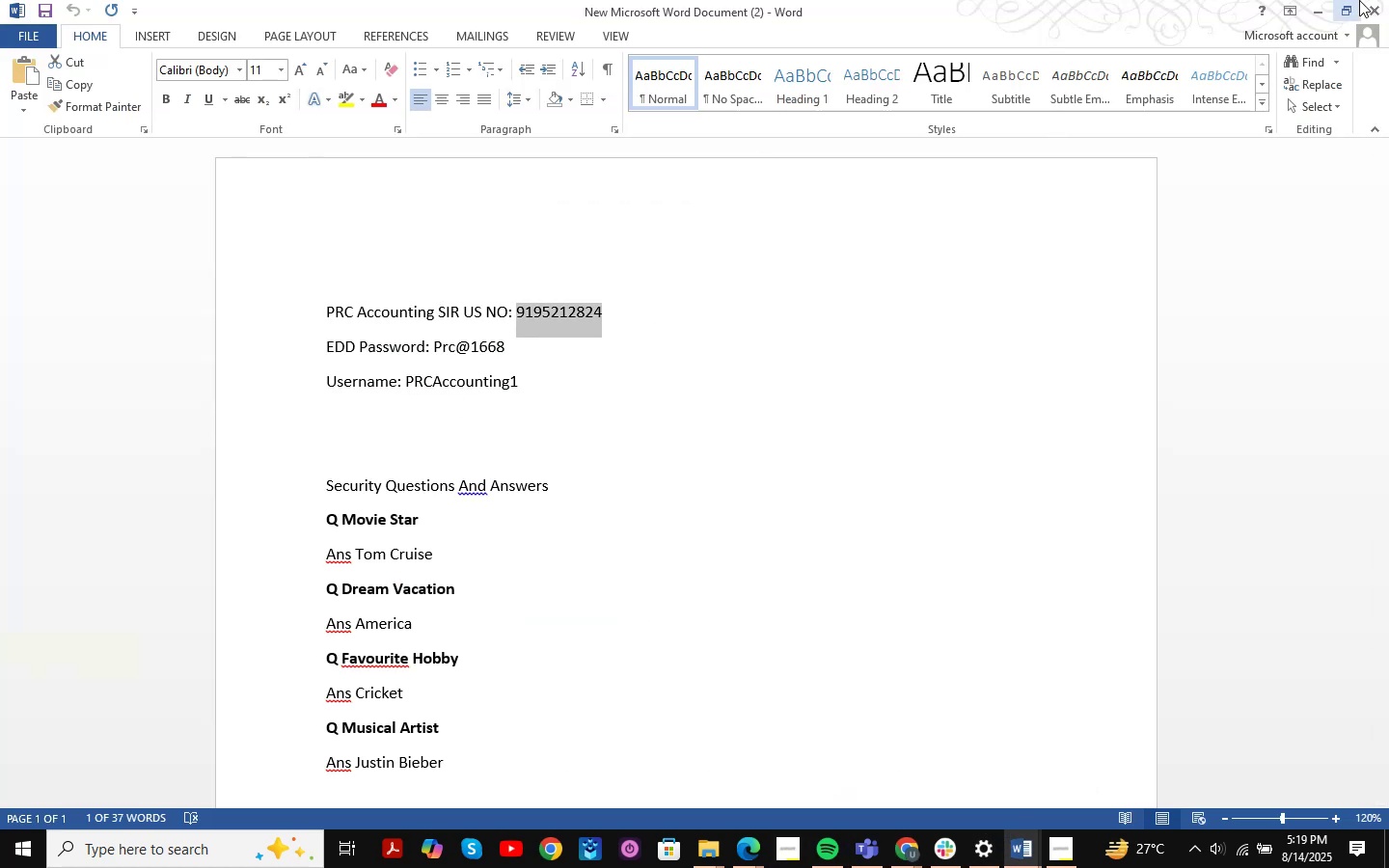 
left_click([1364, 0])
 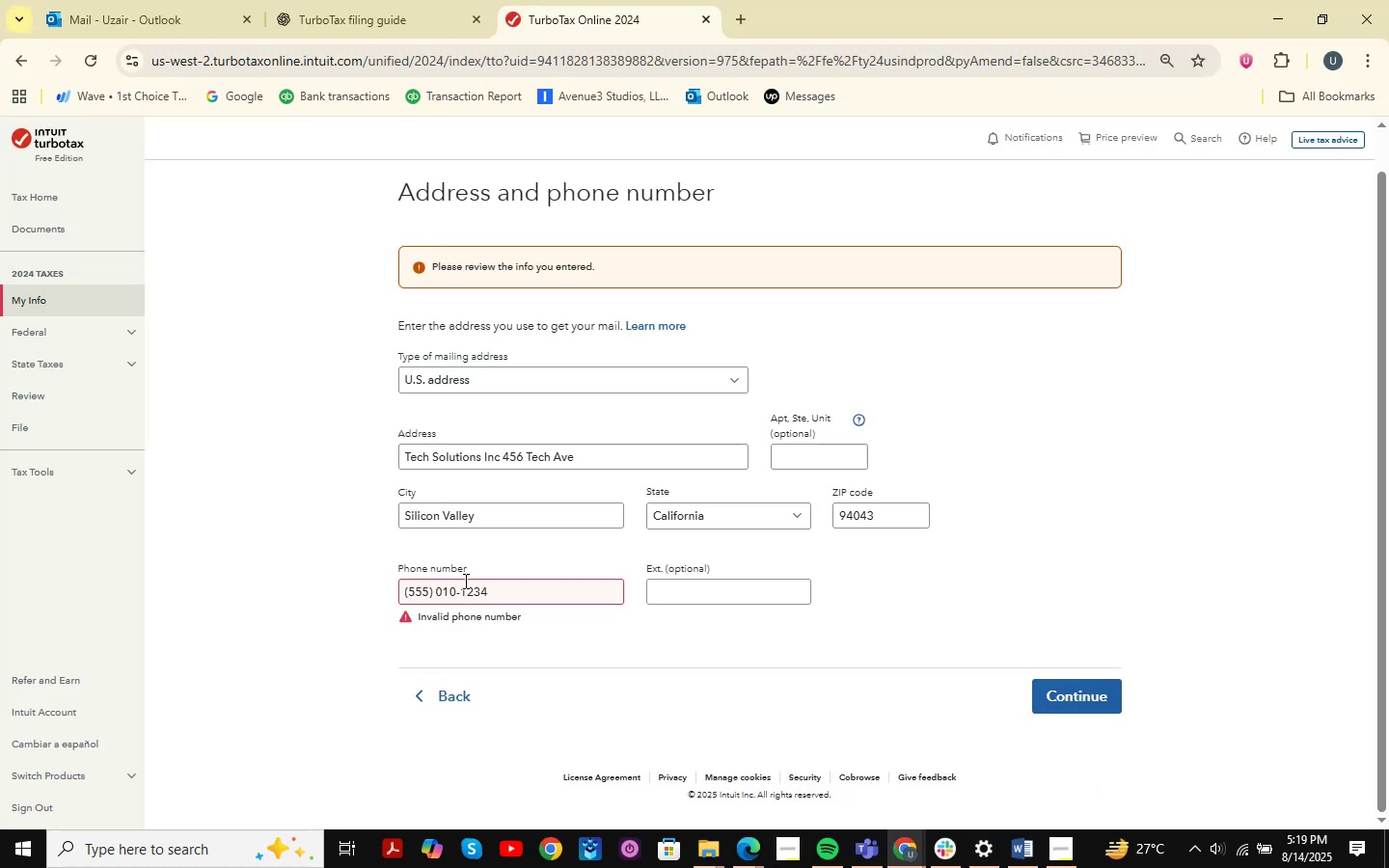 
left_click_drag(start_coordinate=[511, 587], to_coordinate=[339, 588])
 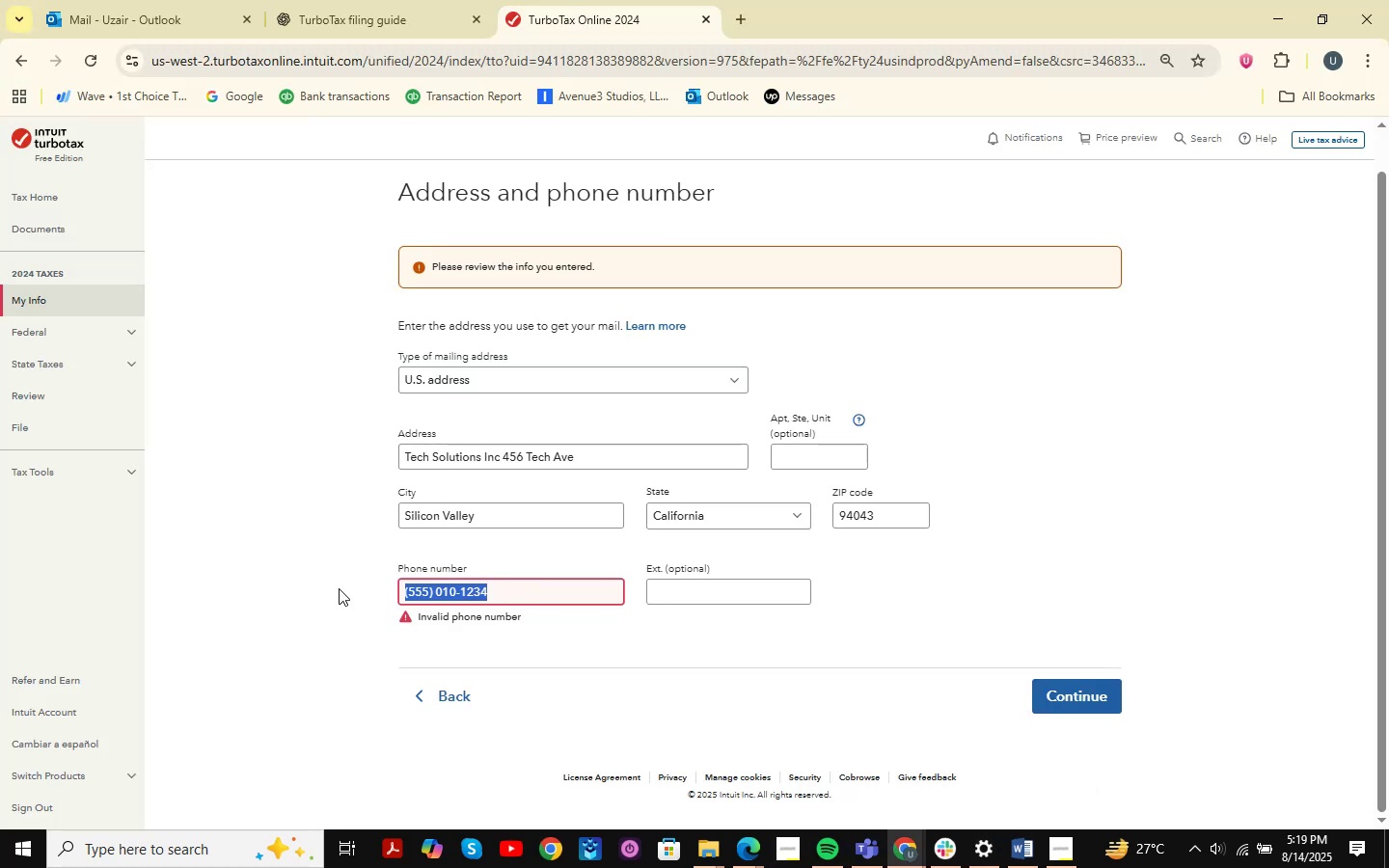 
key(Control+ControlLeft)
 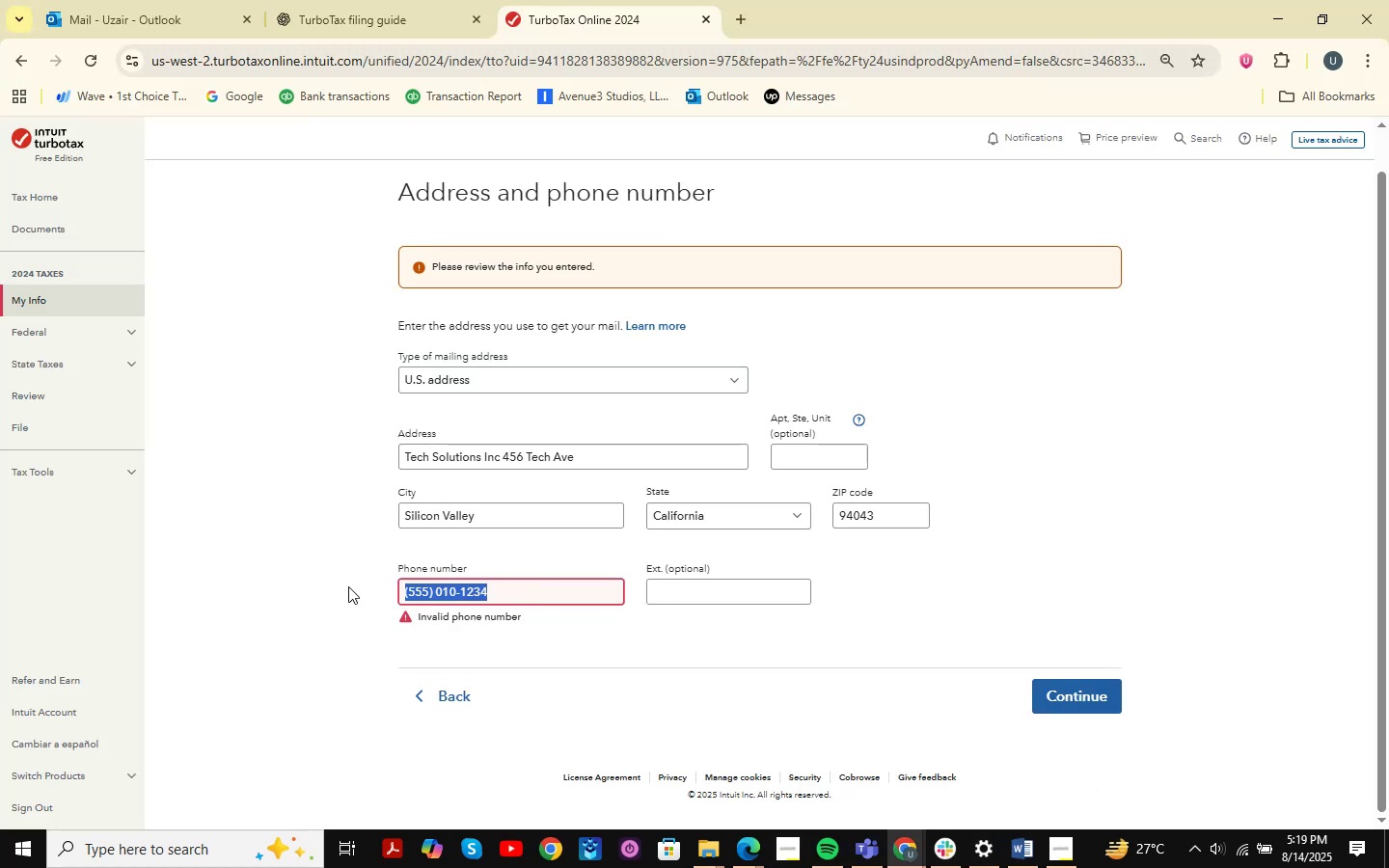 
key(Control+V)
 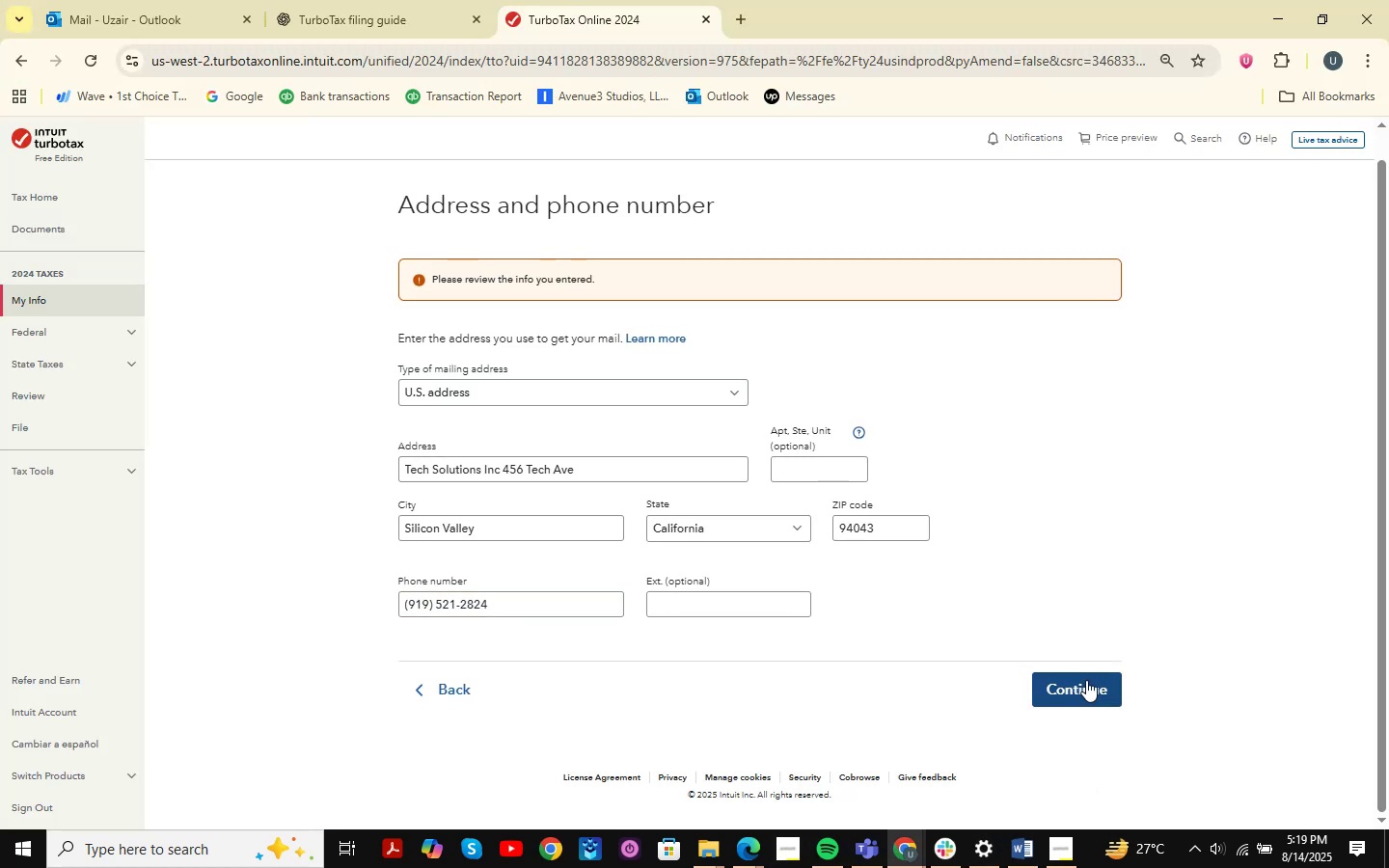 
left_click([1071, 689])
 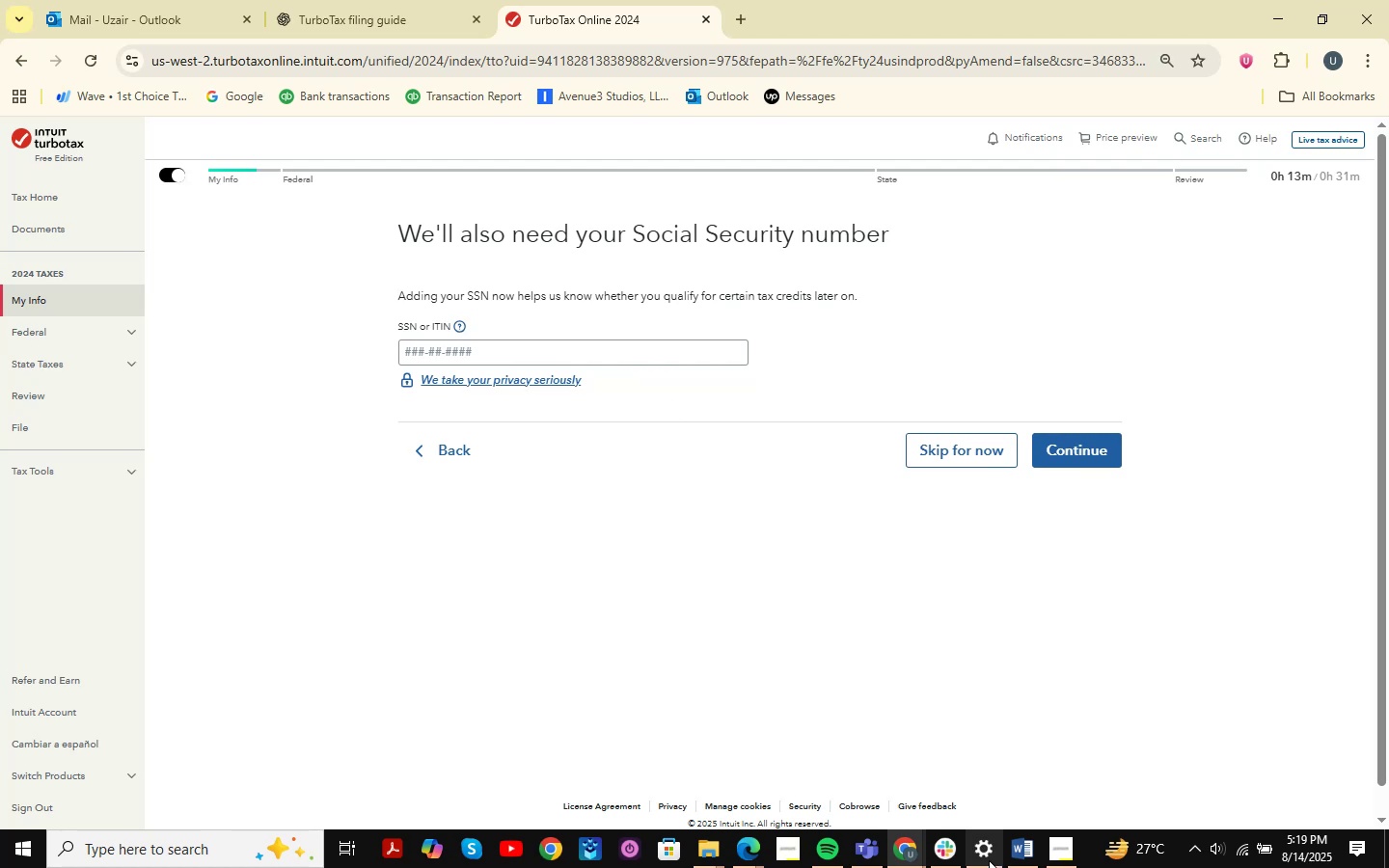 
wait(5.36)
 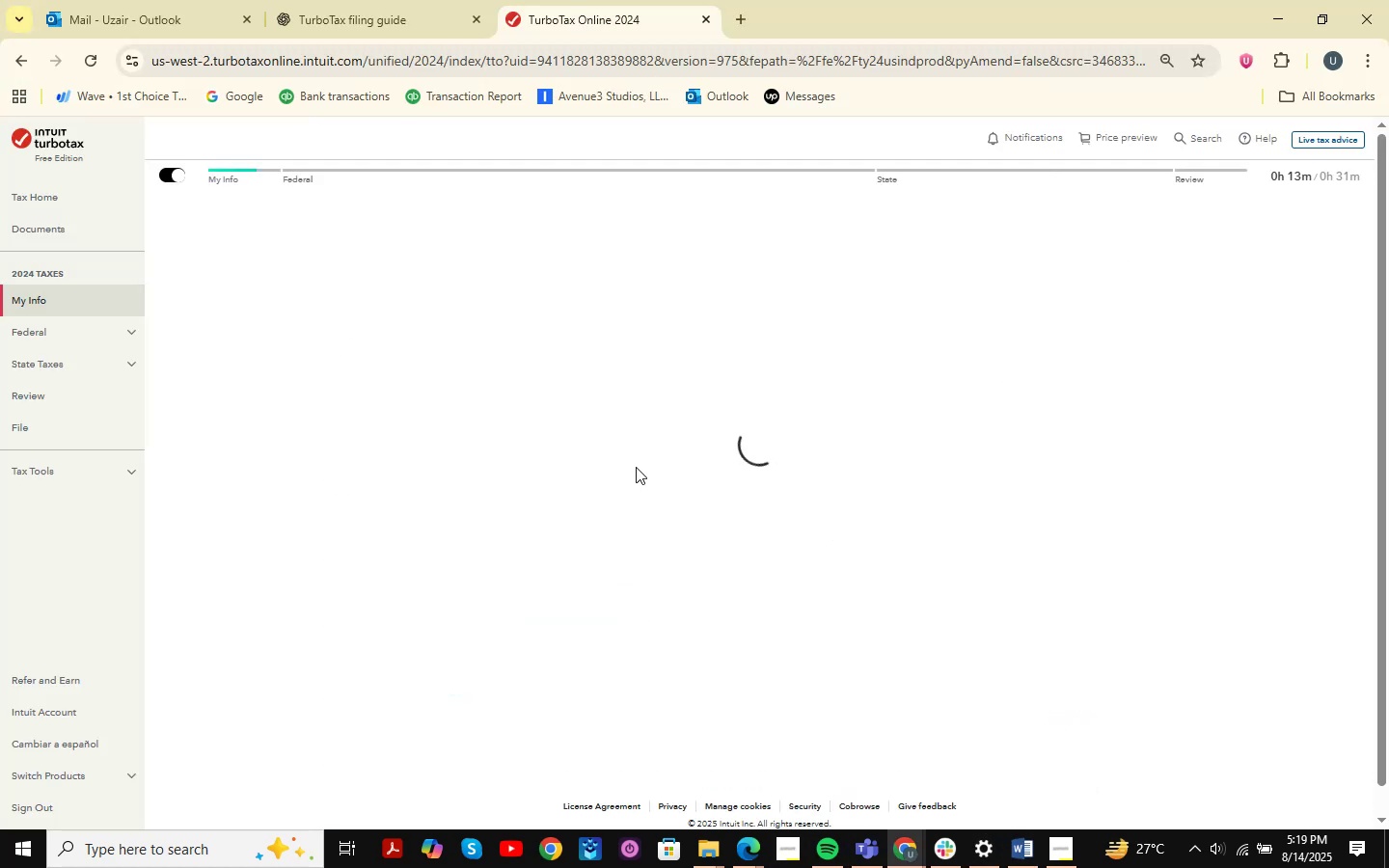 
left_click([390, 0])
 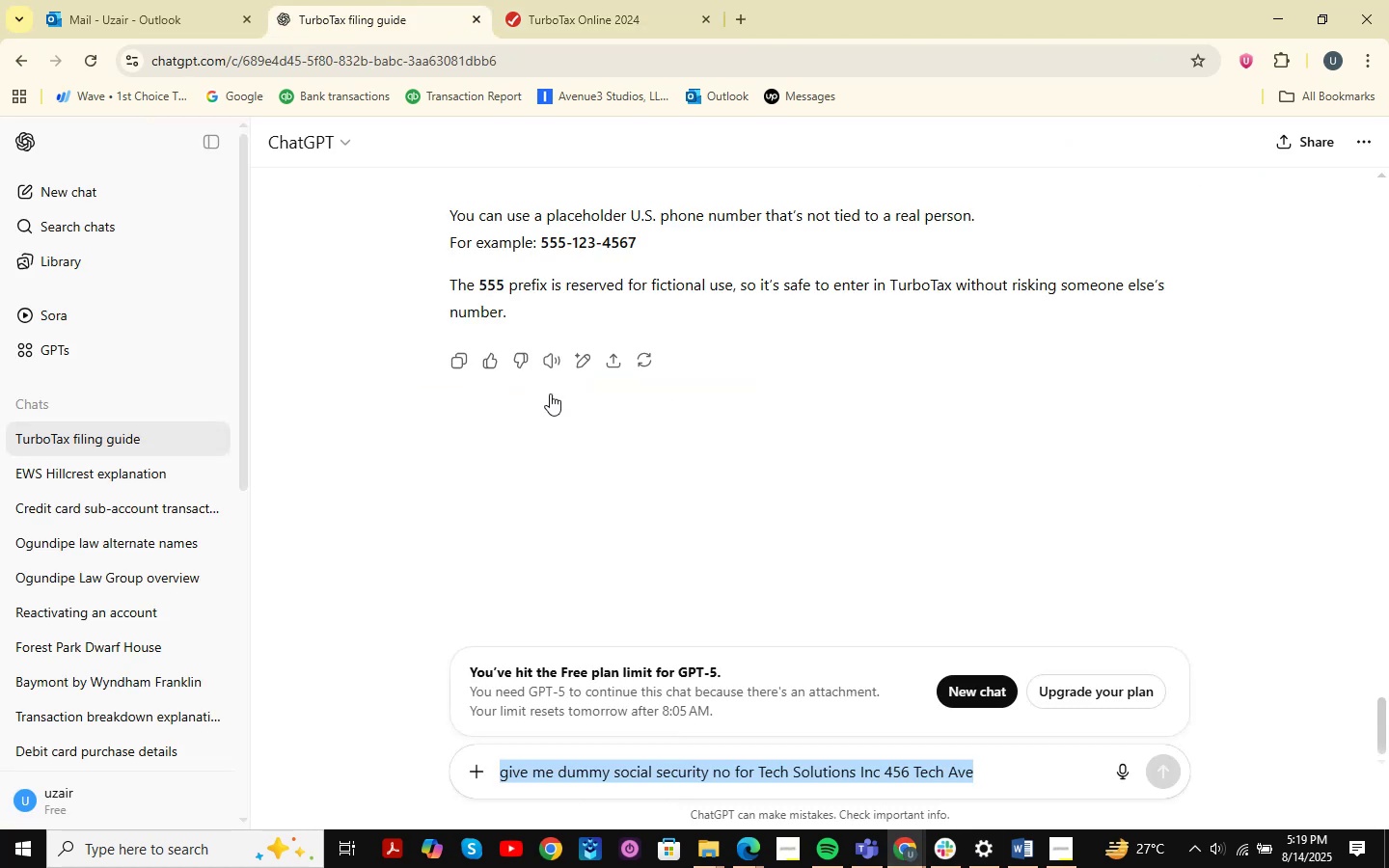 
scroll: coordinate [640, 431], scroll_direction: up, amount: 3.0
 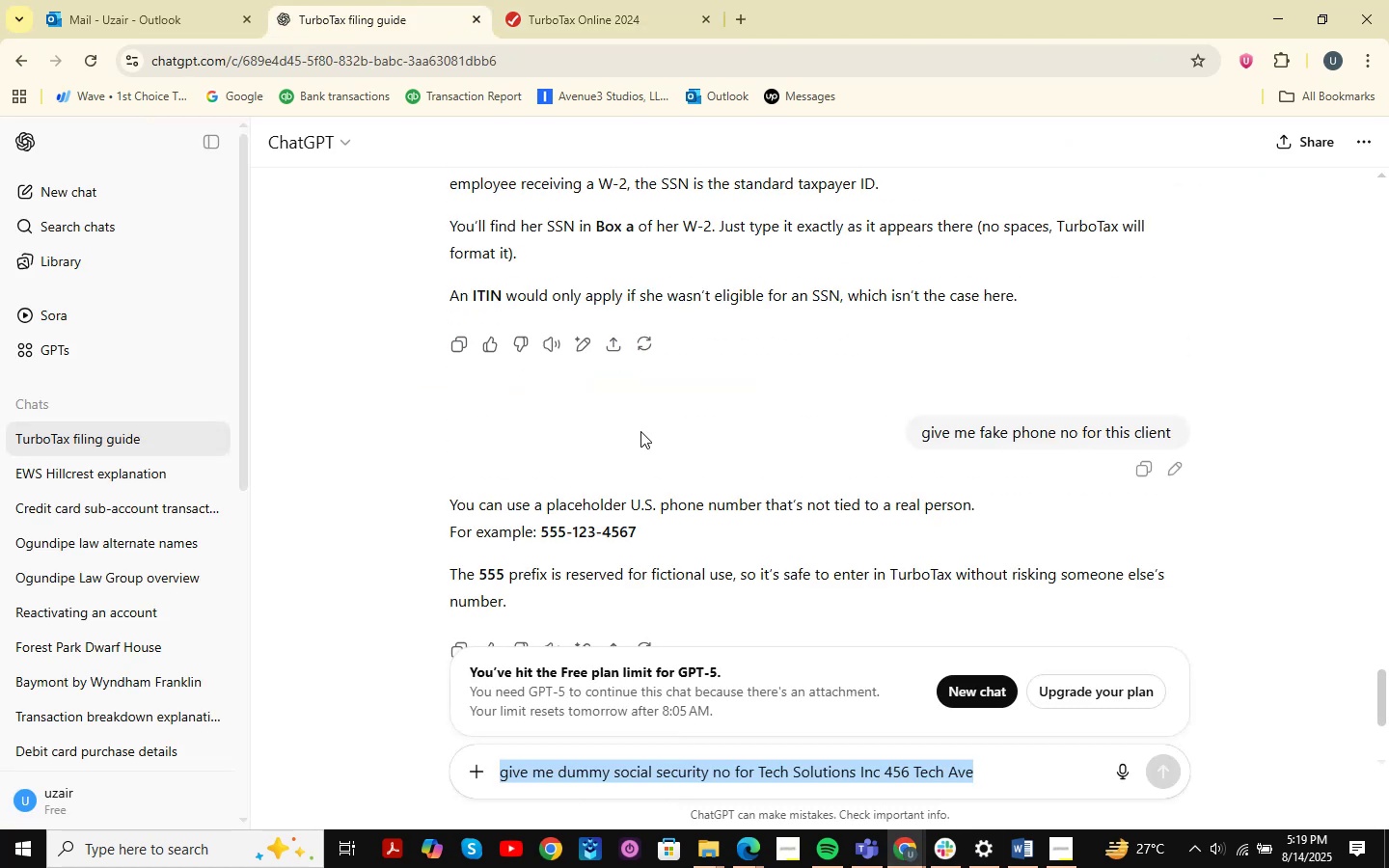 
scroll: coordinate [979, 755], scroll_direction: down, amount: 12.0
 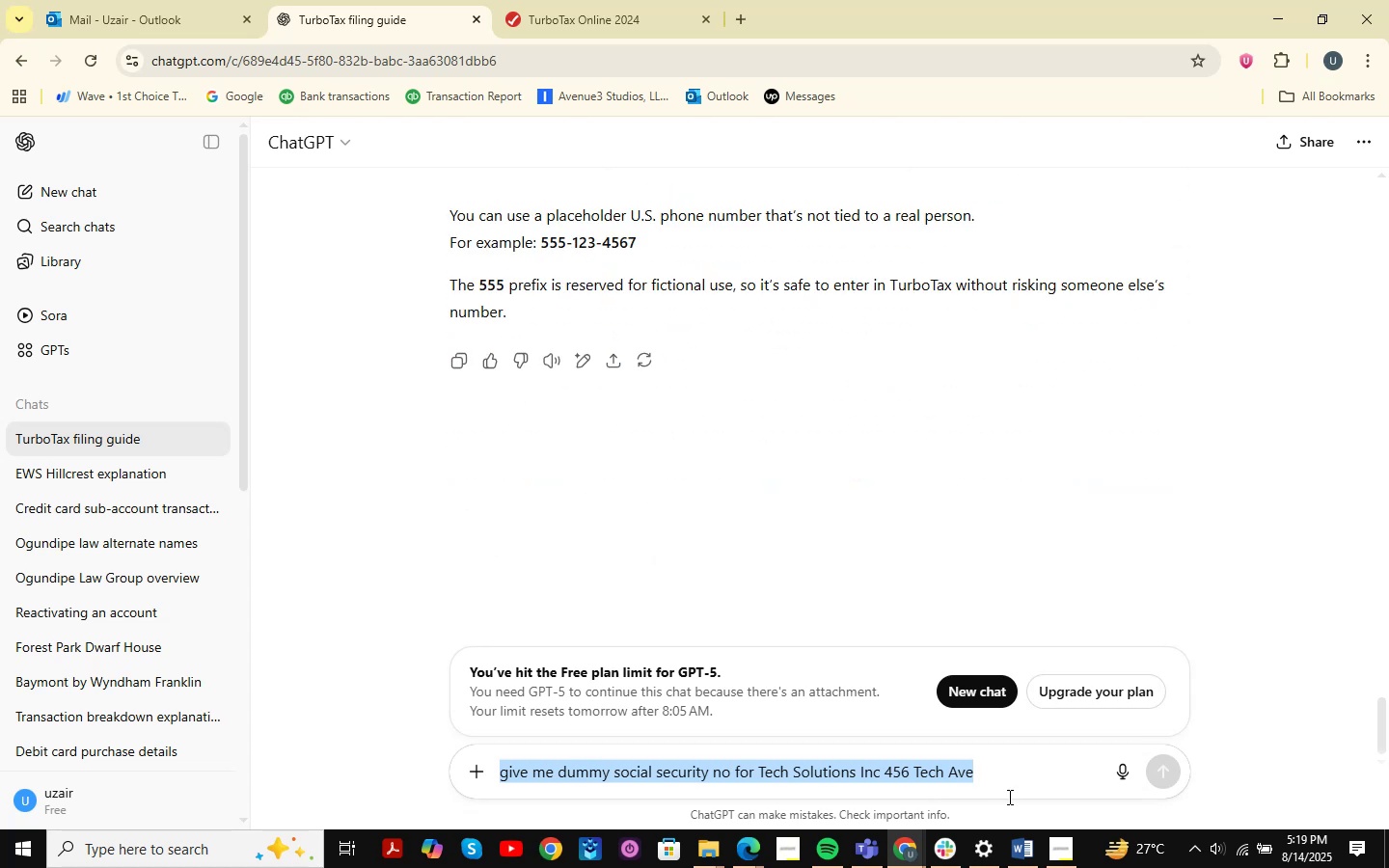 
key(Backspace)
 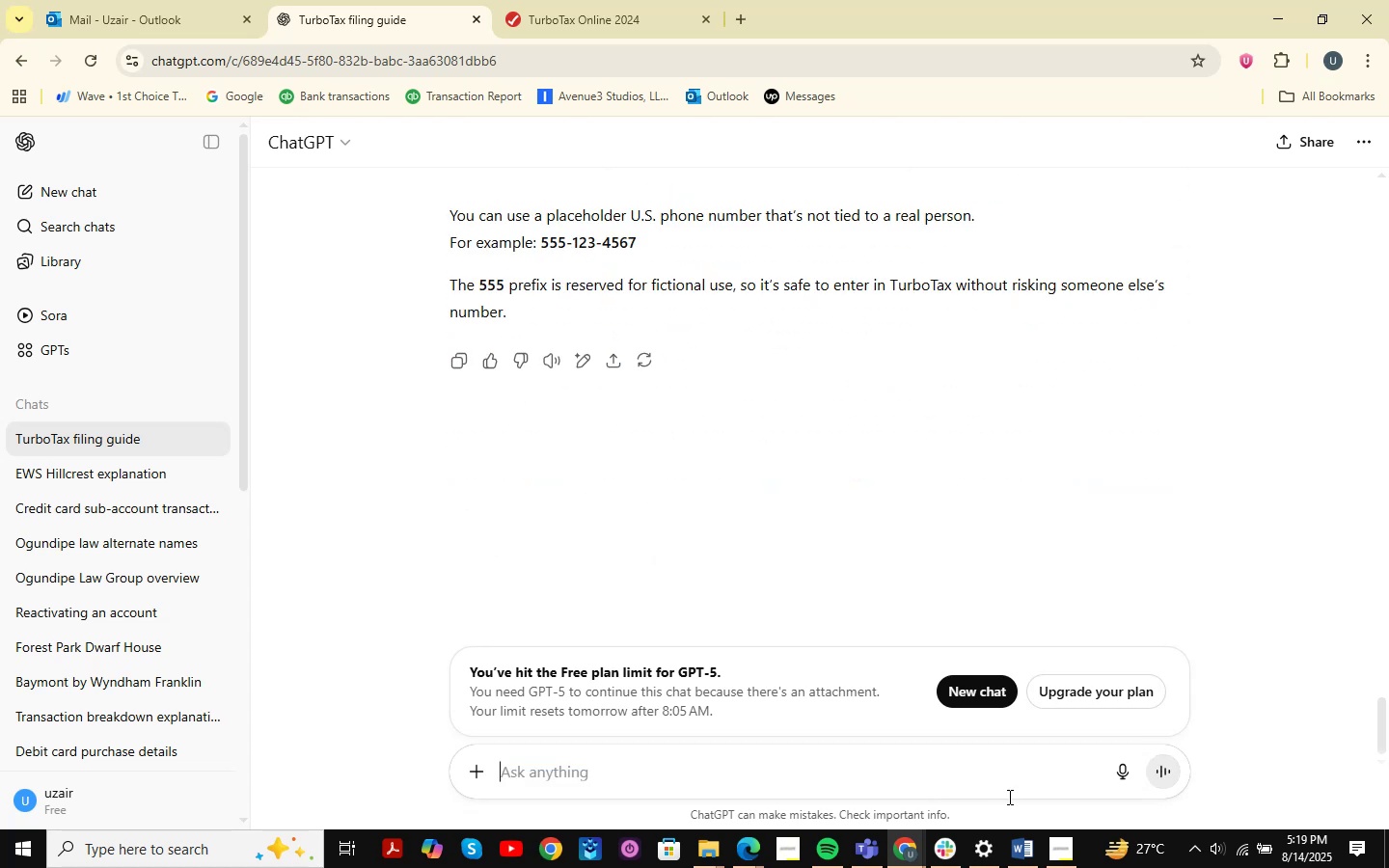 
scroll: coordinate [946, 732], scroll_direction: up, amount: 4.0
 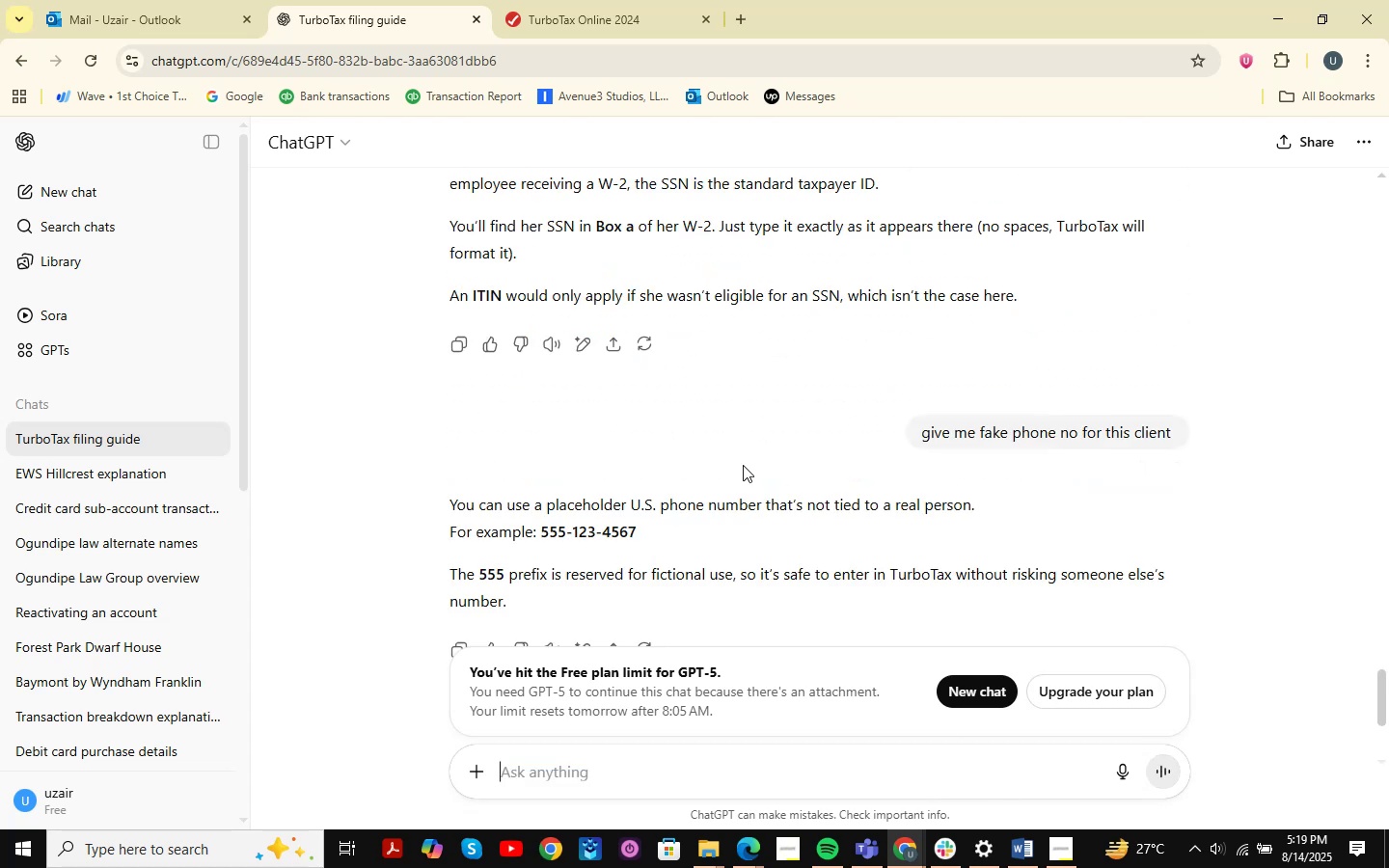 
scroll: coordinate [699, 427], scroll_direction: down, amount: 7.0
 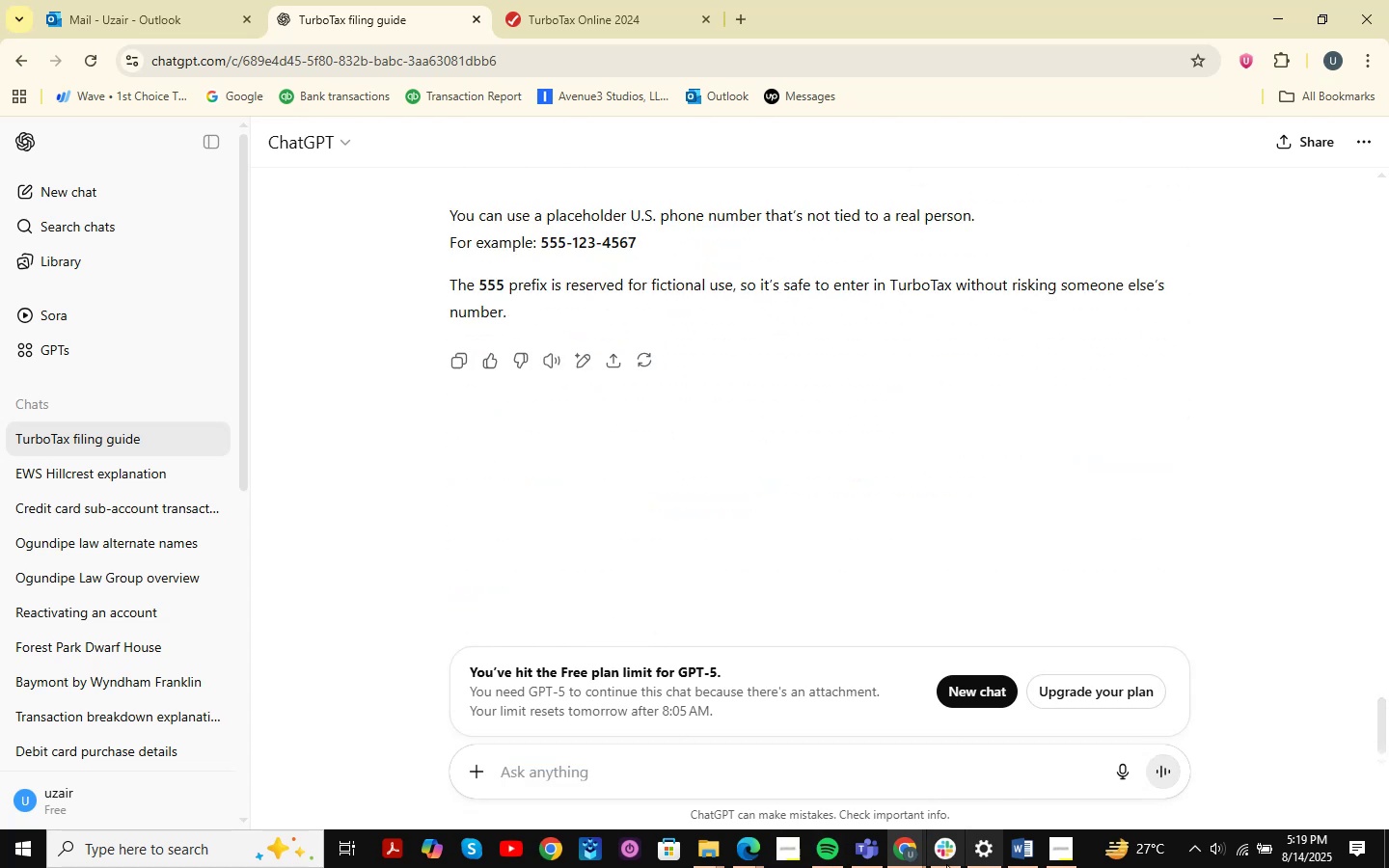 
left_click([899, 850])
 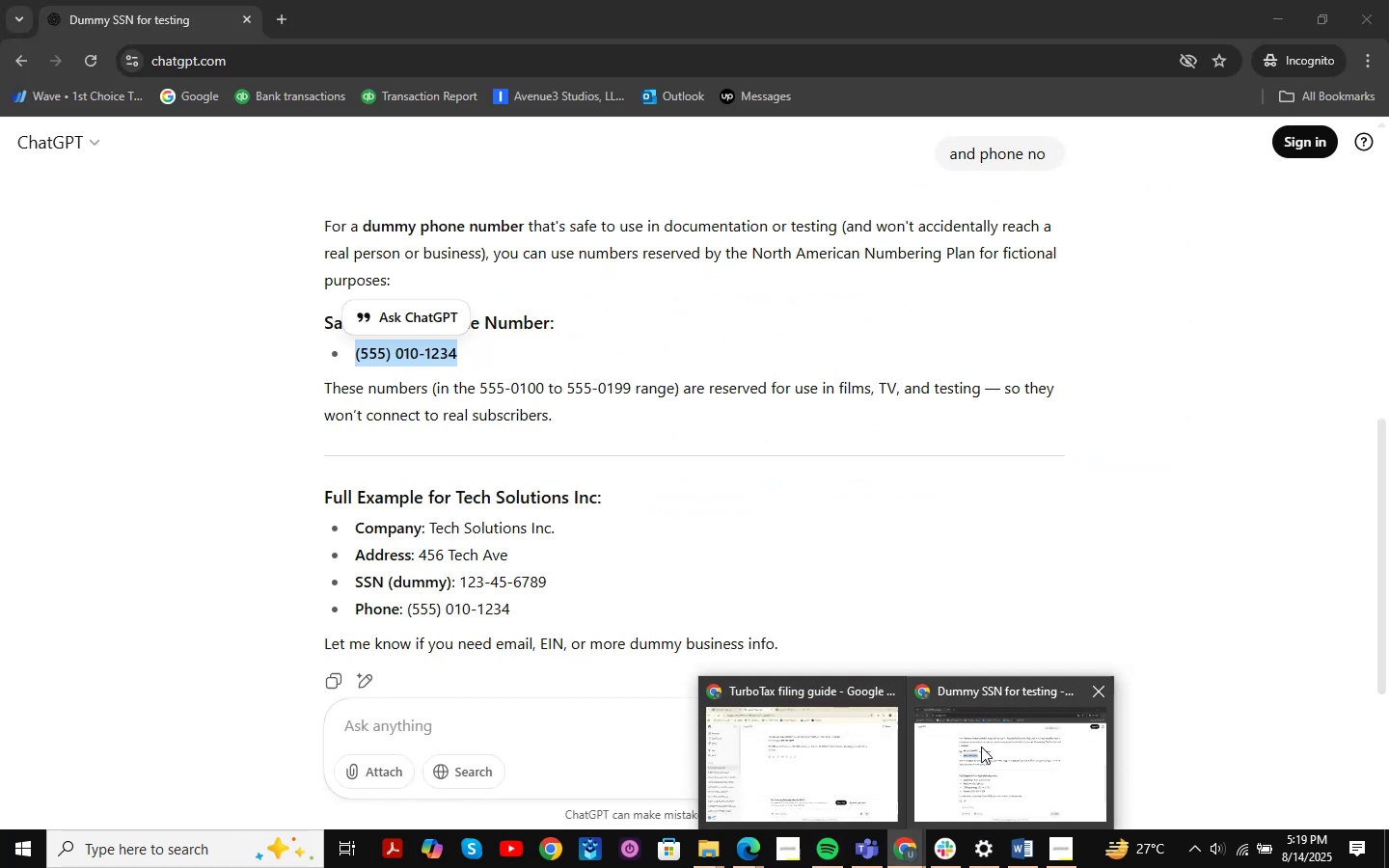 
scroll: coordinate [533, 405], scroll_direction: down, amount: 3.0
 